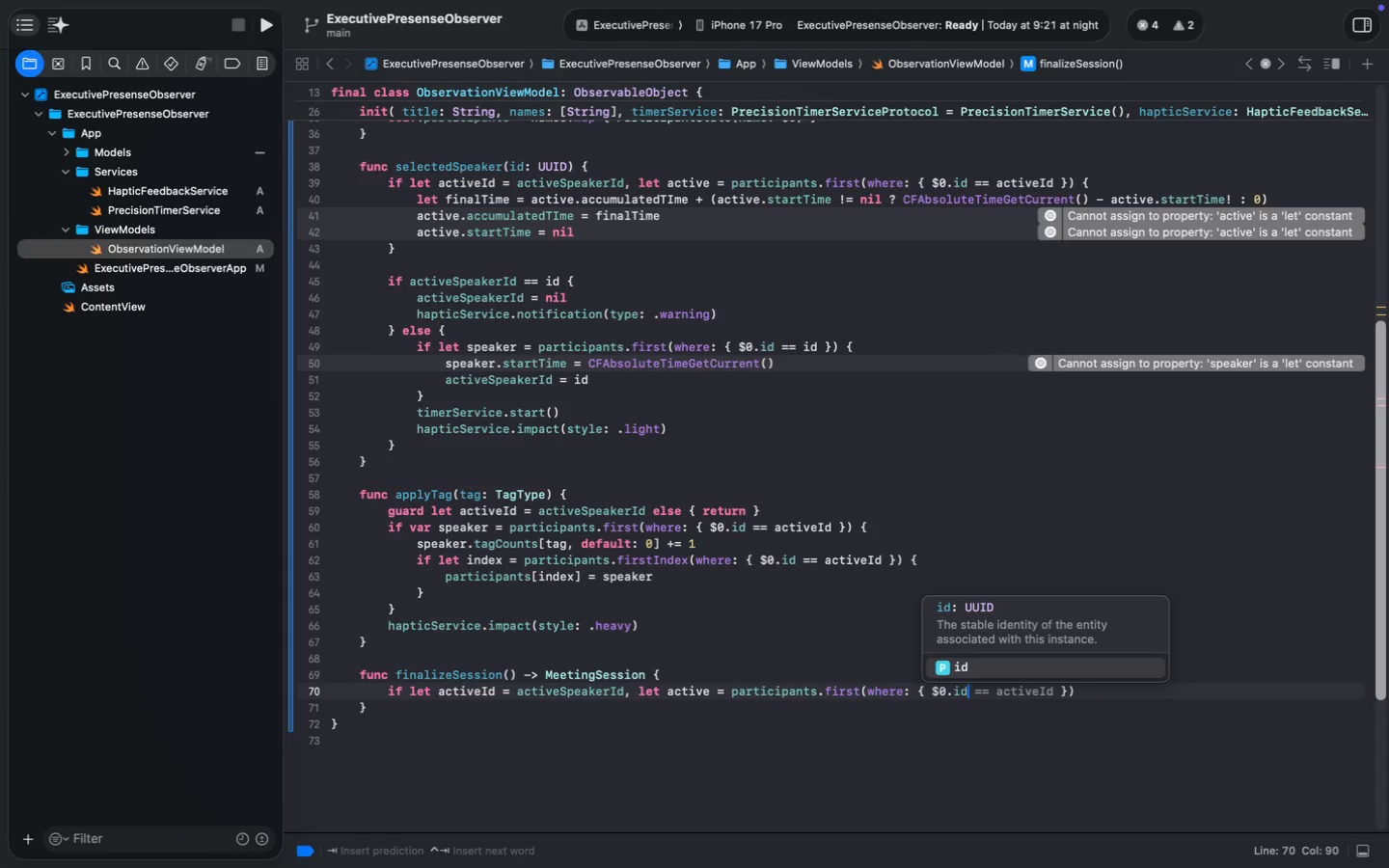 
type( $0.id == activeID)
key(Backspace)
type(d)
 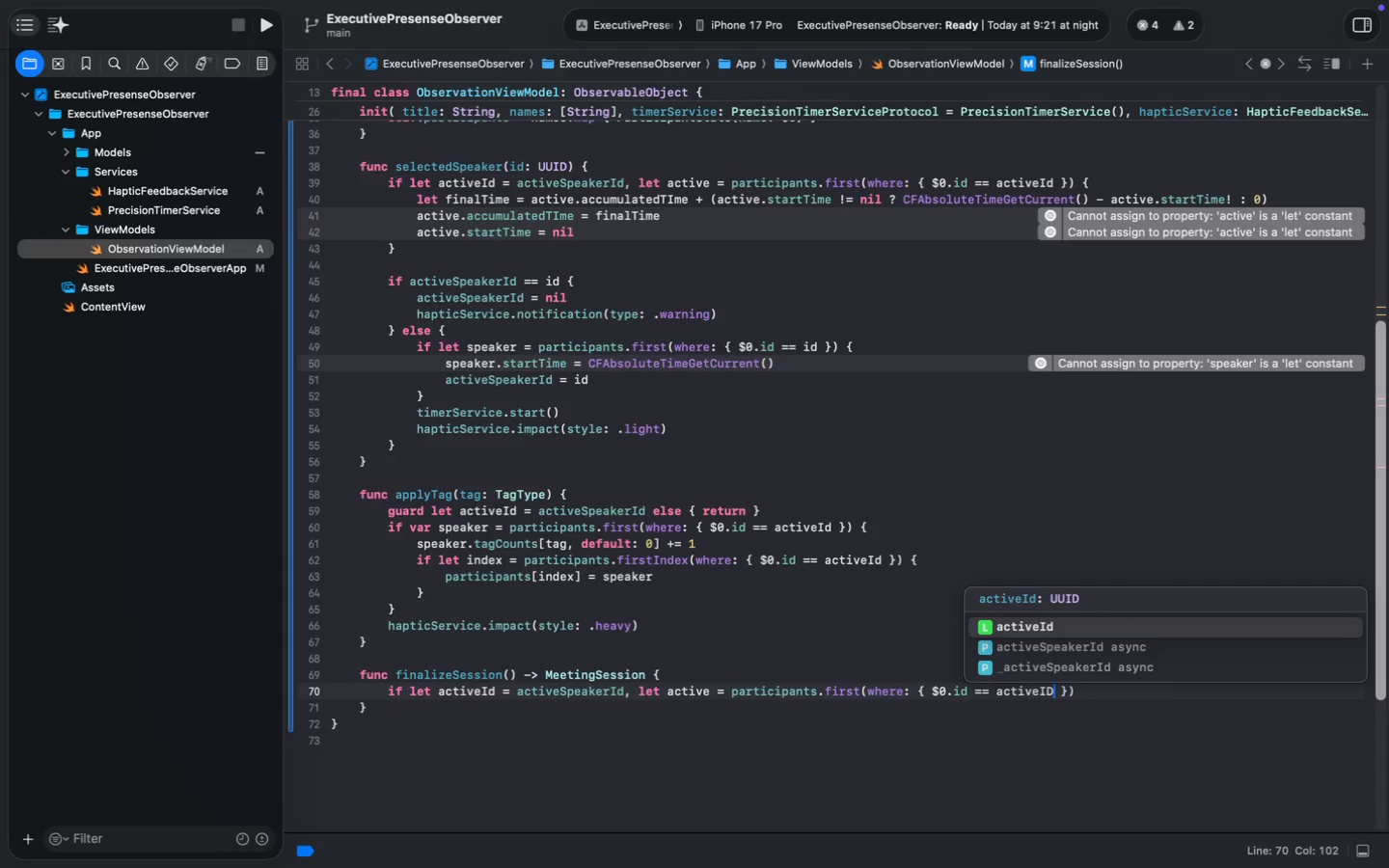 
 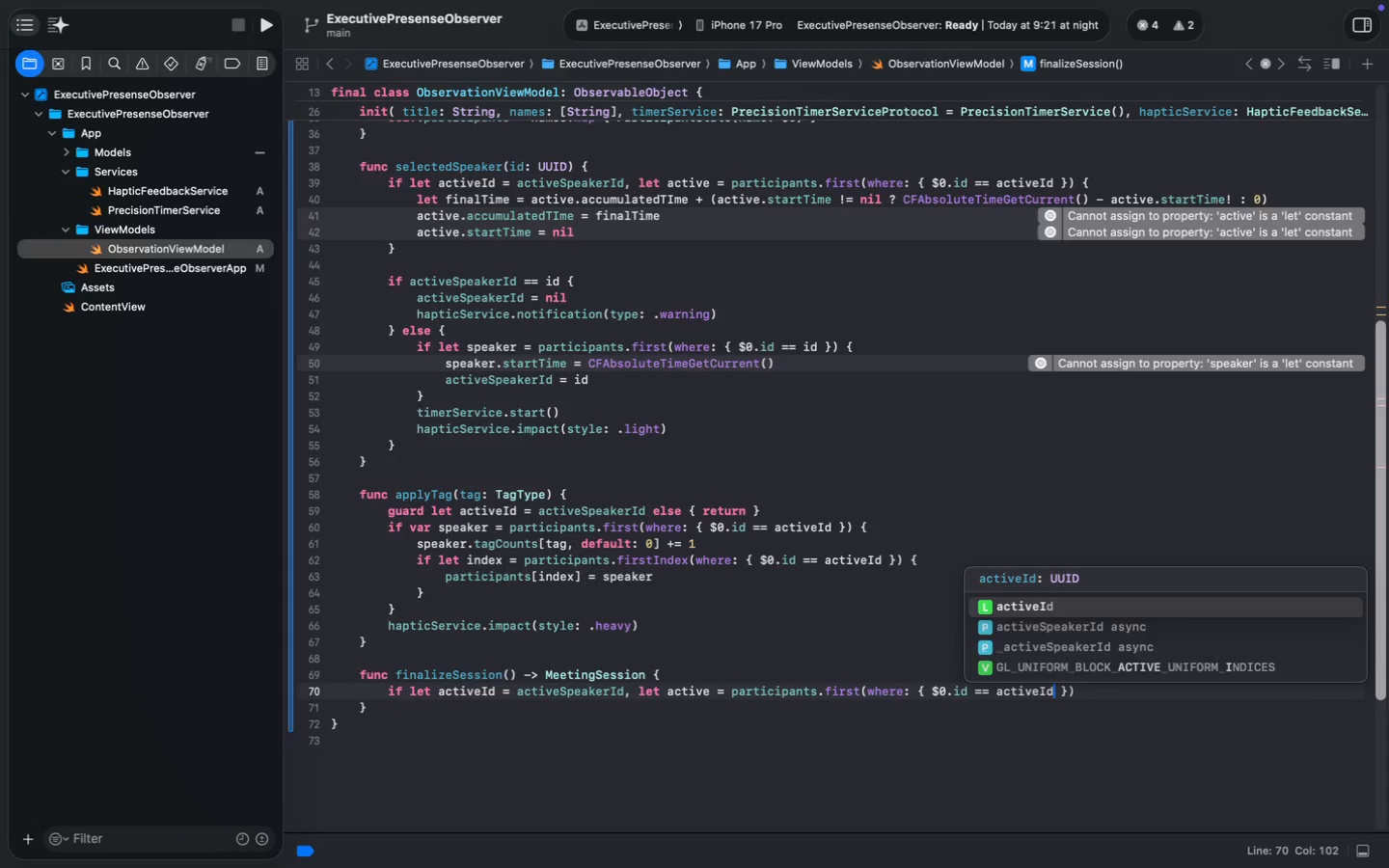 
key(Enter)
 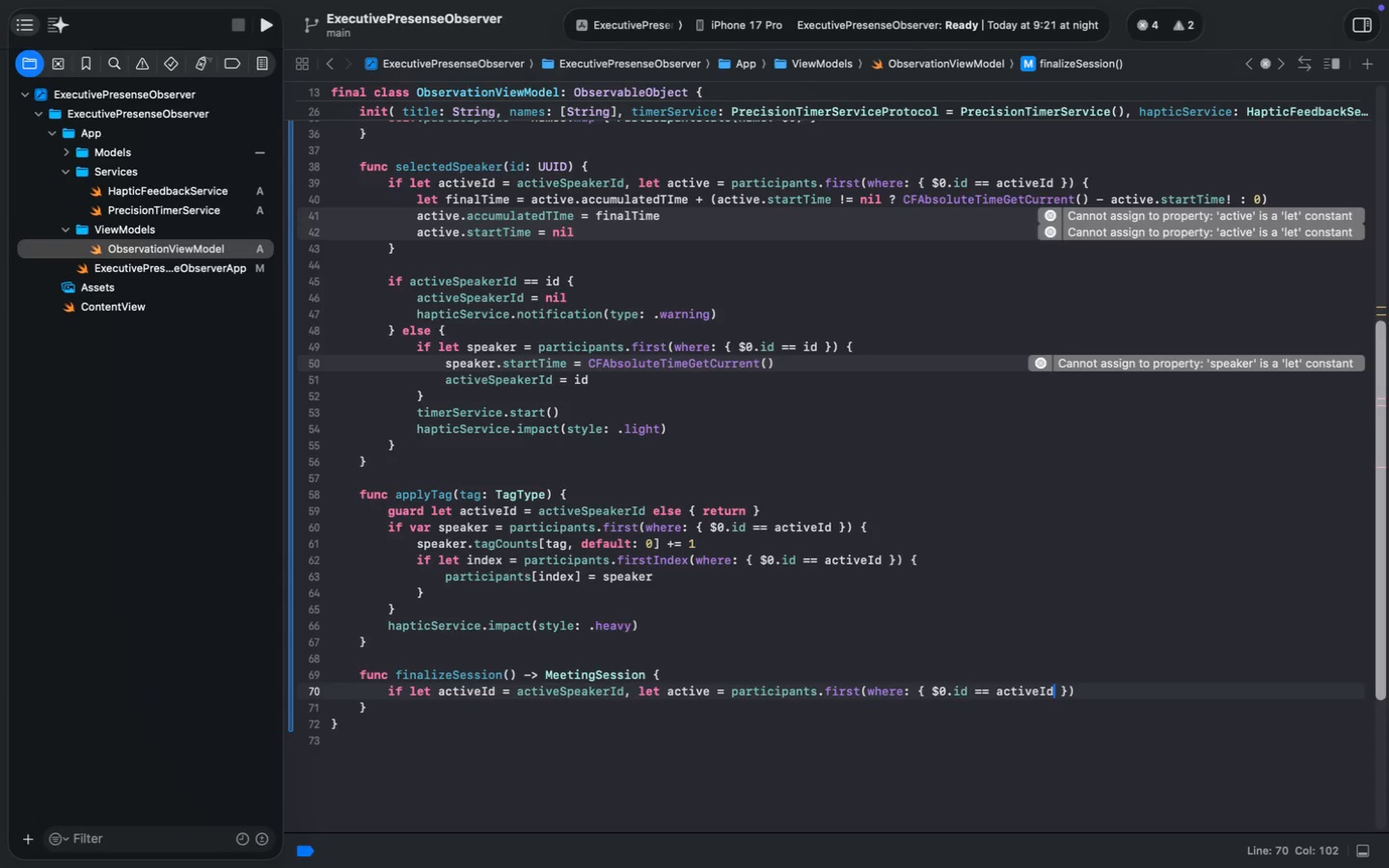 
key(ArrowRight)
 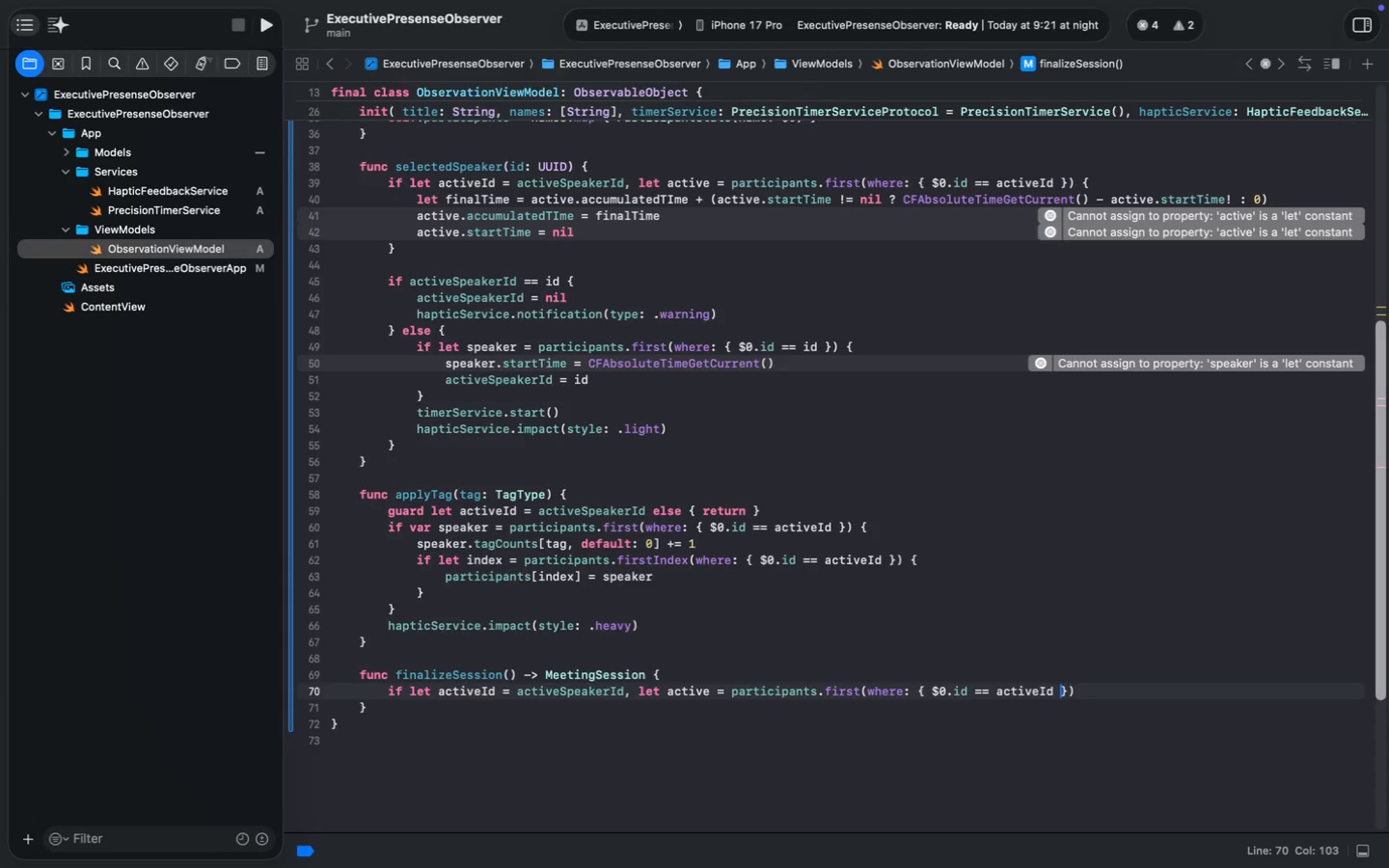 
key(ArrowRight)
 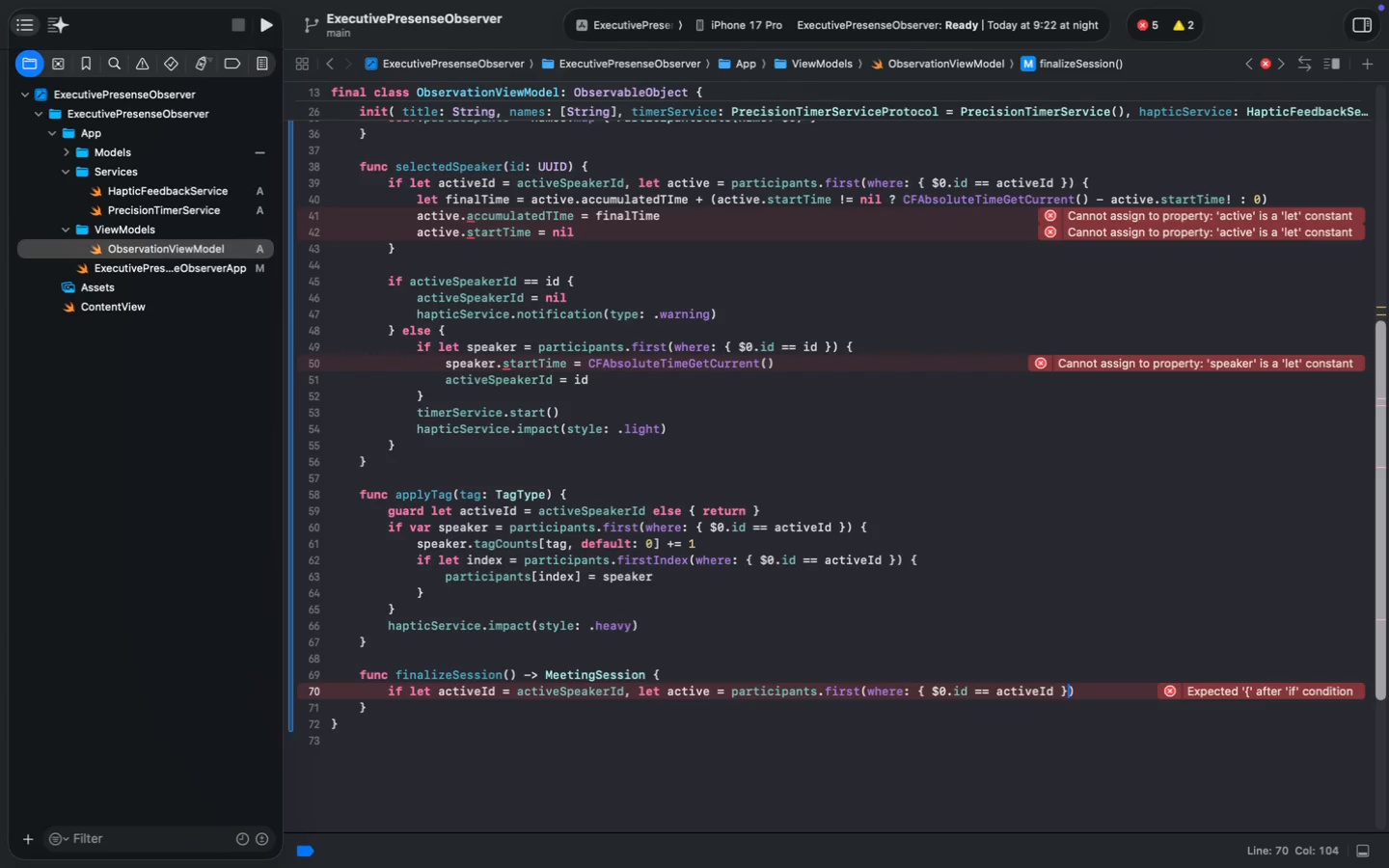 
wait(33.45)
 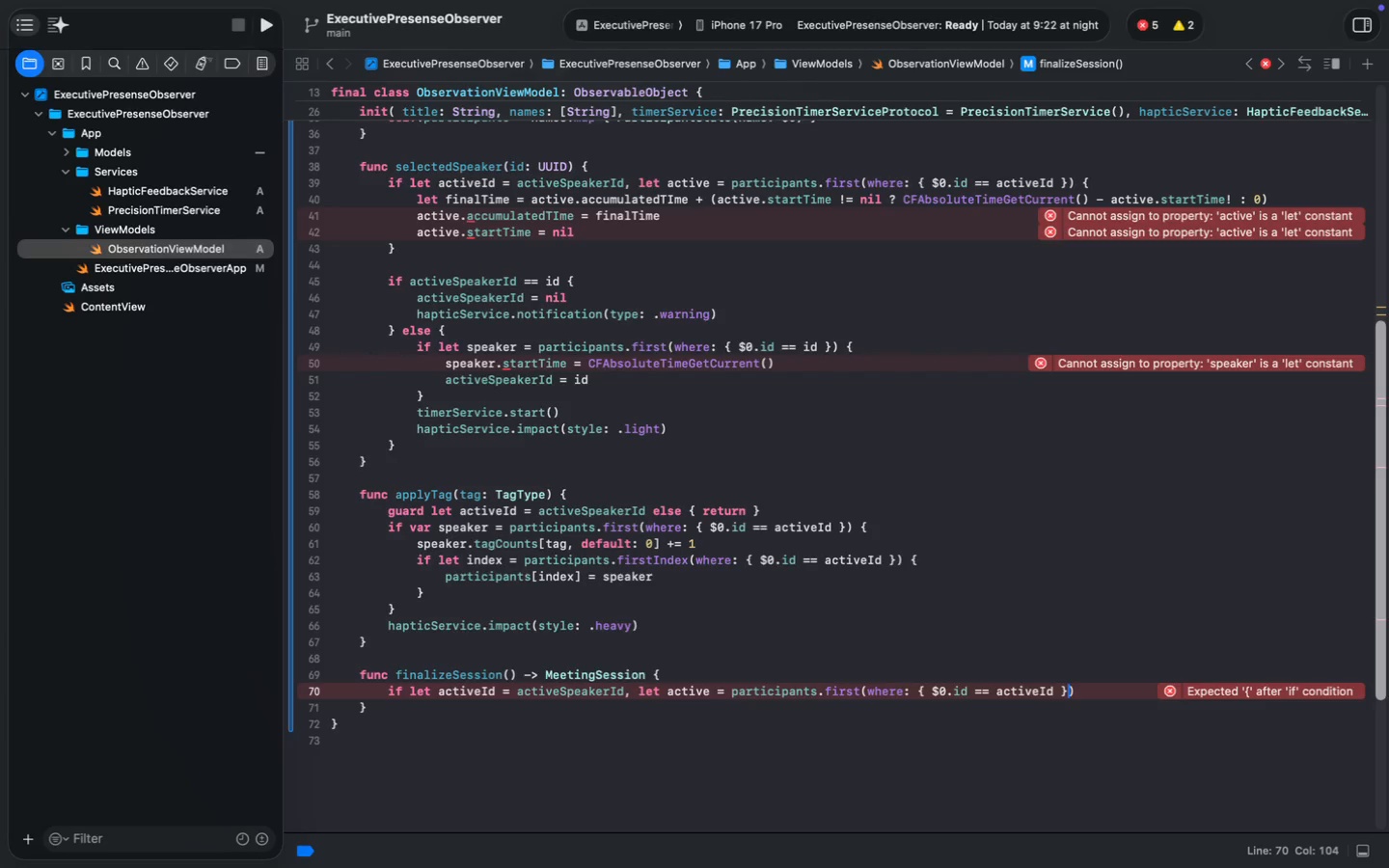 
key(ArrowUp)
 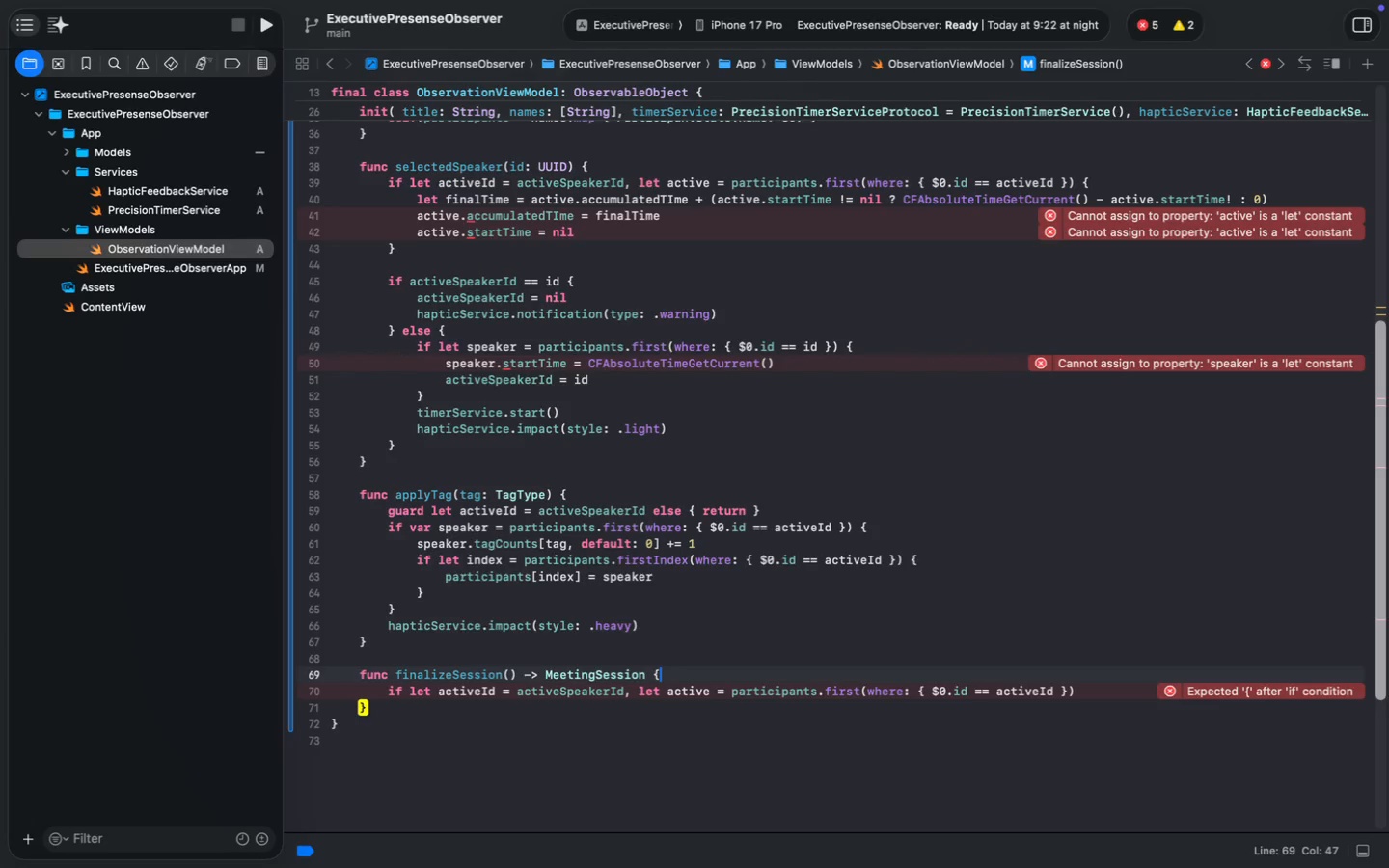 
key(ArrowDown)
 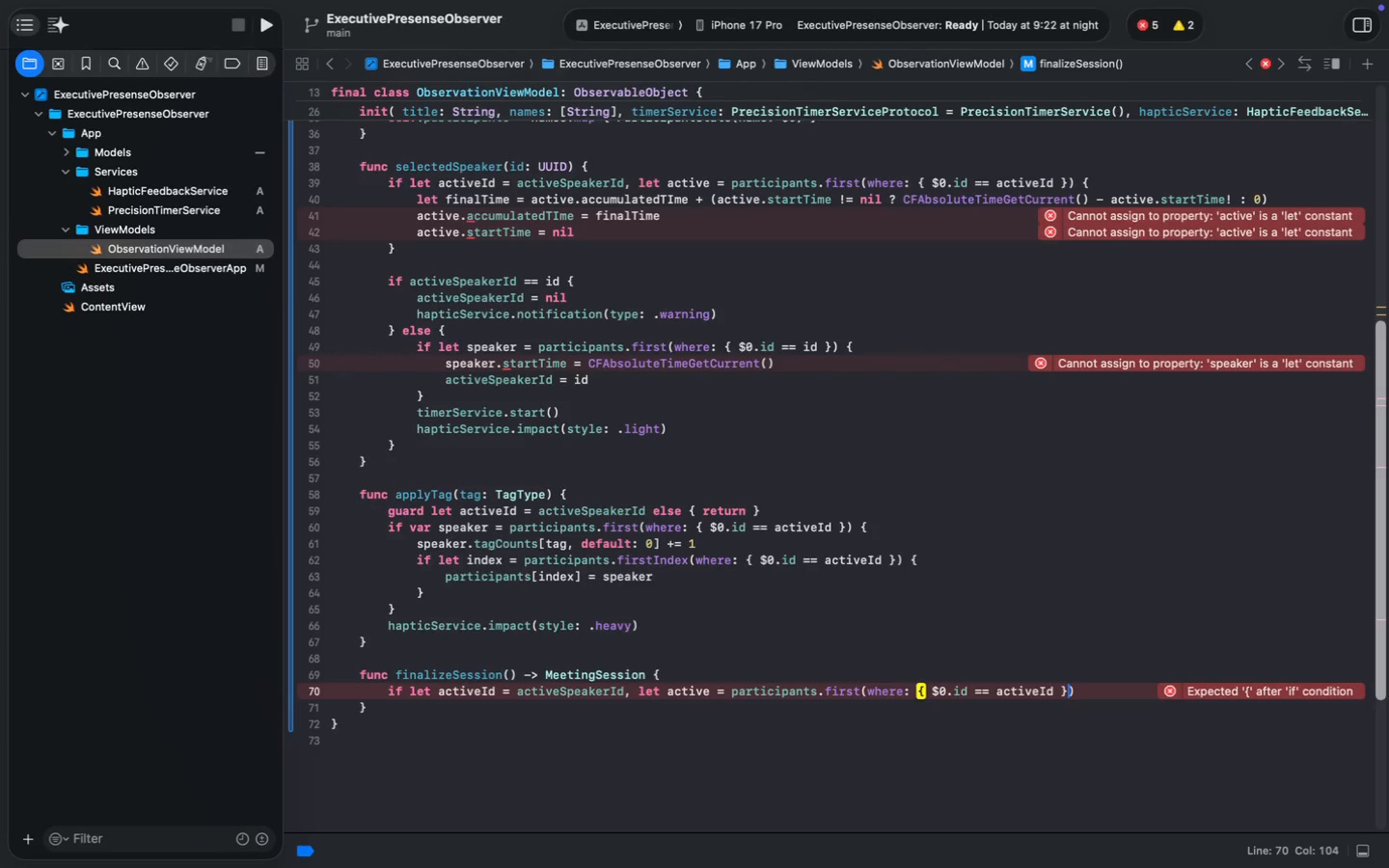 
key(Meta+MetaRight)
 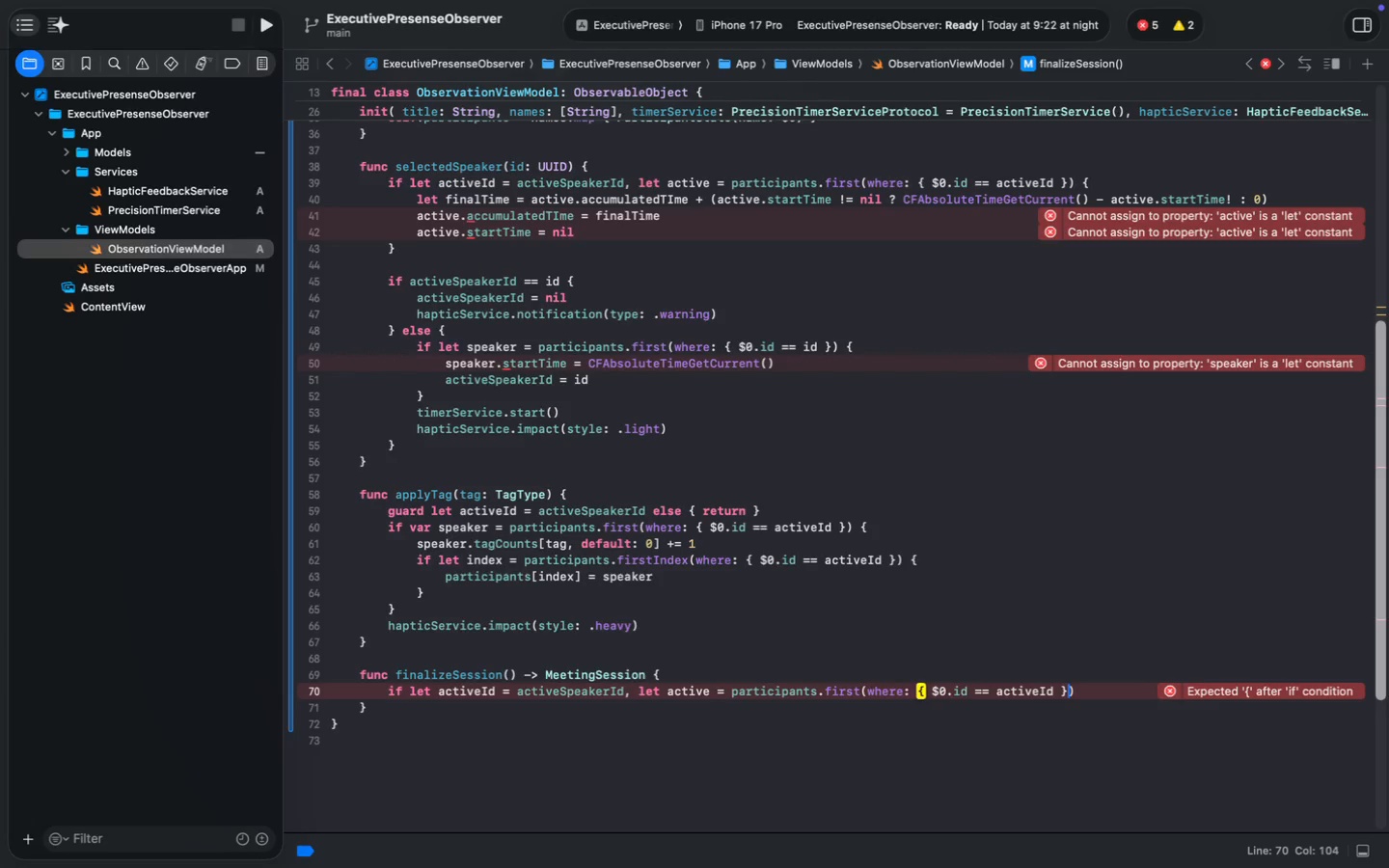 
key(Meta+ArrowRight)
 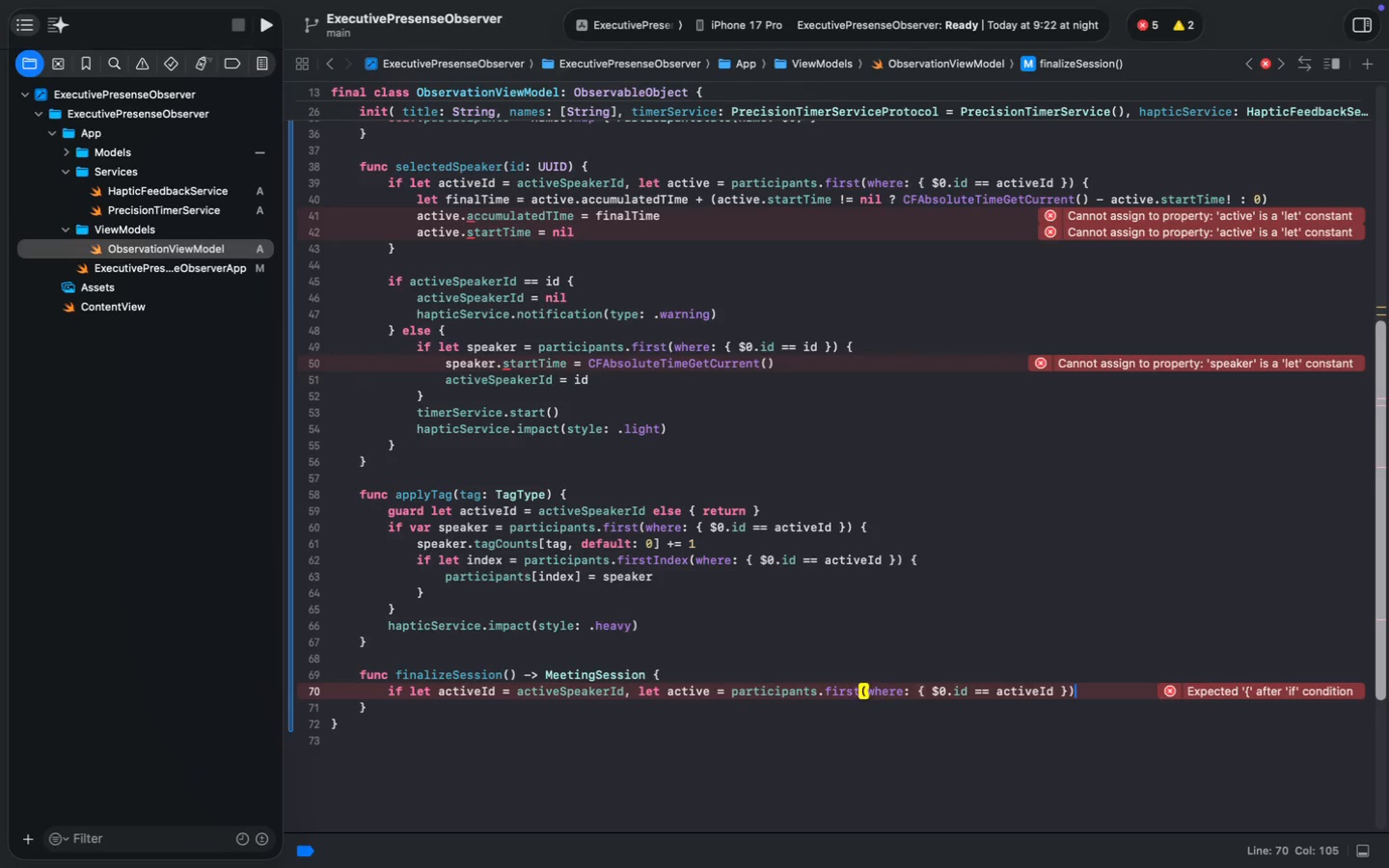 
key(Space)
 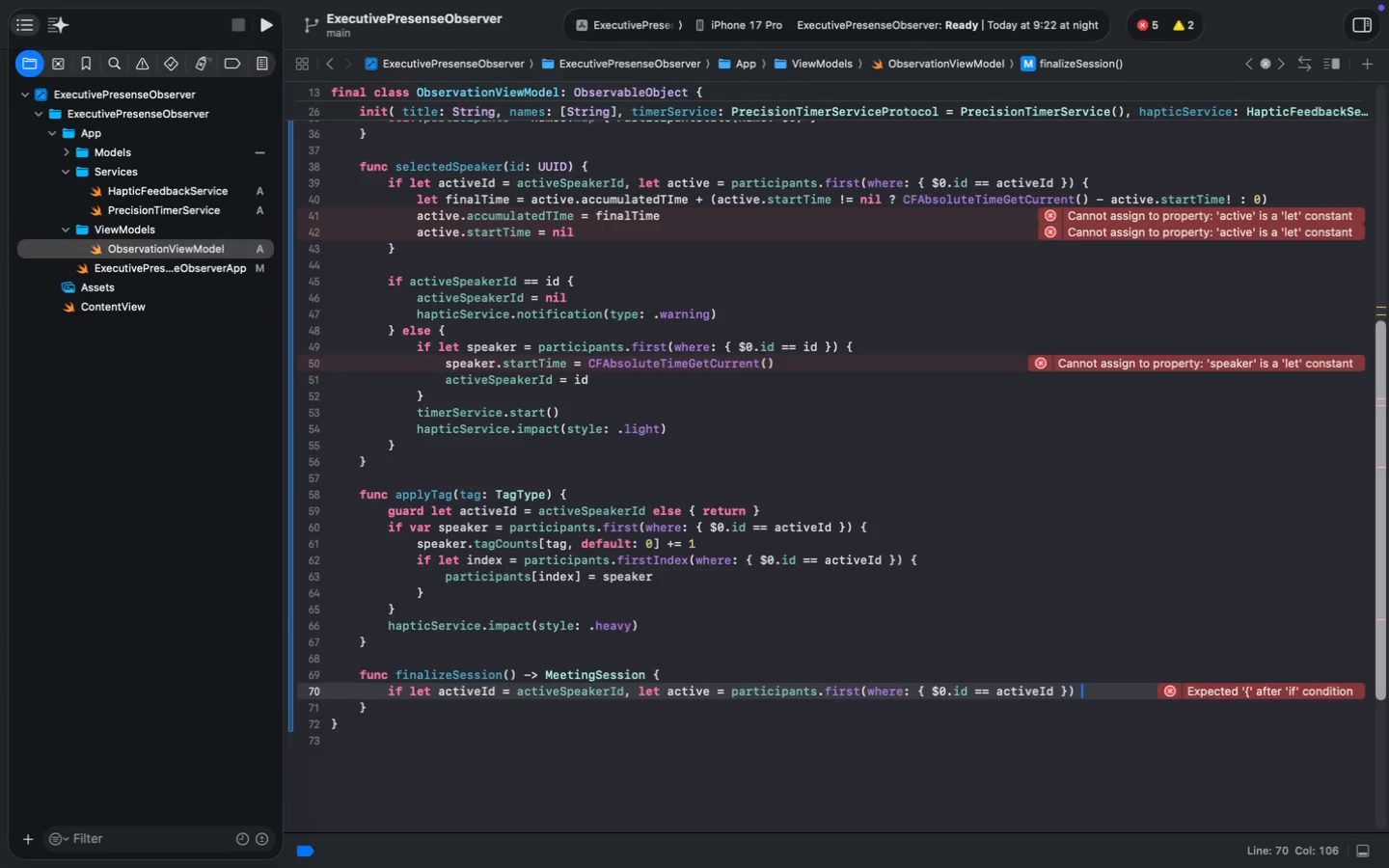 
key(Shift+ShiftLeft)
 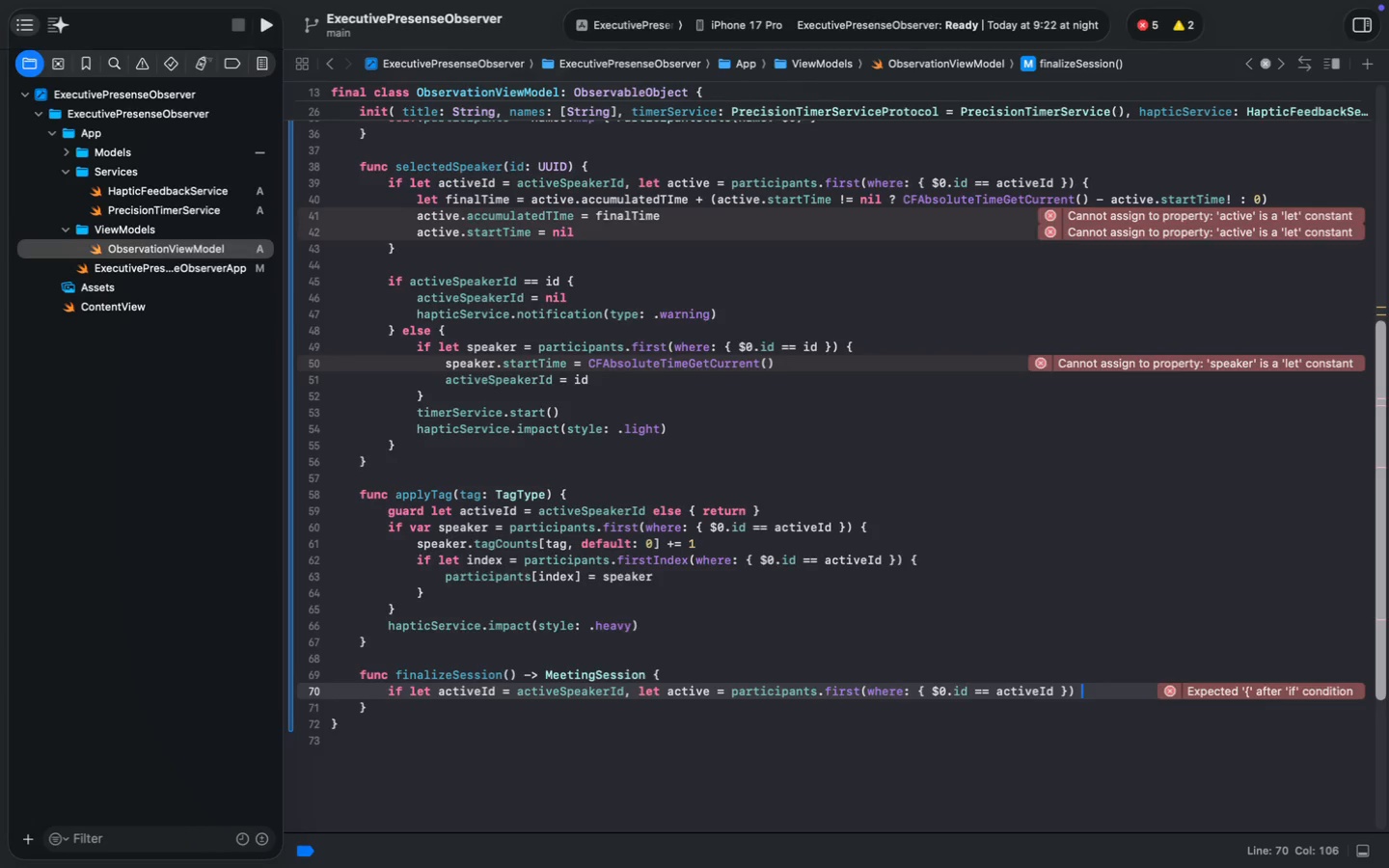 
key(Shift+BracketLeft)
 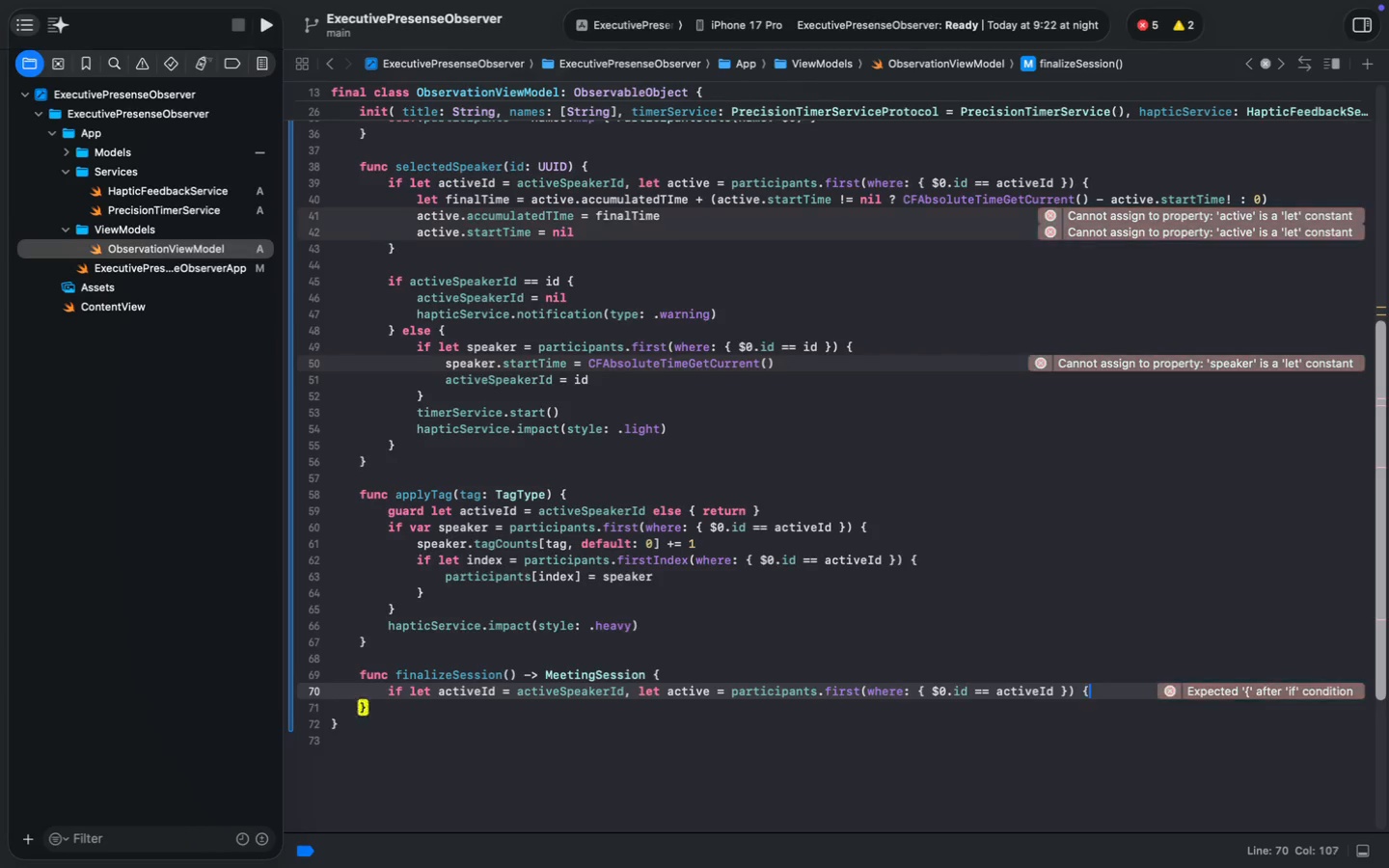 
key(Enter)
 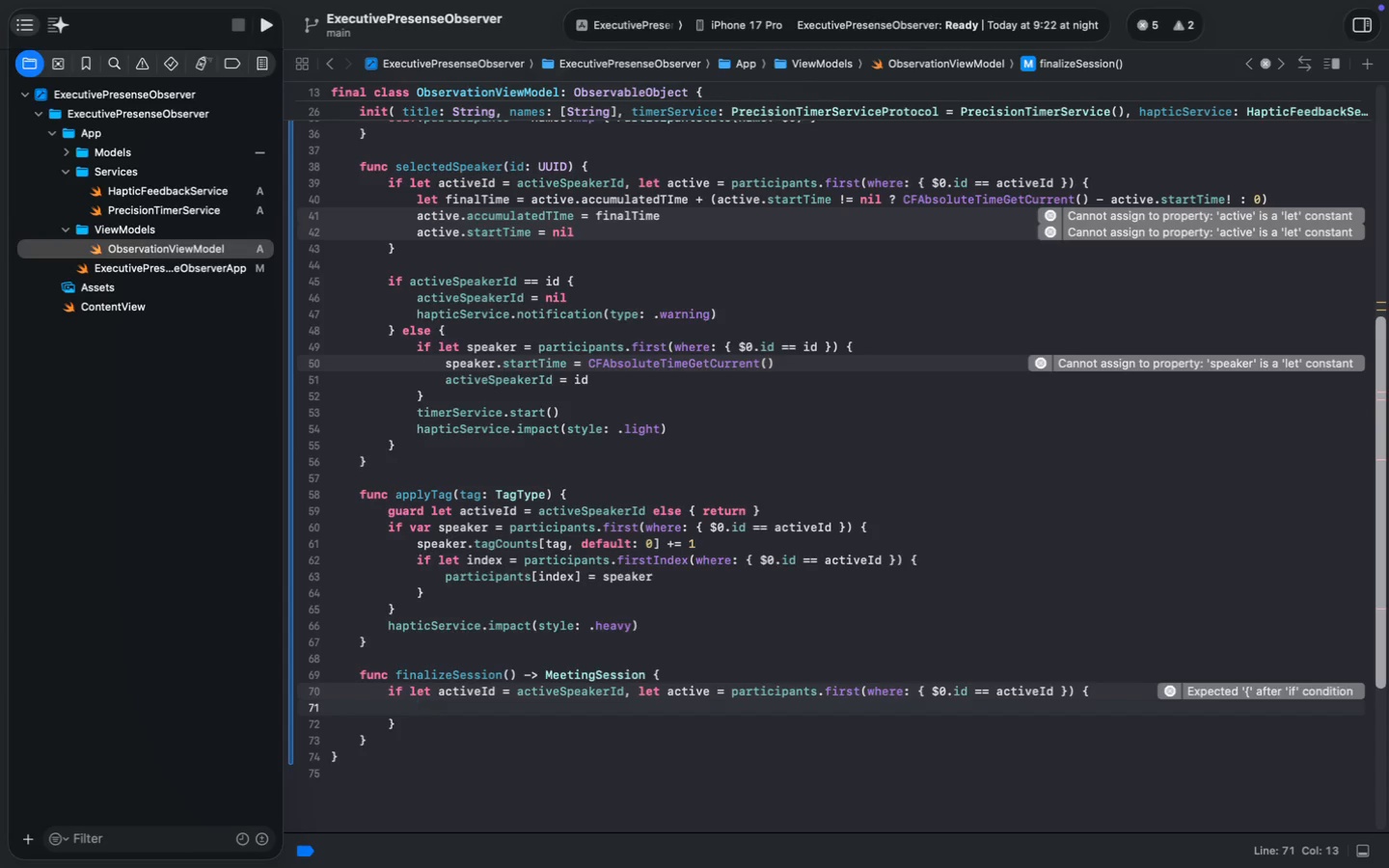 
type(active.a)
 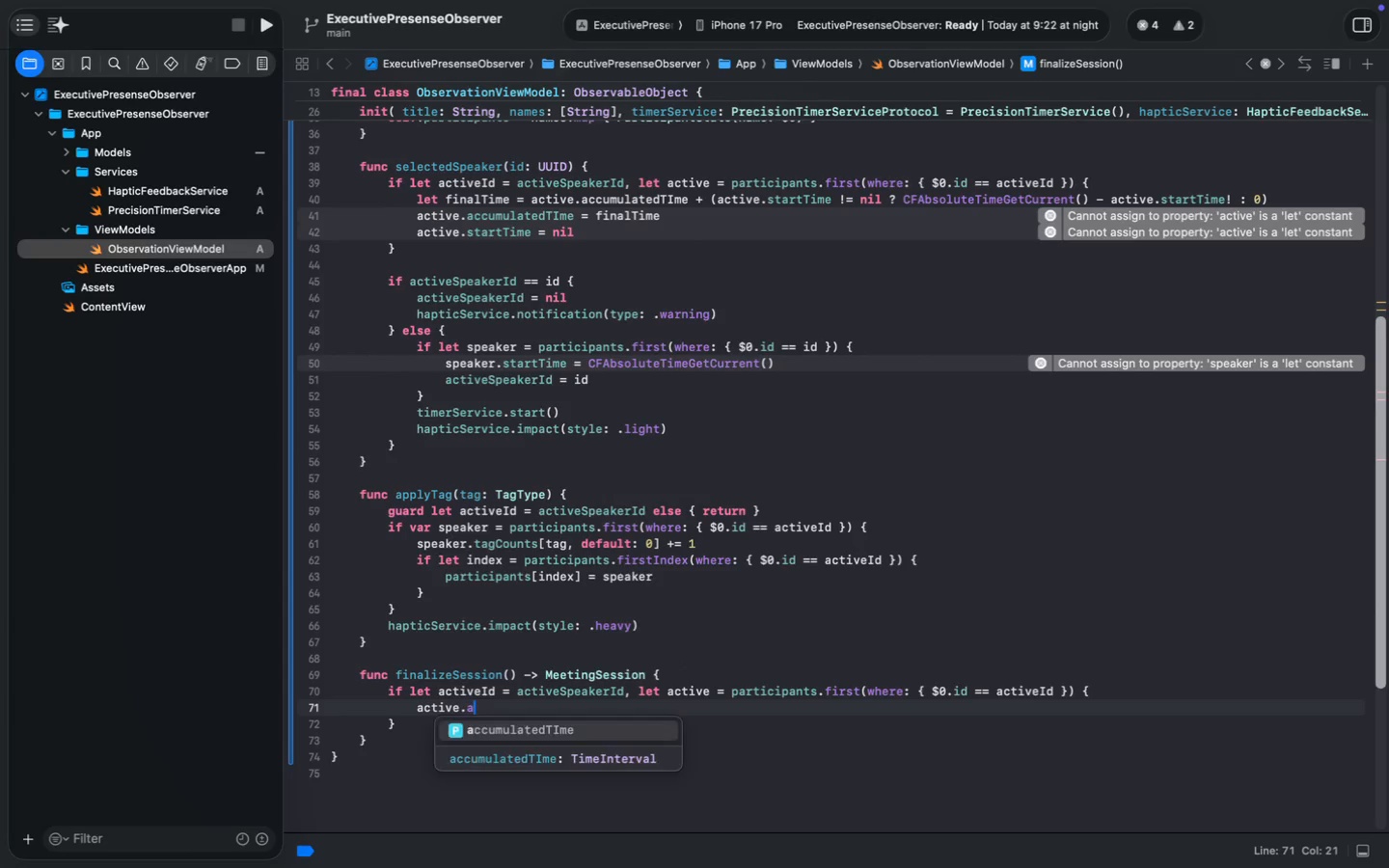 
key(Enter)
 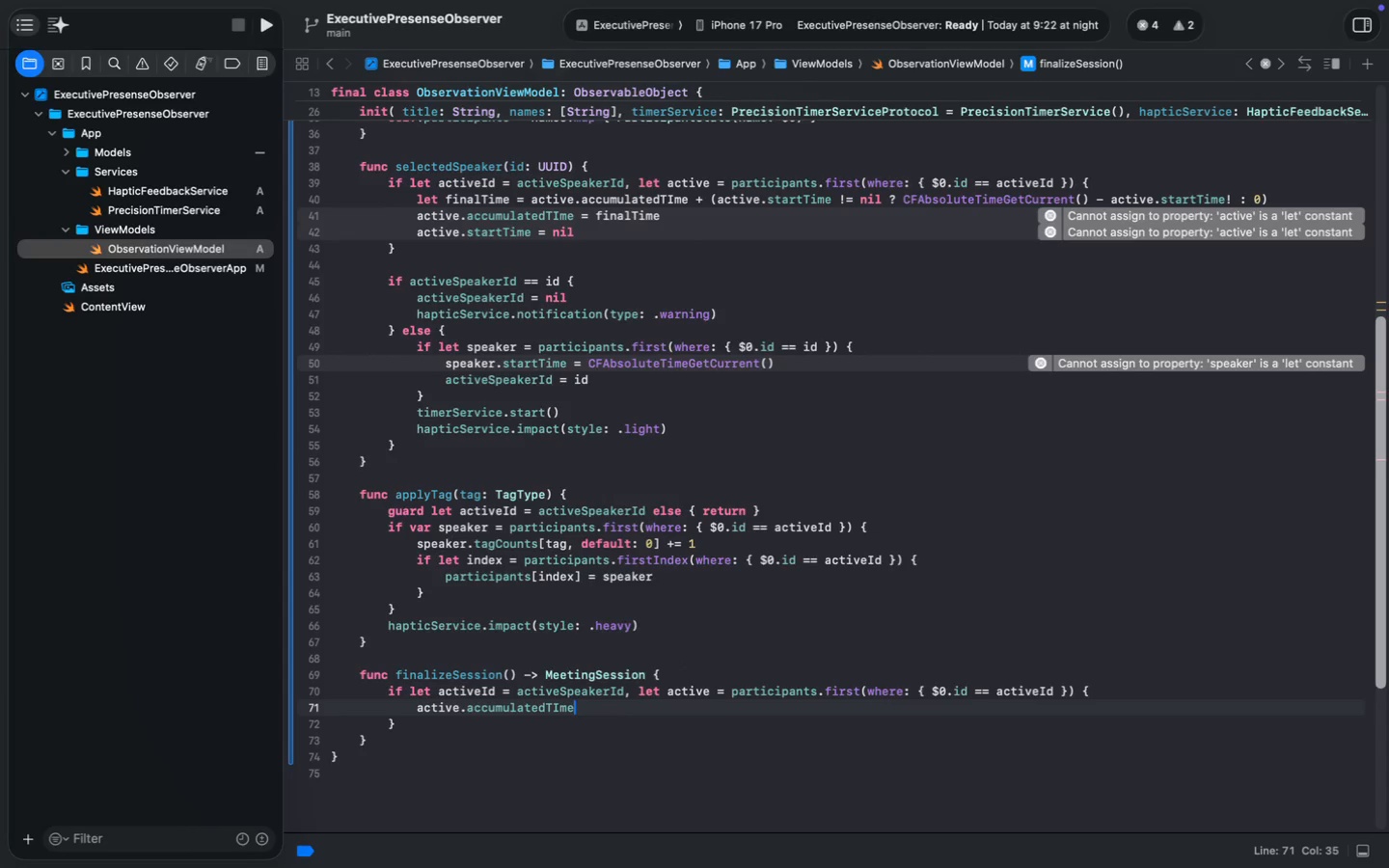 
key(Space)
 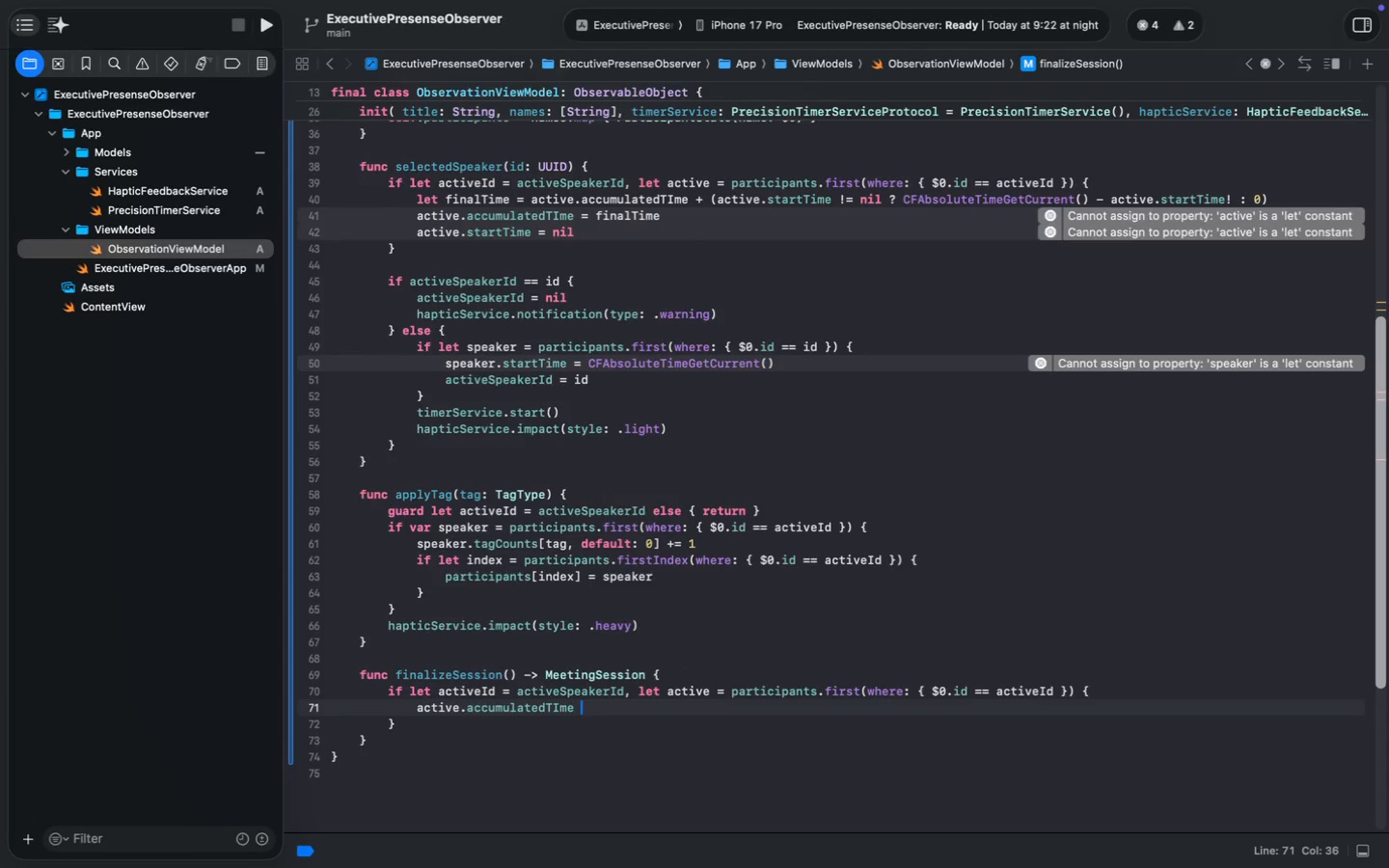 
key(Shift+ShiftLeft)
 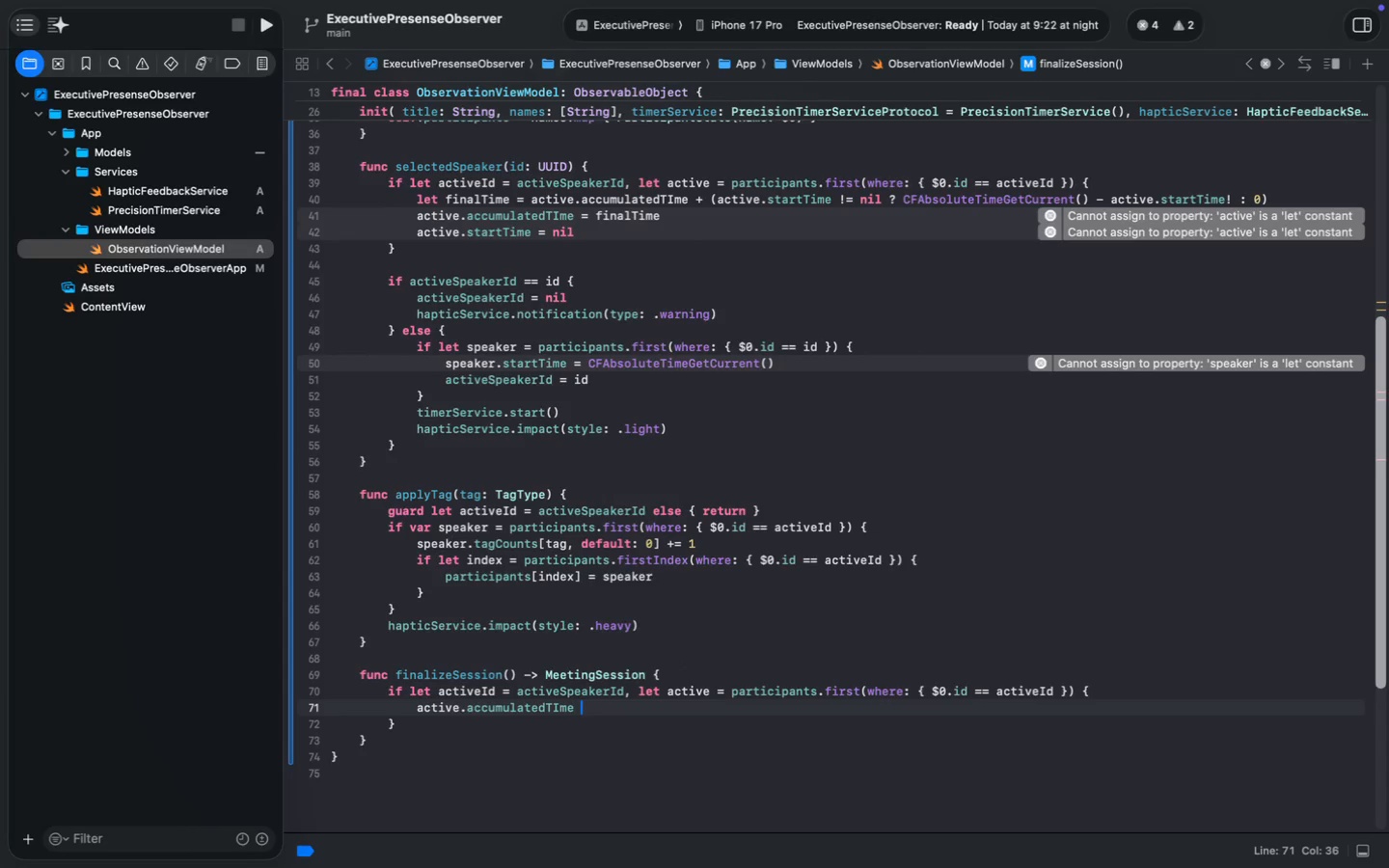 
key(Shift+Equal)
 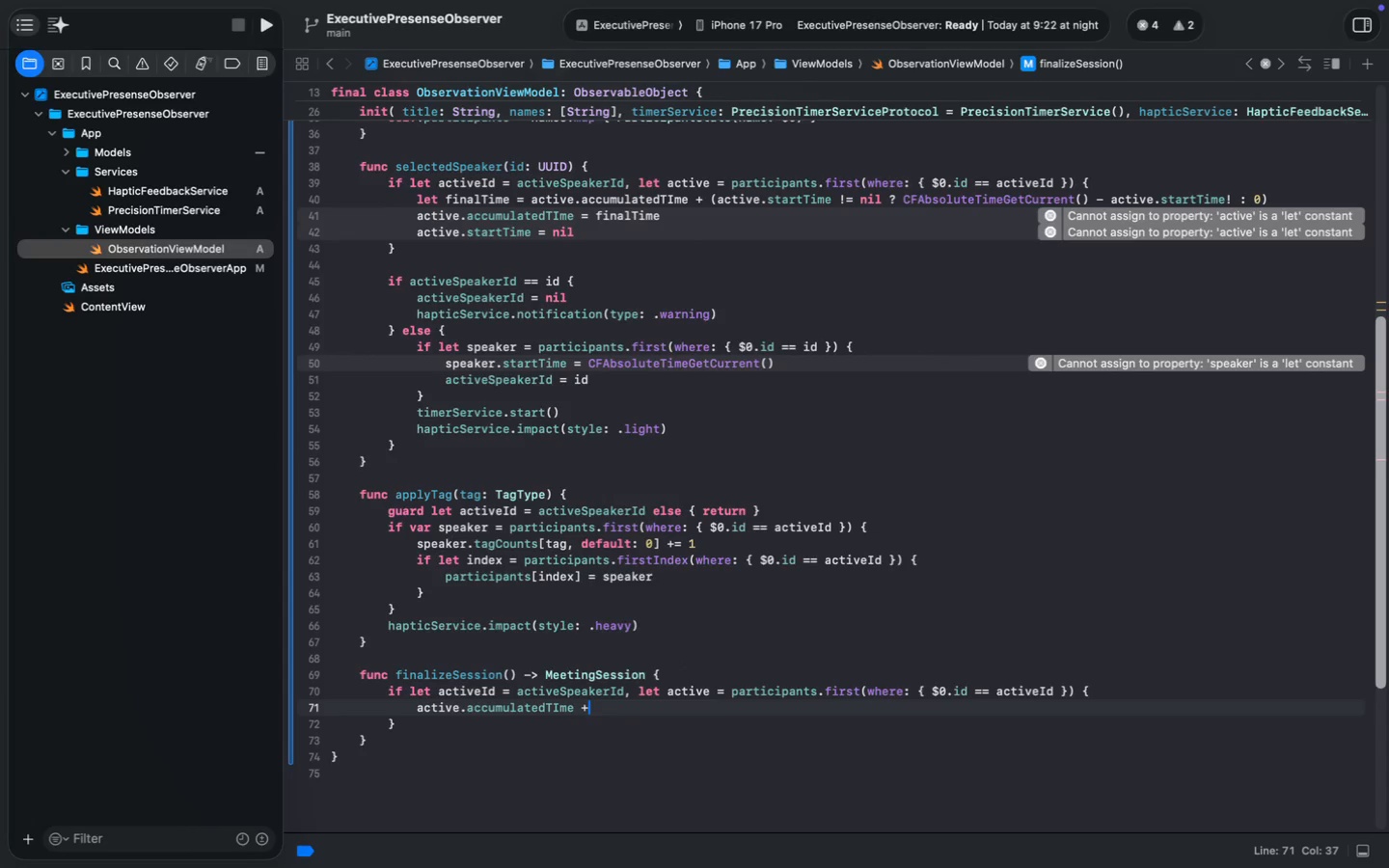 
key(Equal)
 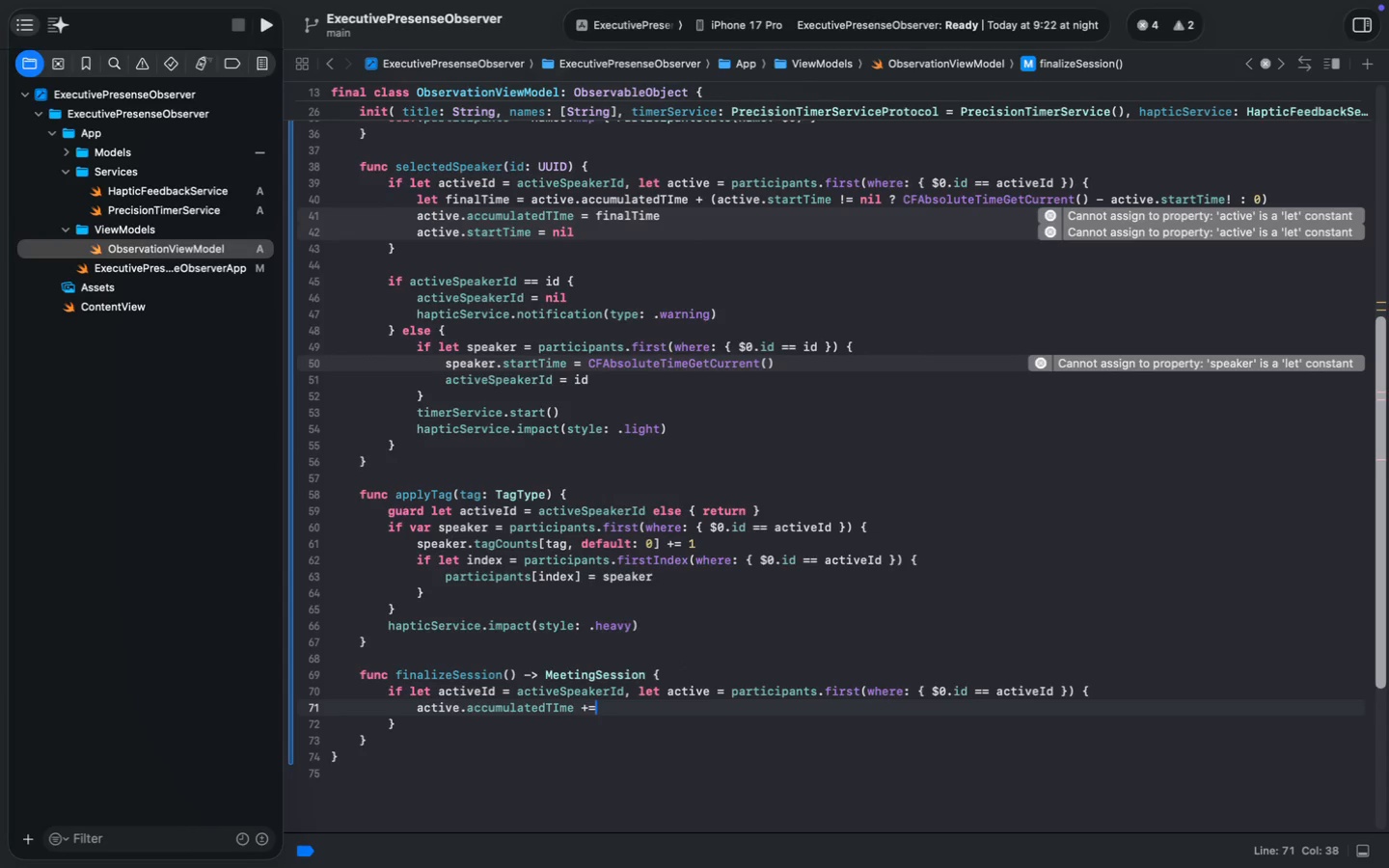 
key(Shift+9)
 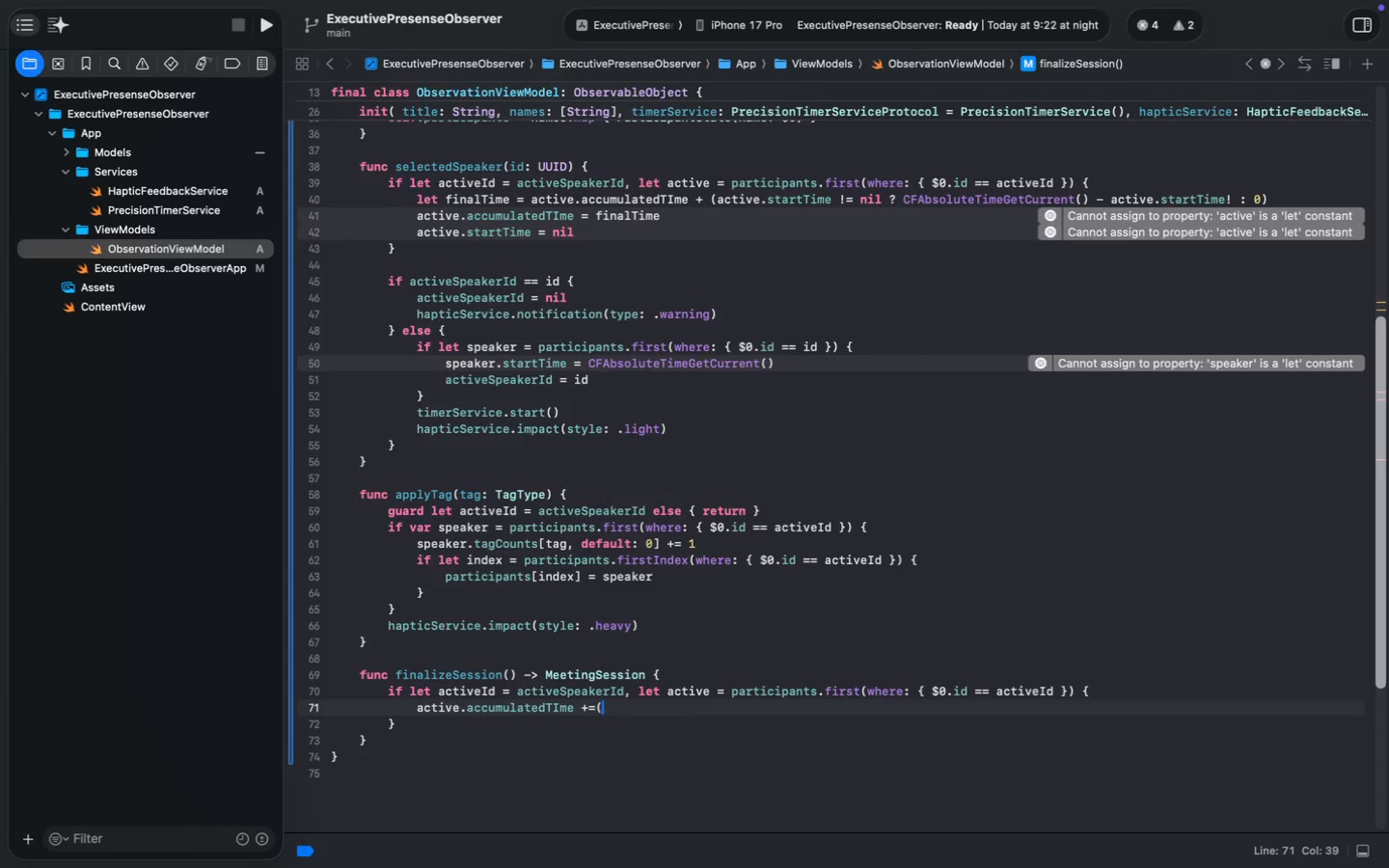 
key(ArrowLeft)
 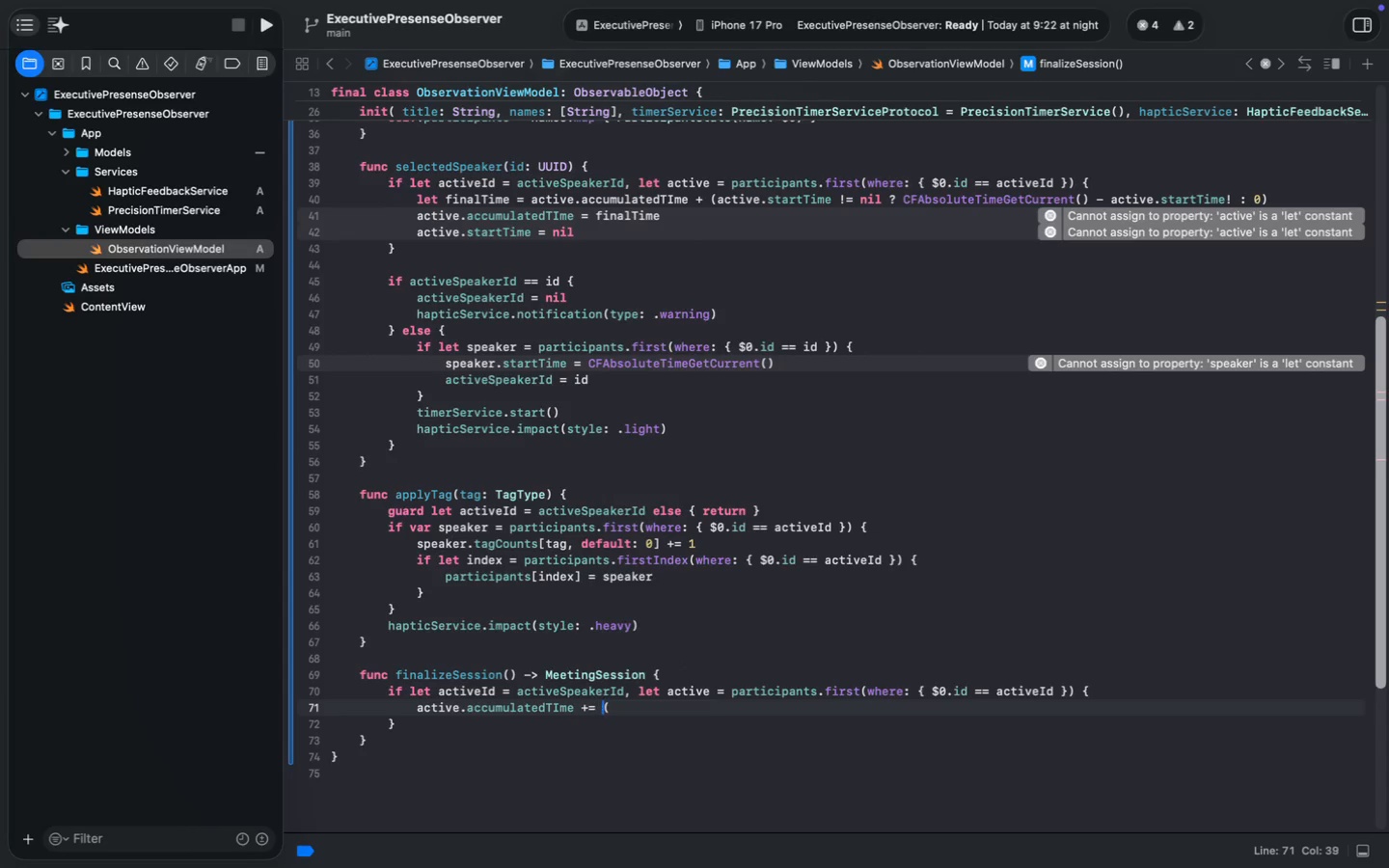 
key(Space)
 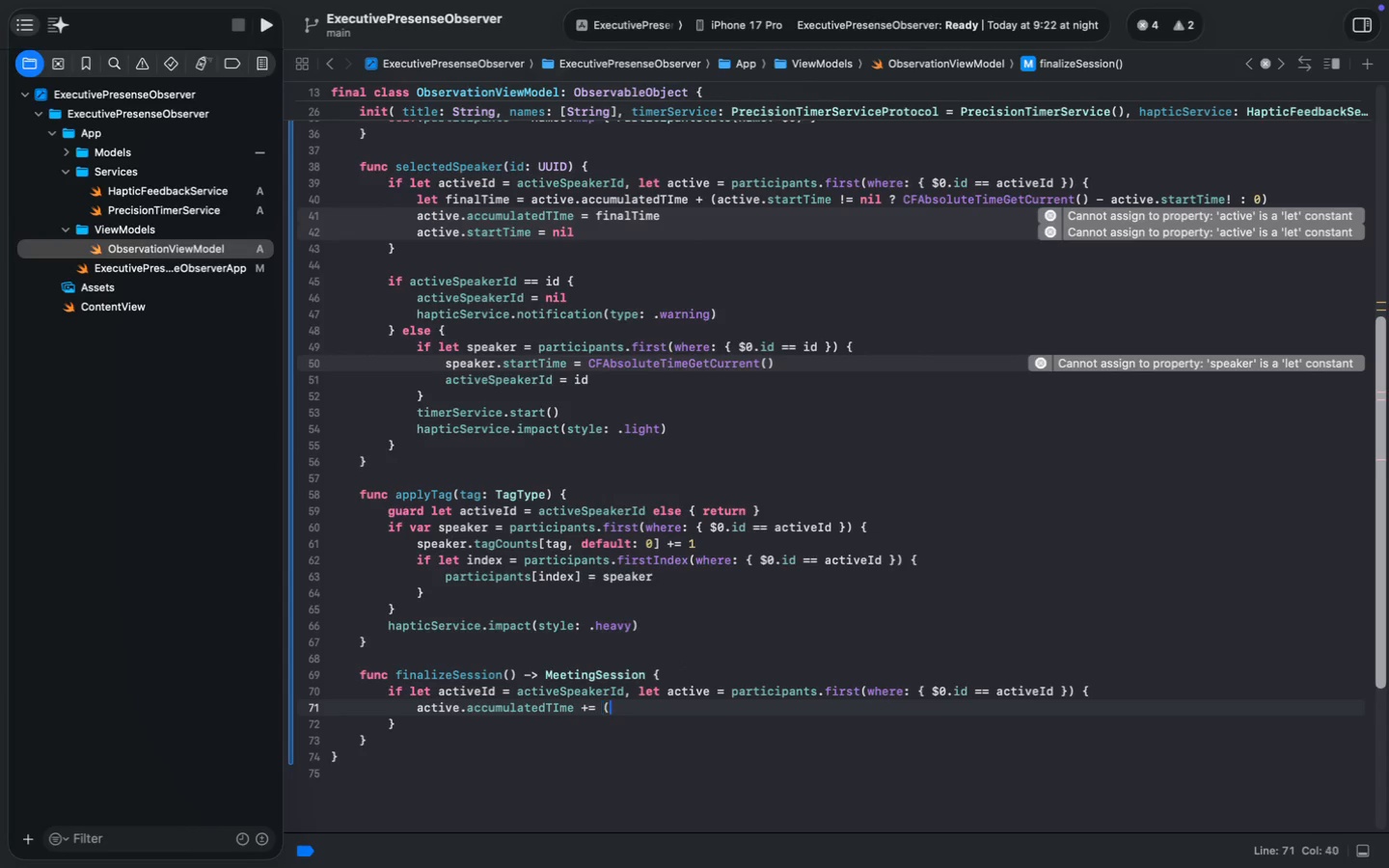 
key(ArrowRight)
 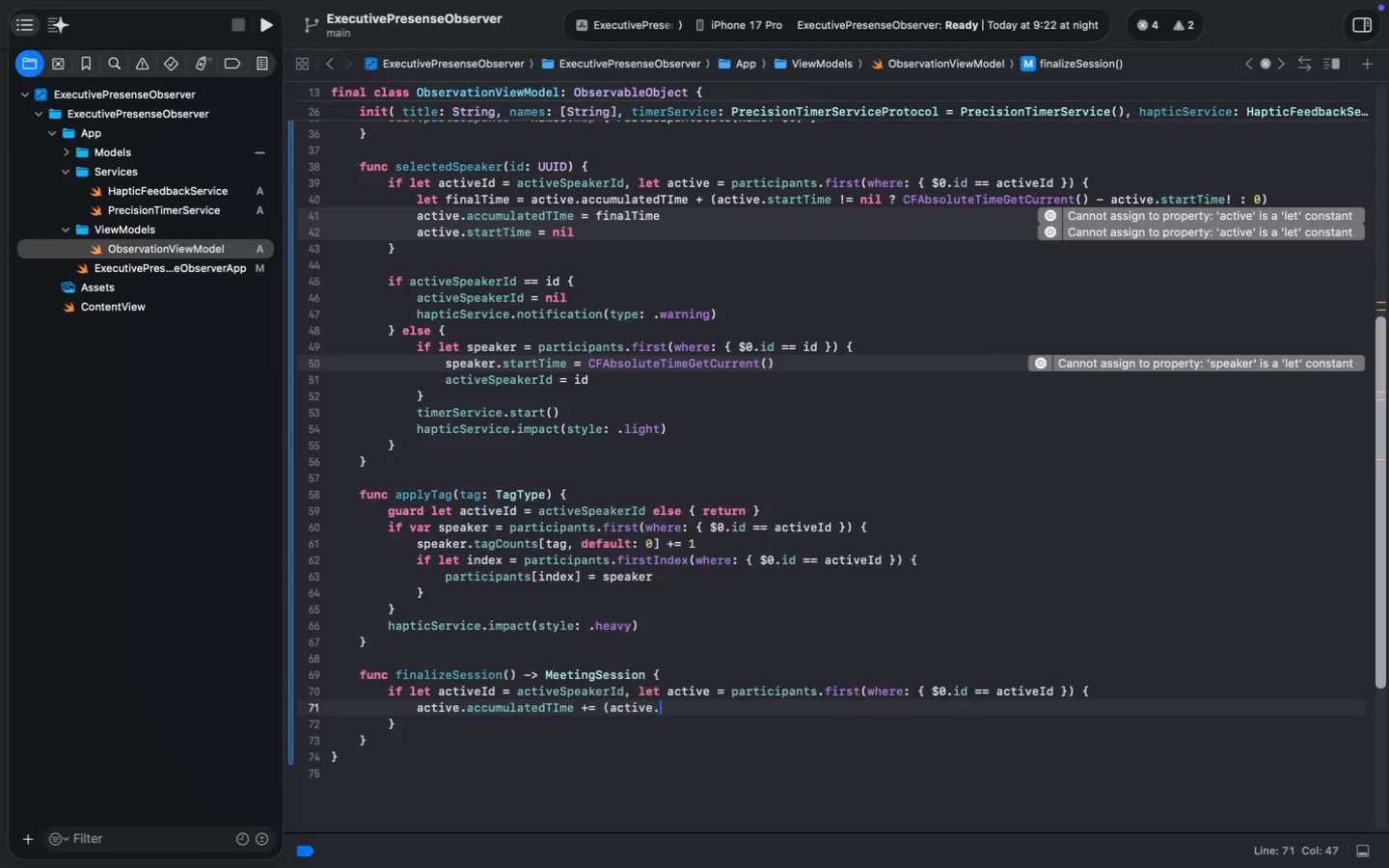 
type(active.start)
 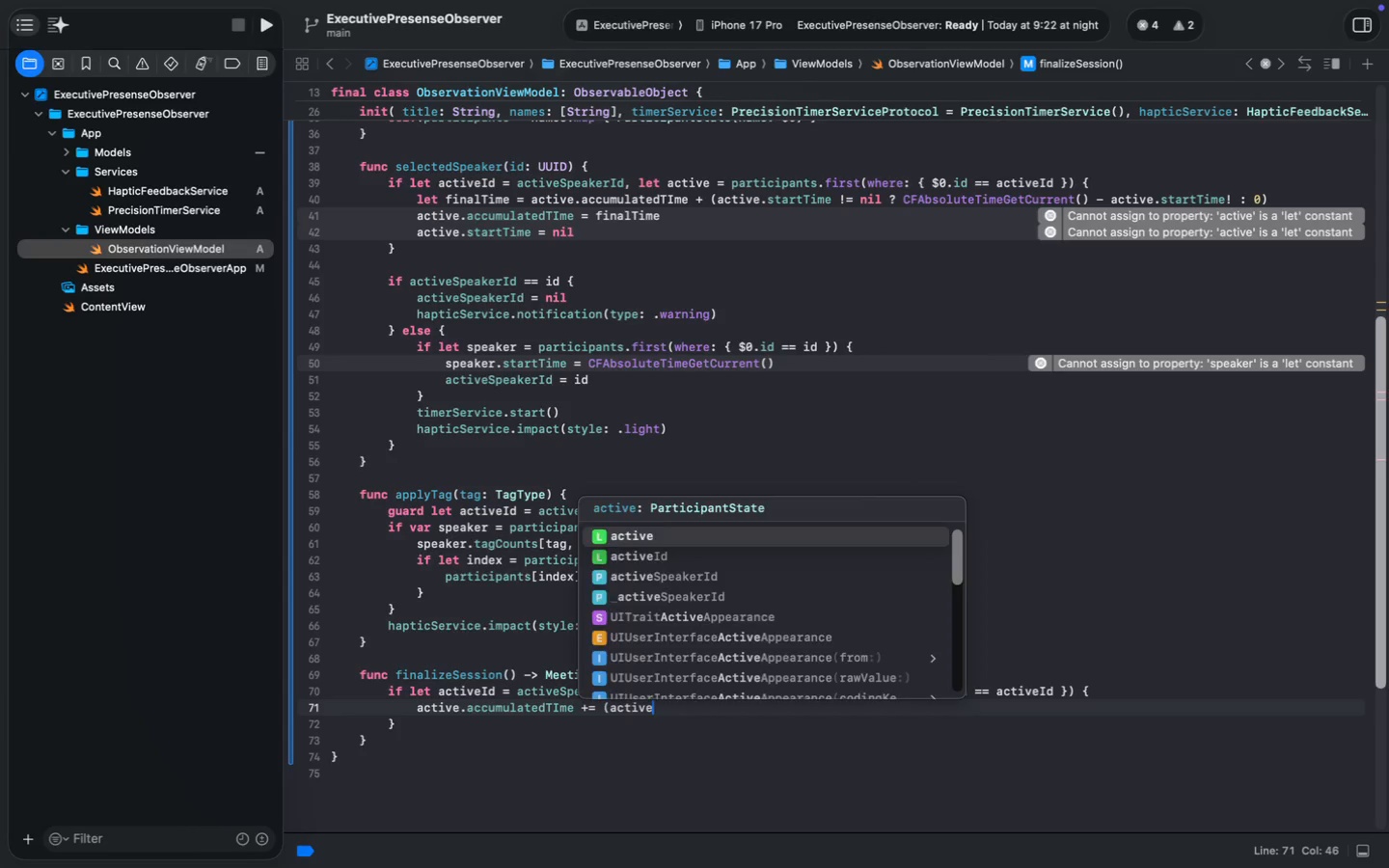 
key(Enter)
 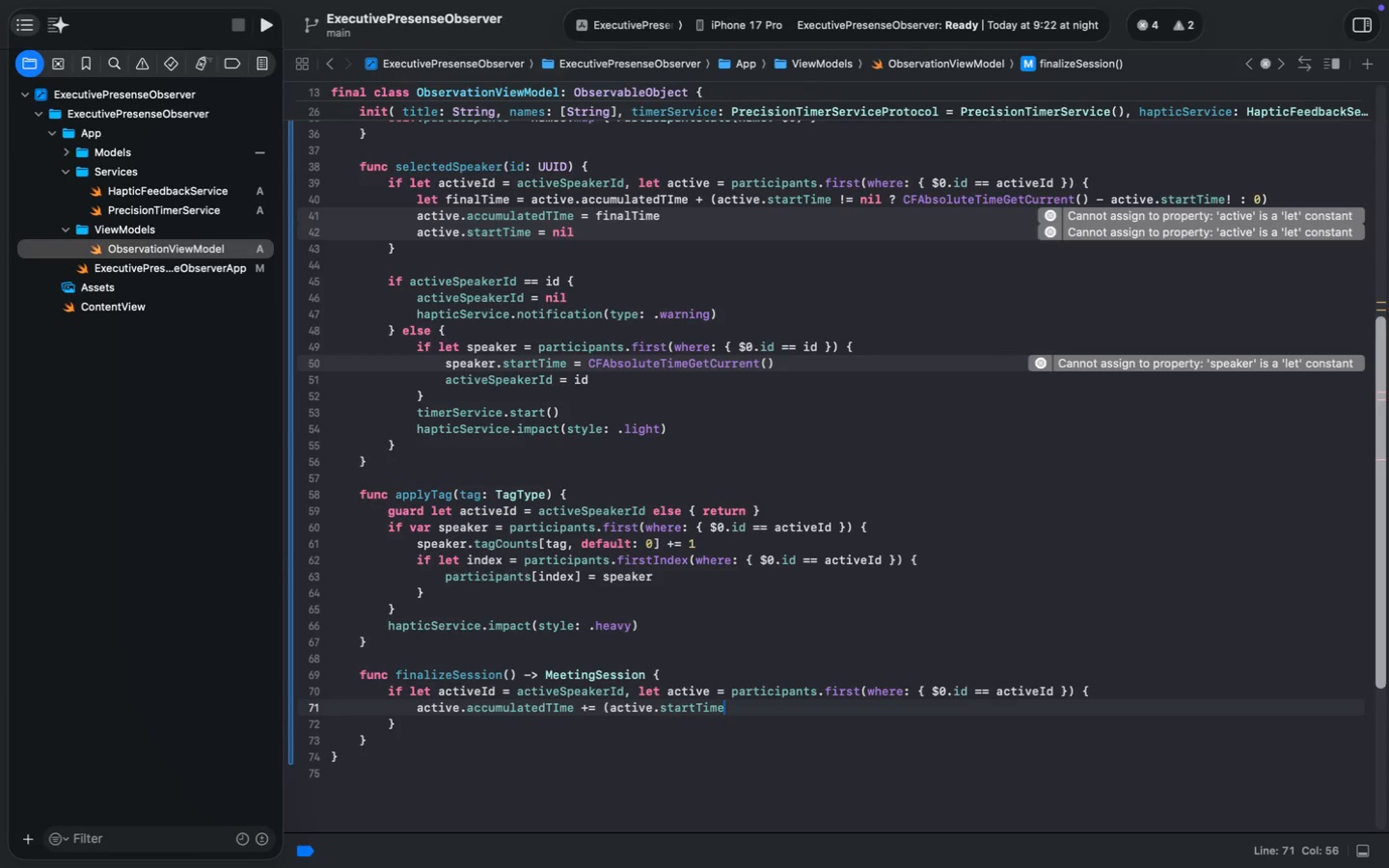 
type( != nil ? )
 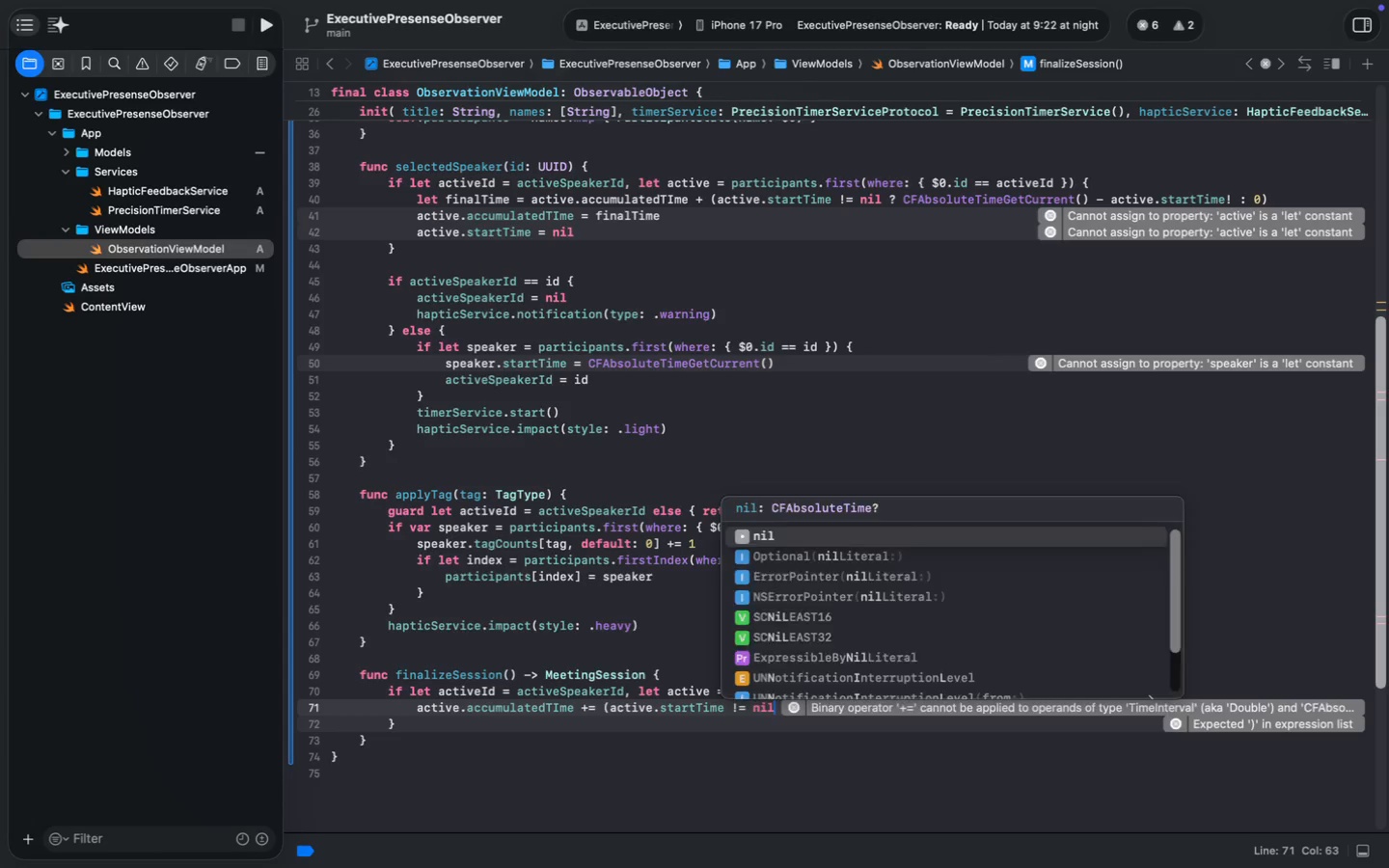 
key(Tab)
 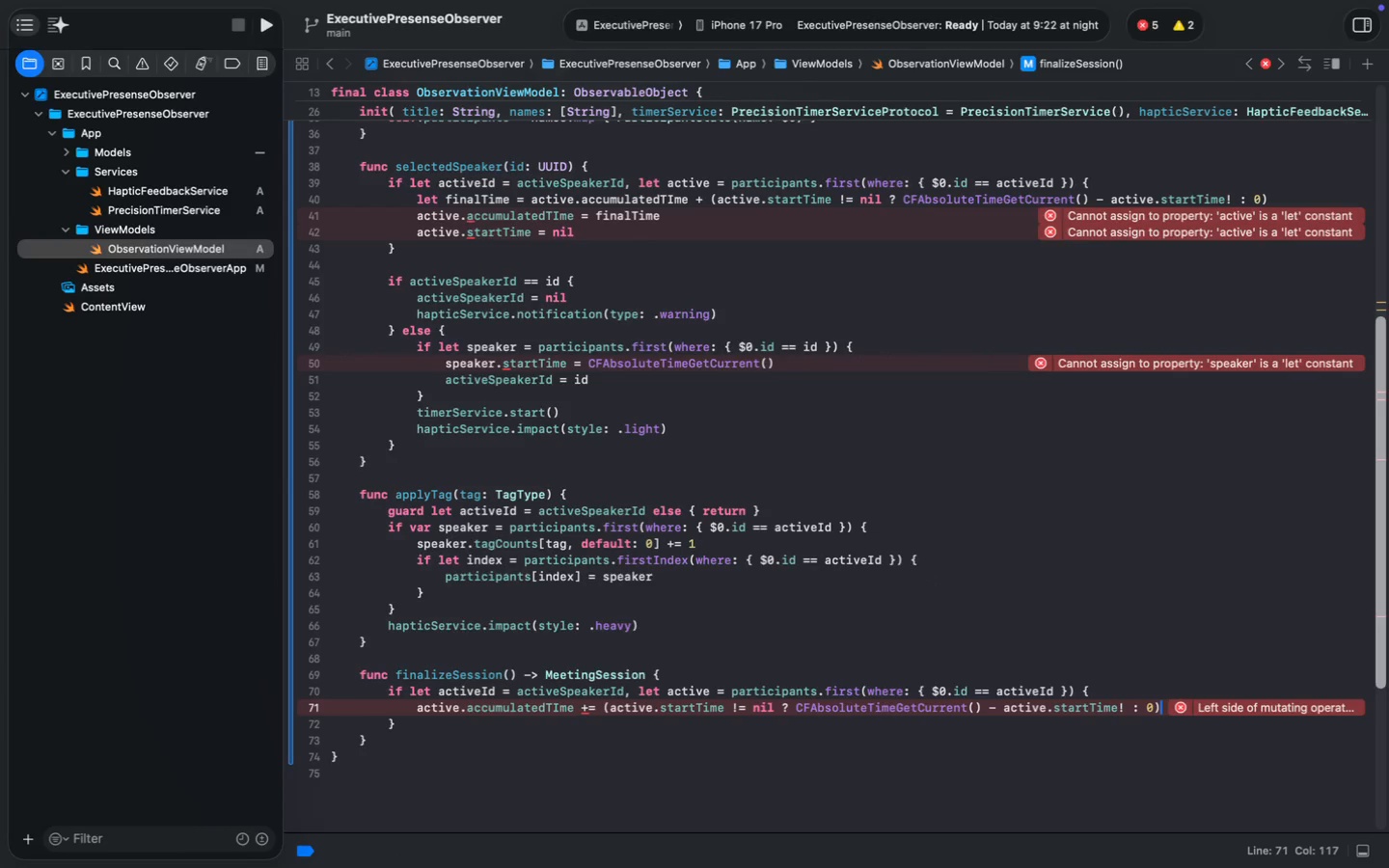 
key(Enter)
 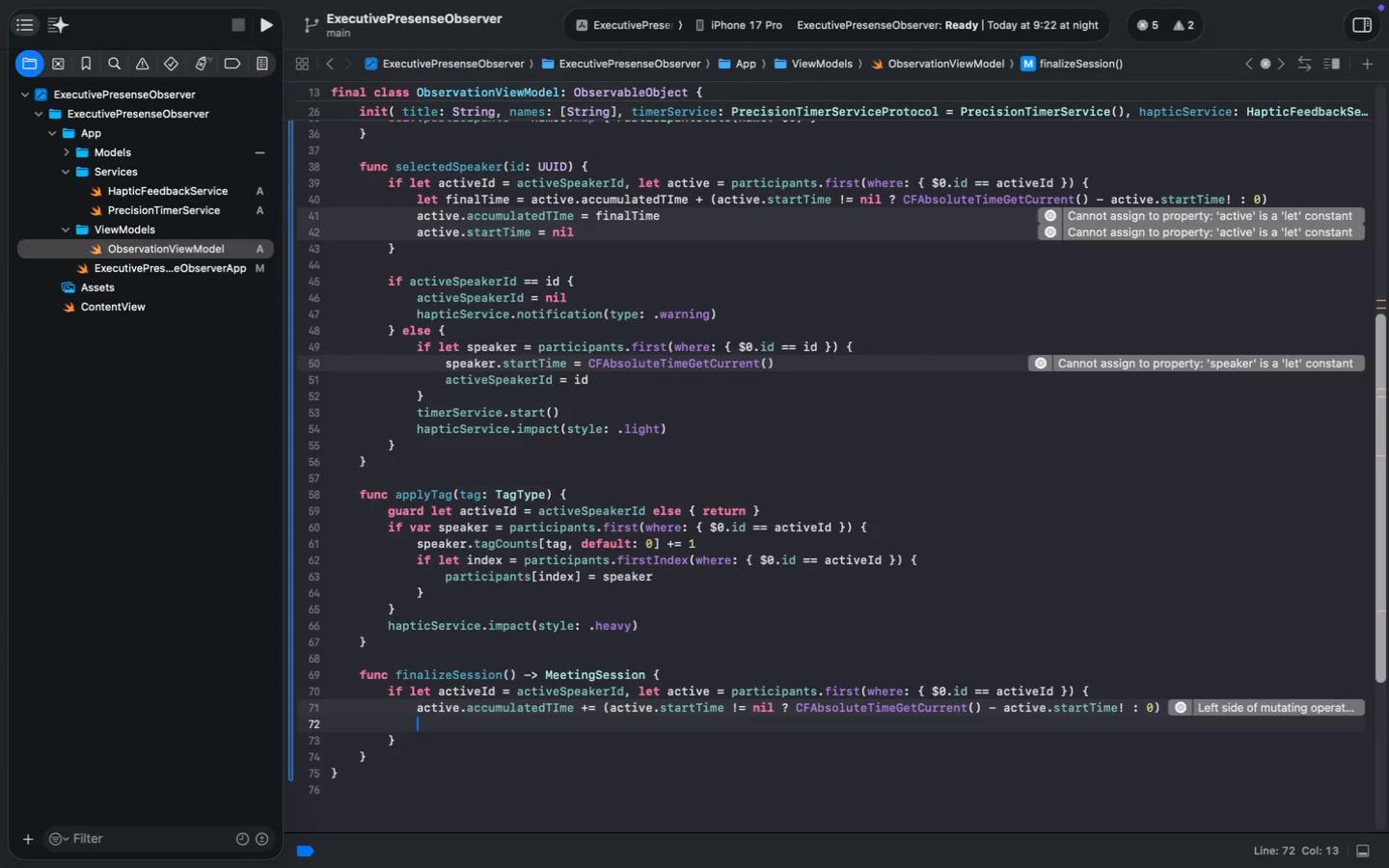 
type(active.s)
key(Tab)
 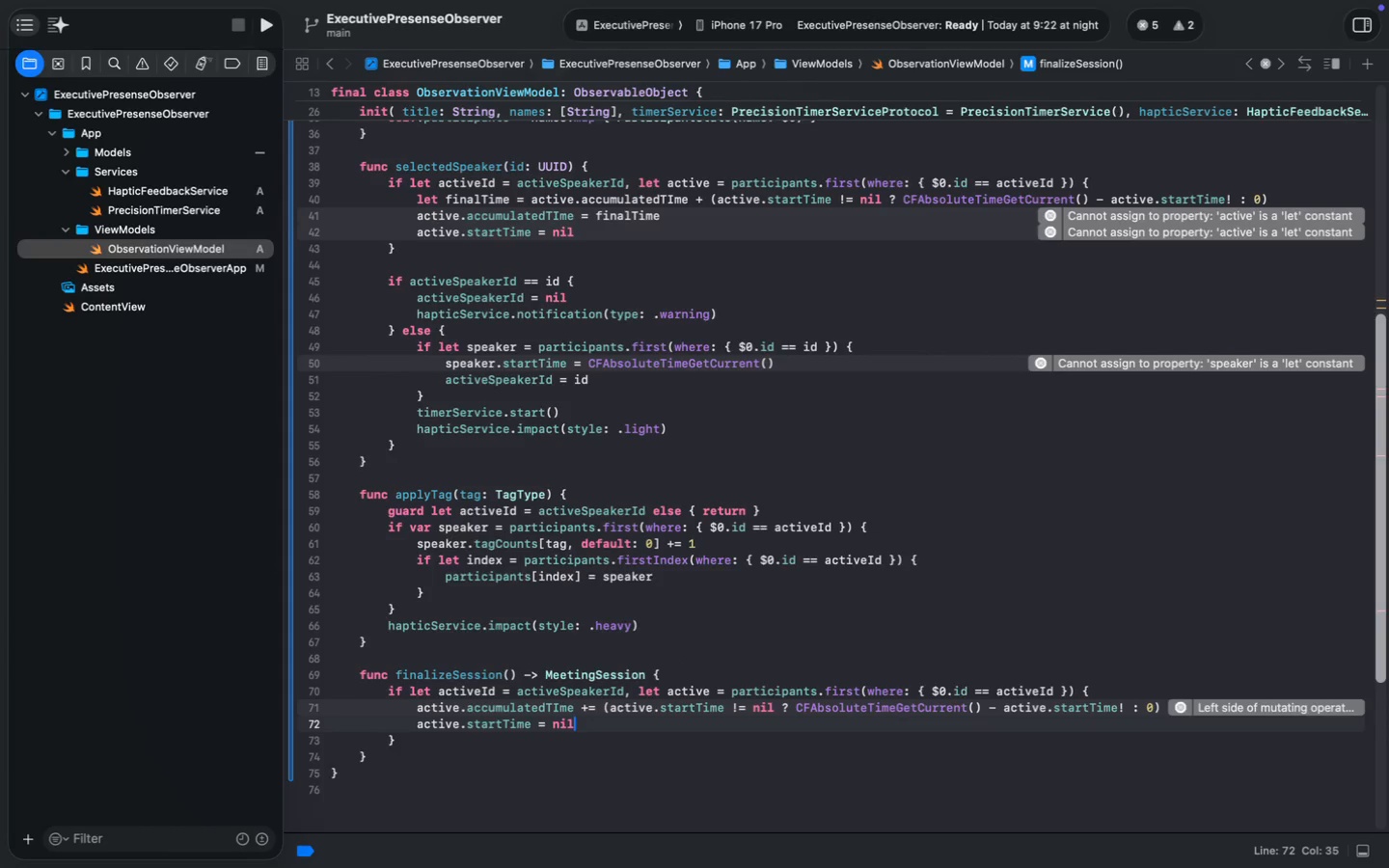 
key(ArrowDown)
 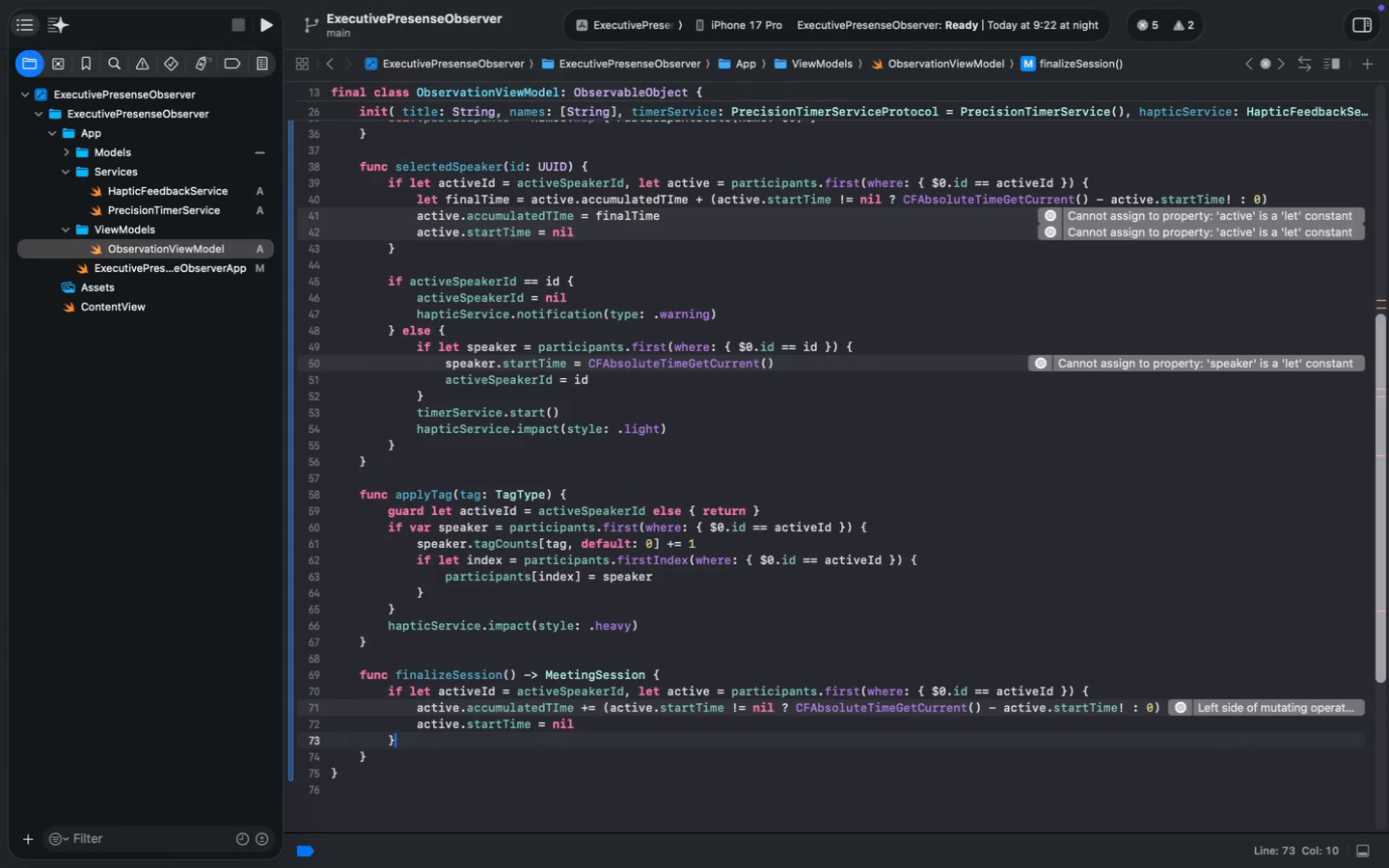 
key(Enter)
 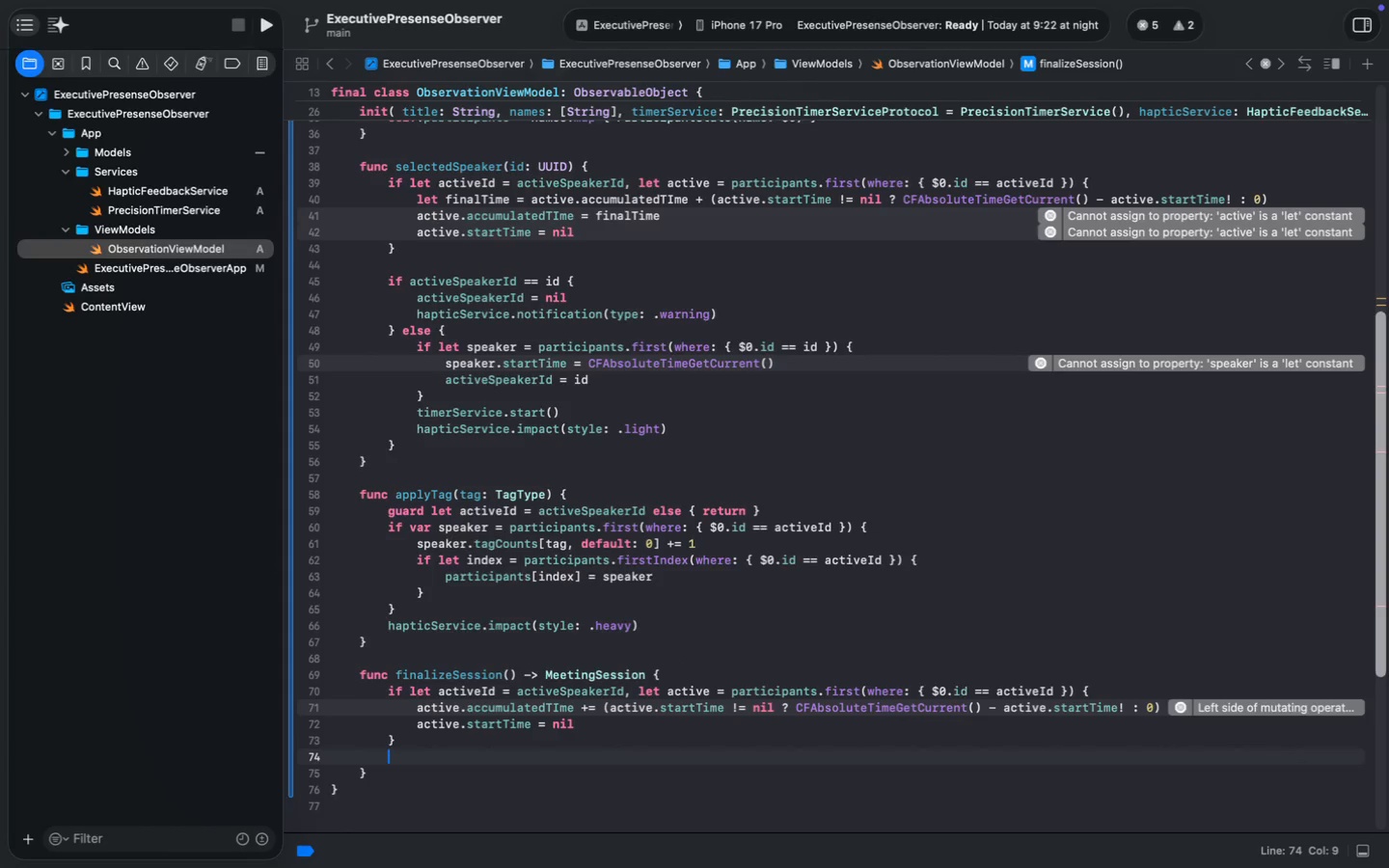 
type(timerSer)
 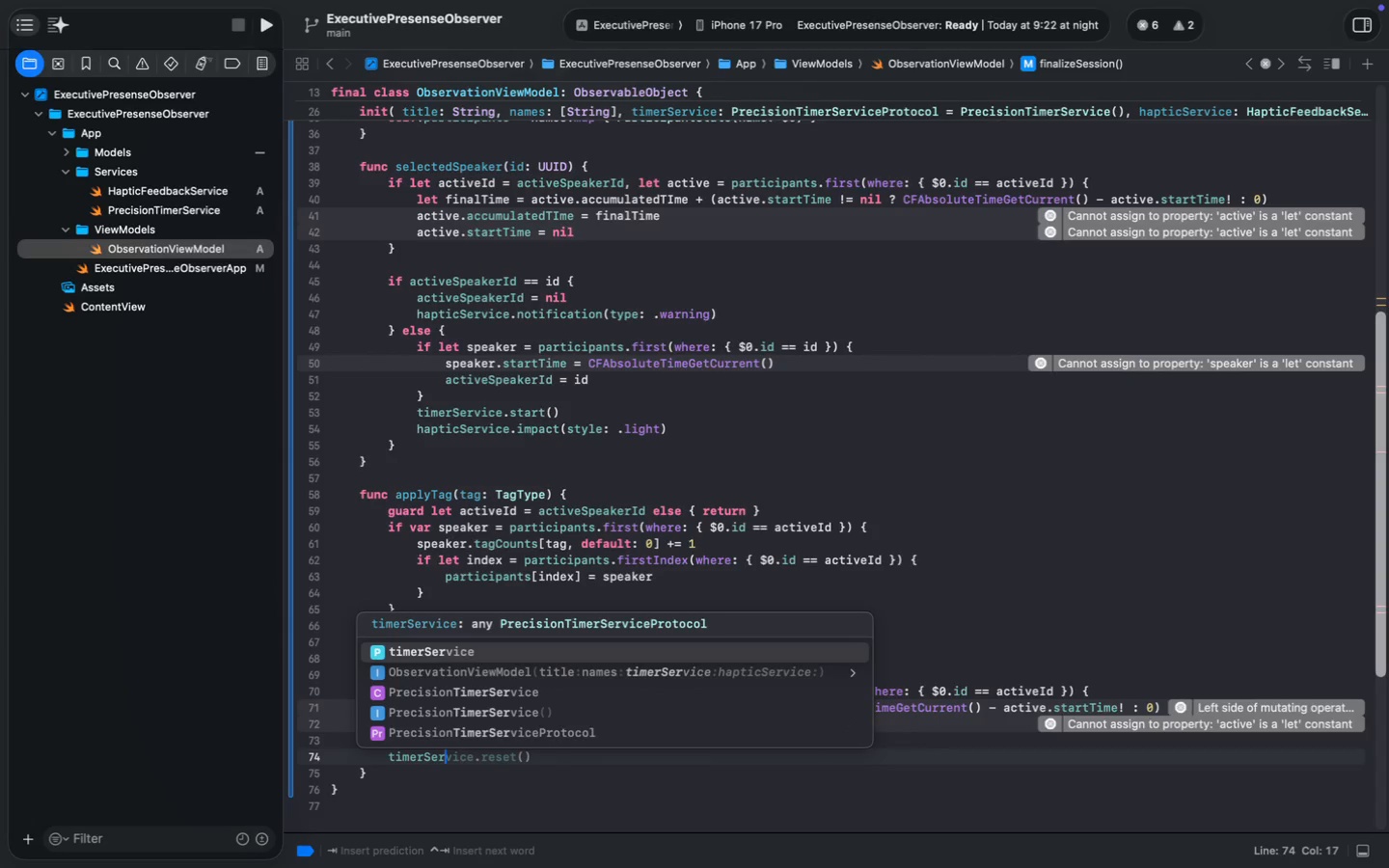 
key(Enter)
 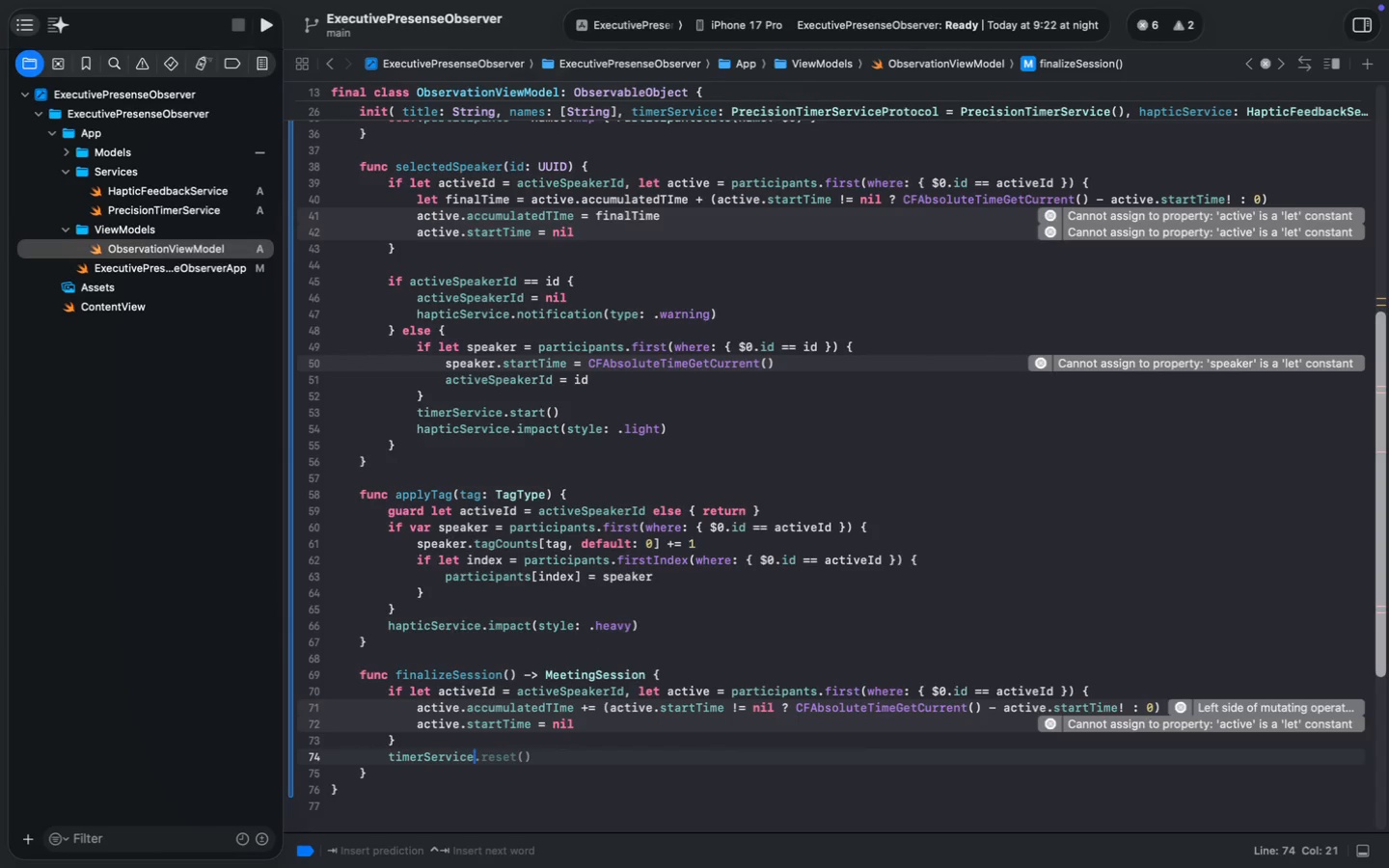 
key(Period)
 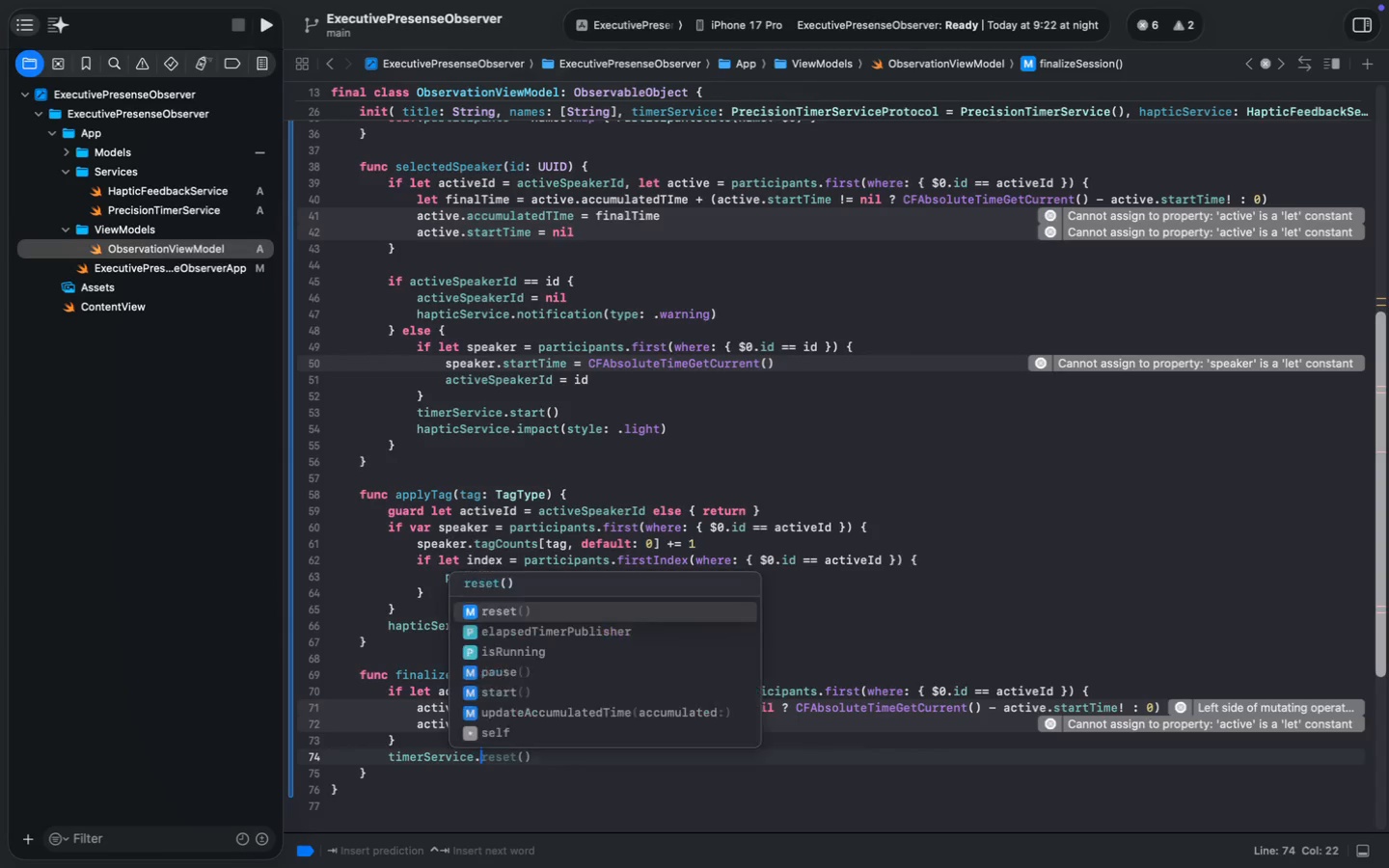 
key(P)
 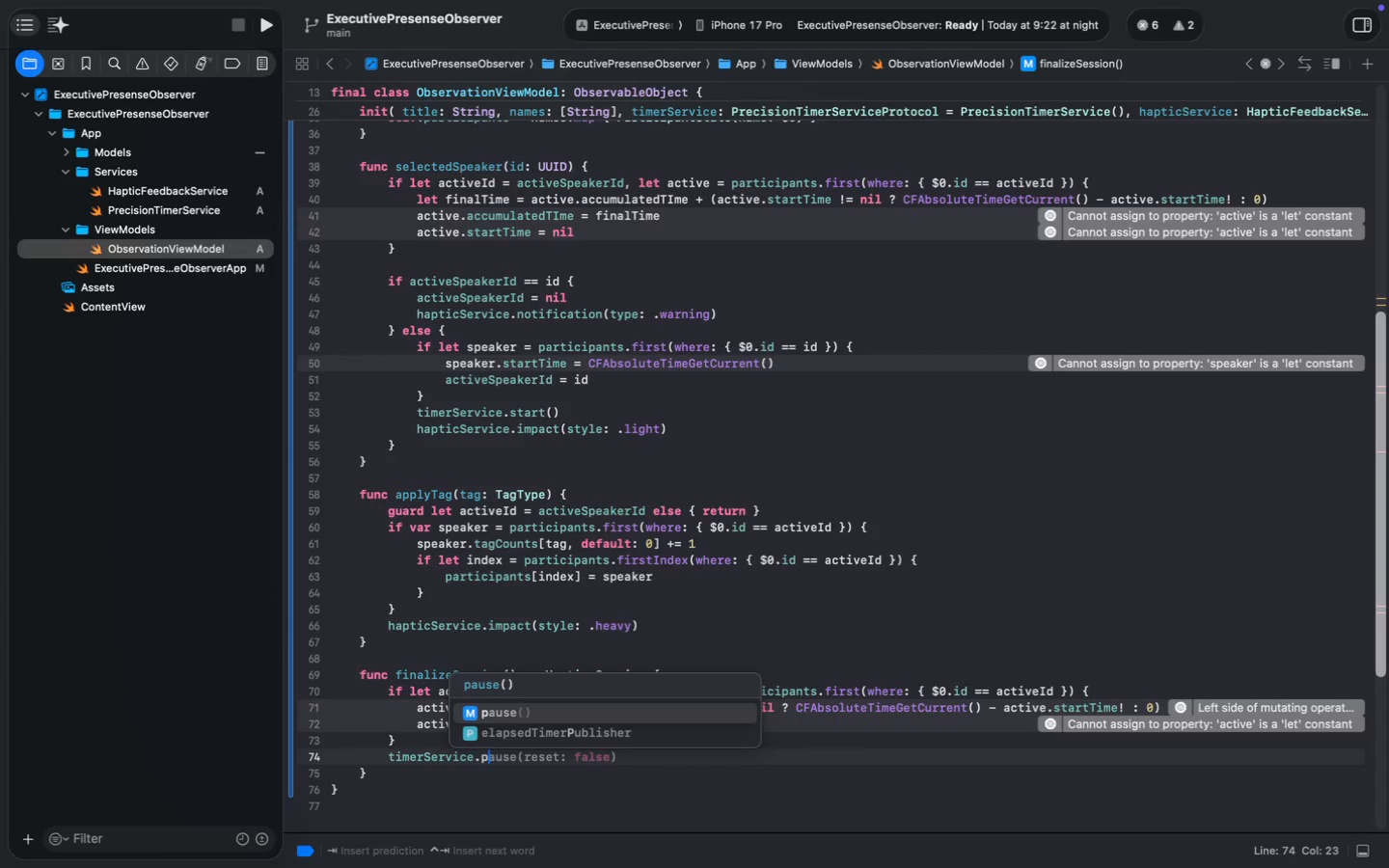 
key(Enter)
 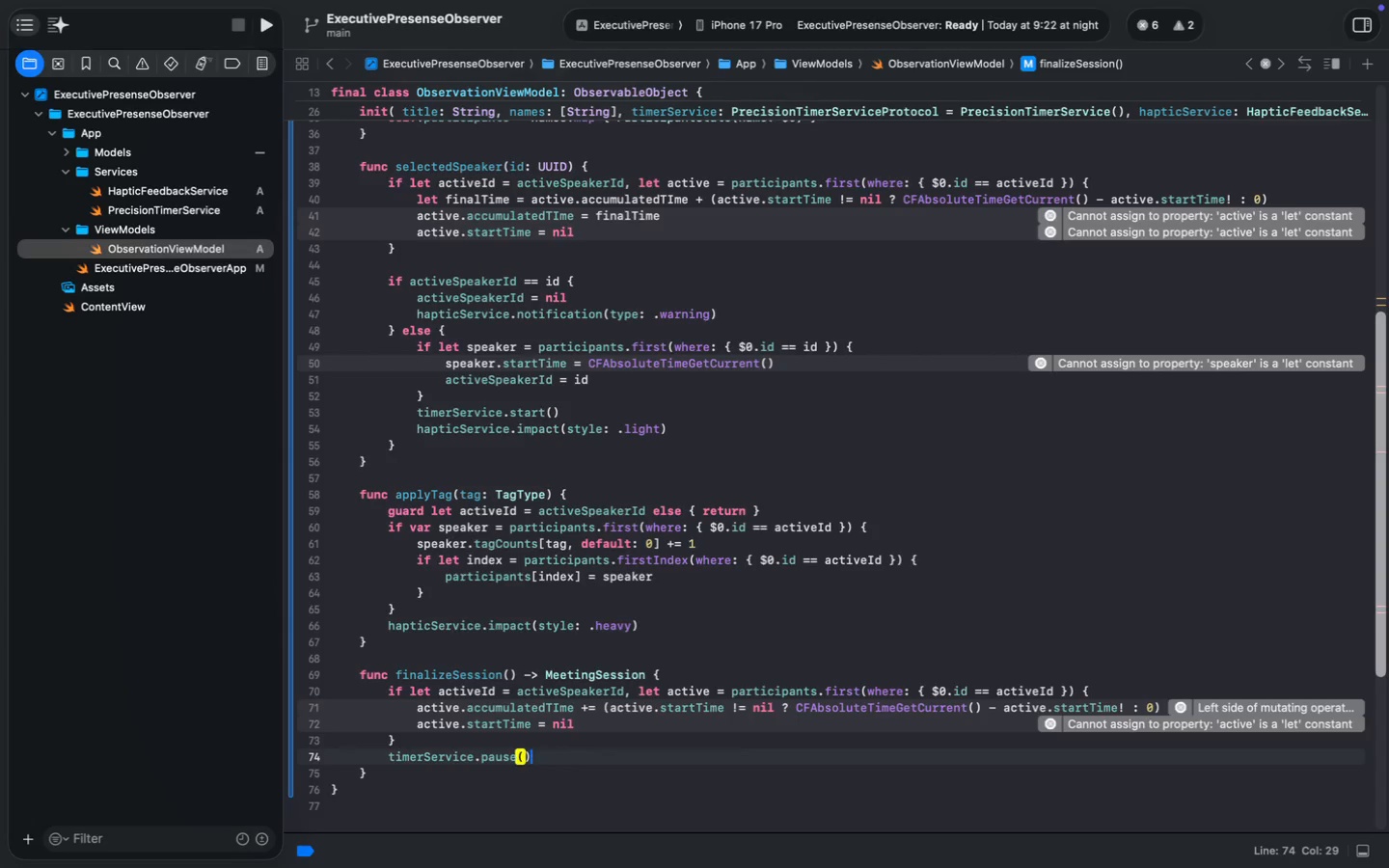 
key(Enter)
 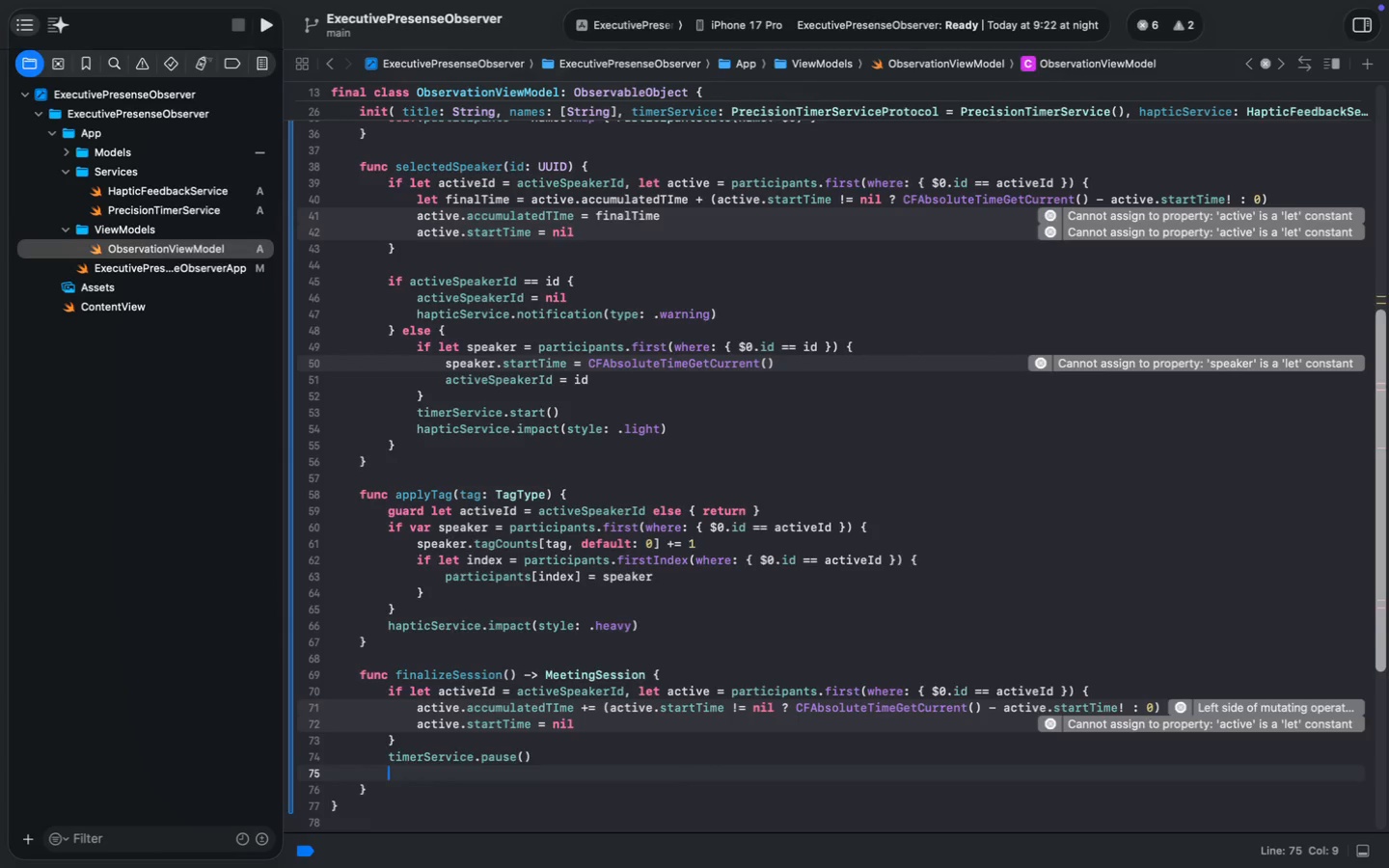 
key(Enter)
 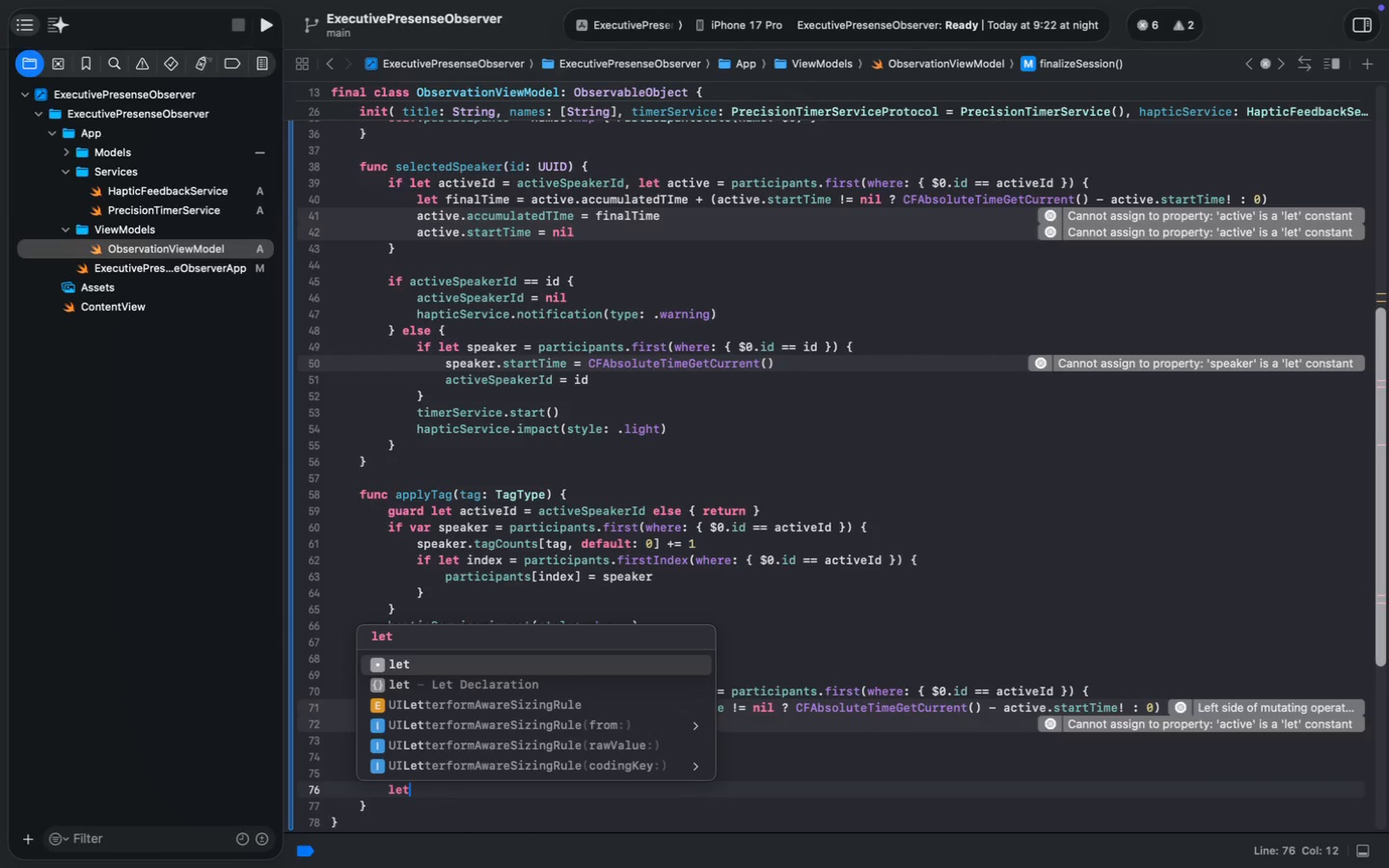 
type(let snapshots  =)
key(Backspace)
key(Backspace)
type(= partci)
key(Backspace)
key(Backspace)
type(i)
 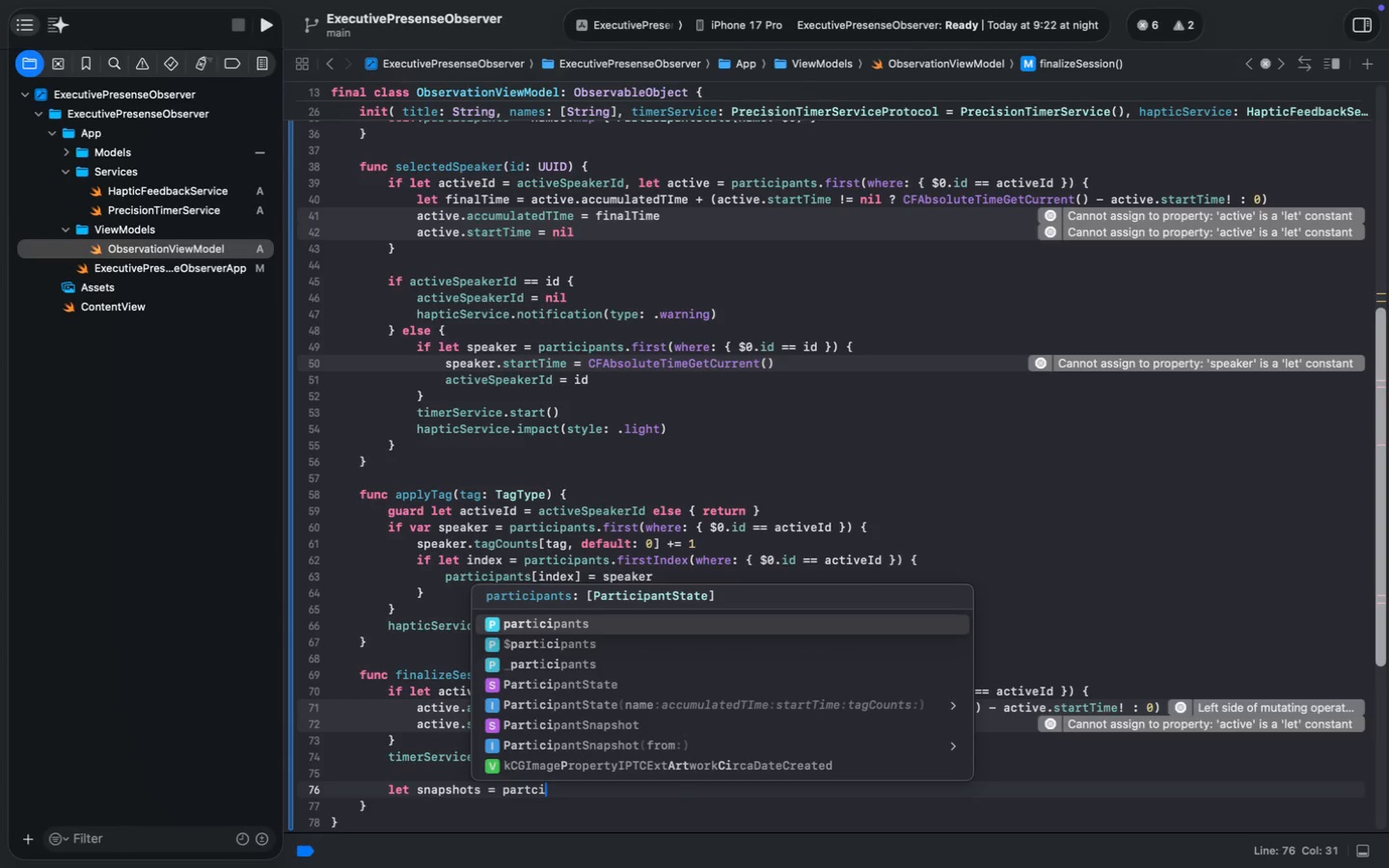 
key(Enter)
 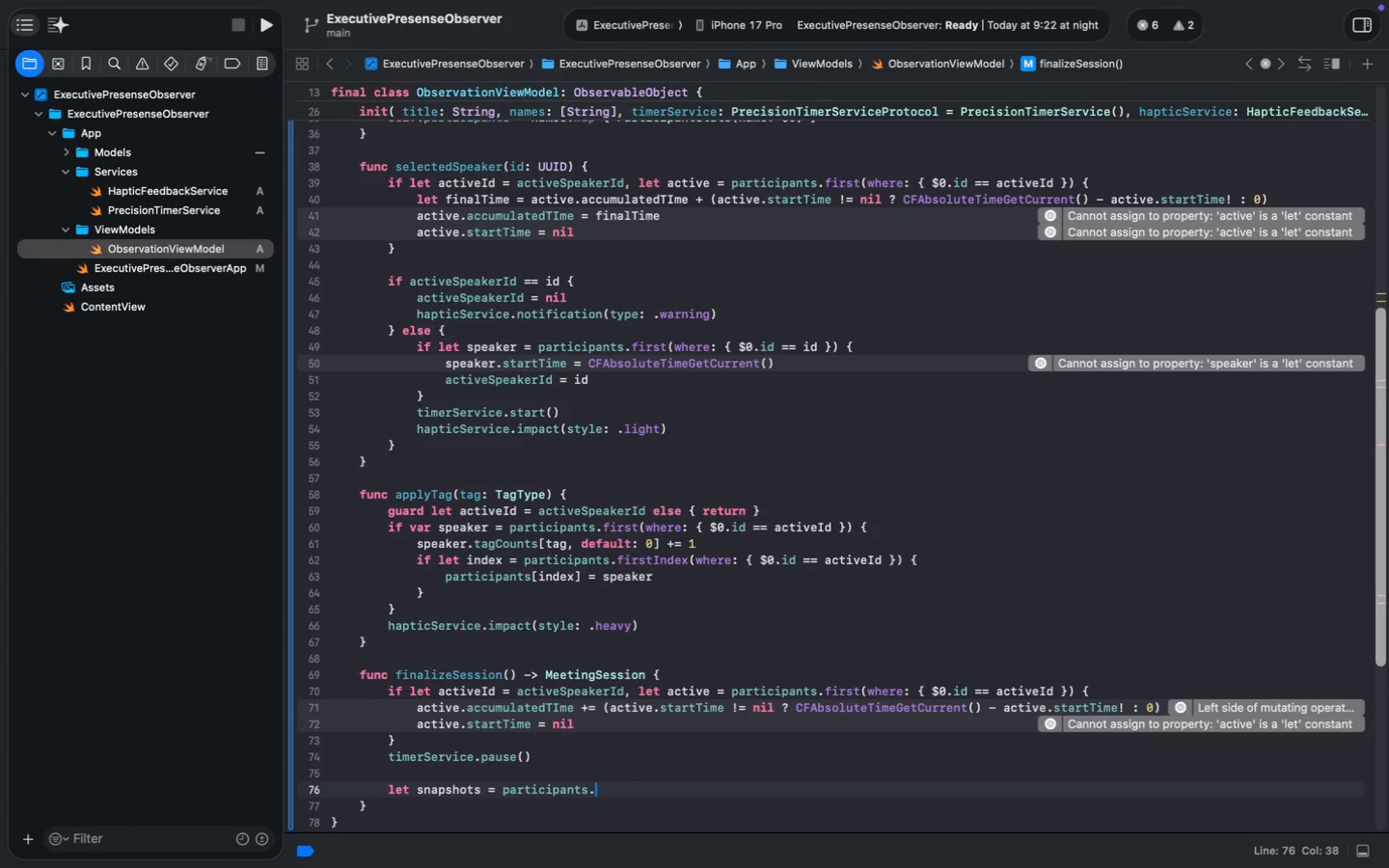 
type(.map(Part)
 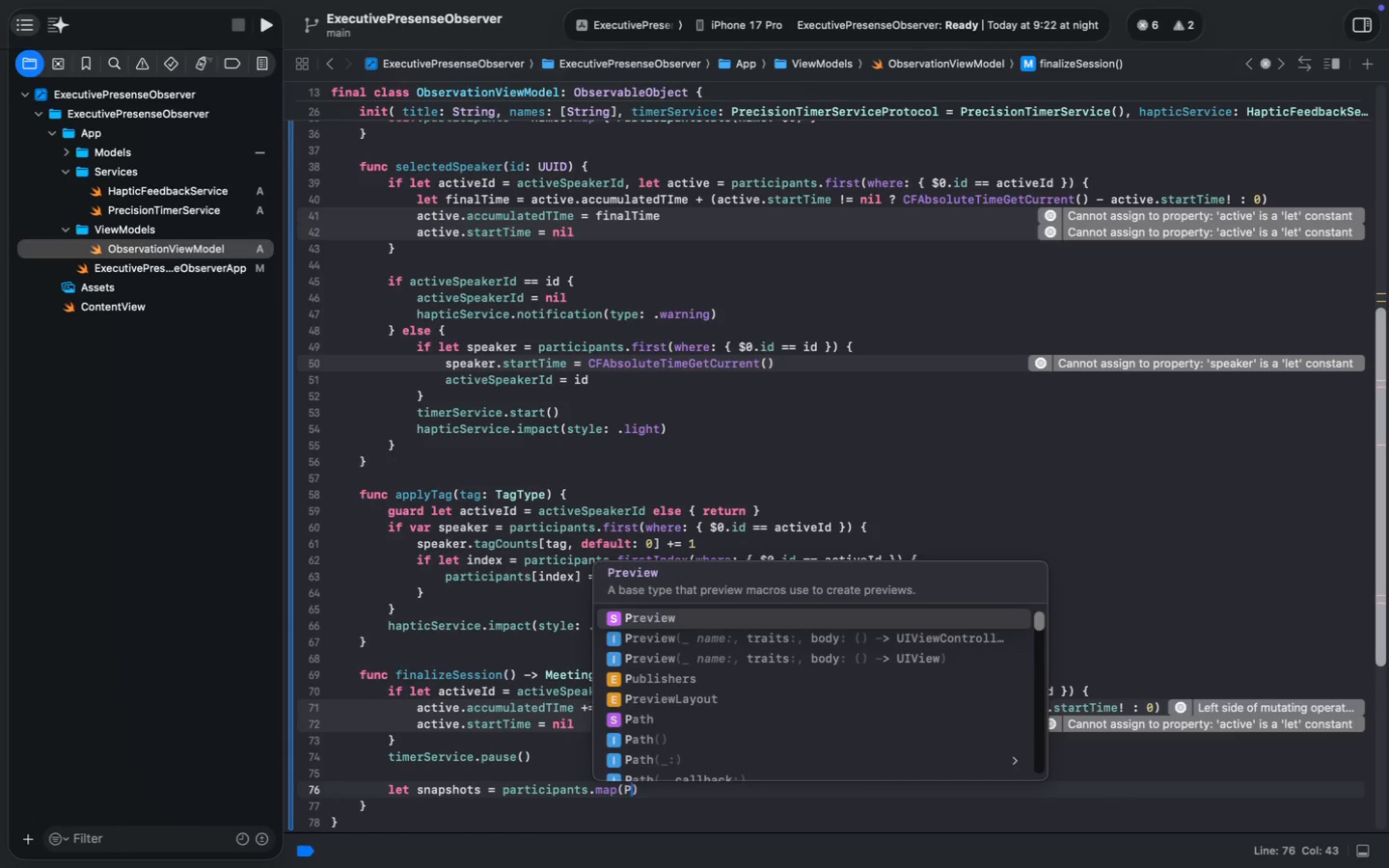 
type(ici)
 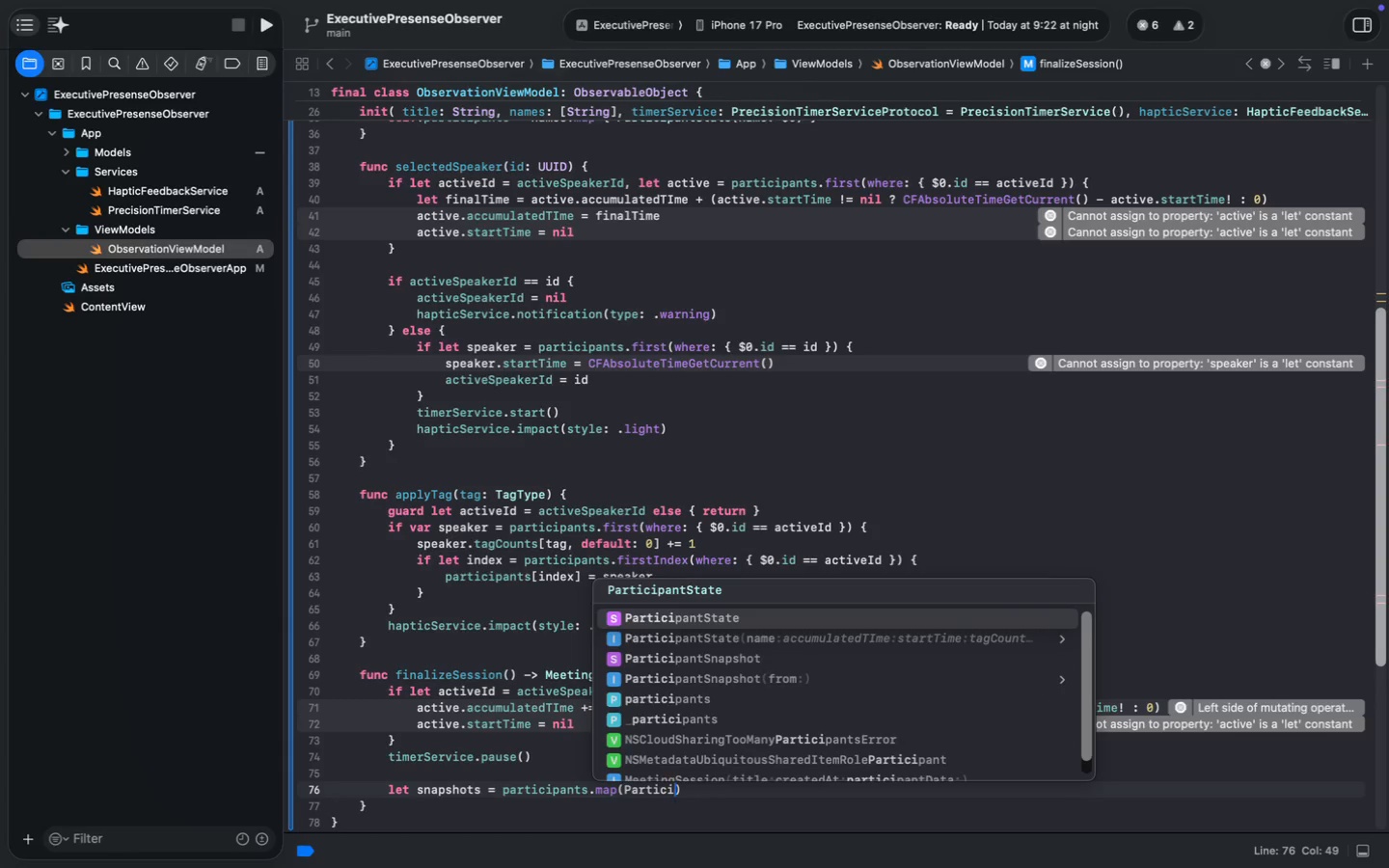 
key(ArrowDown)
 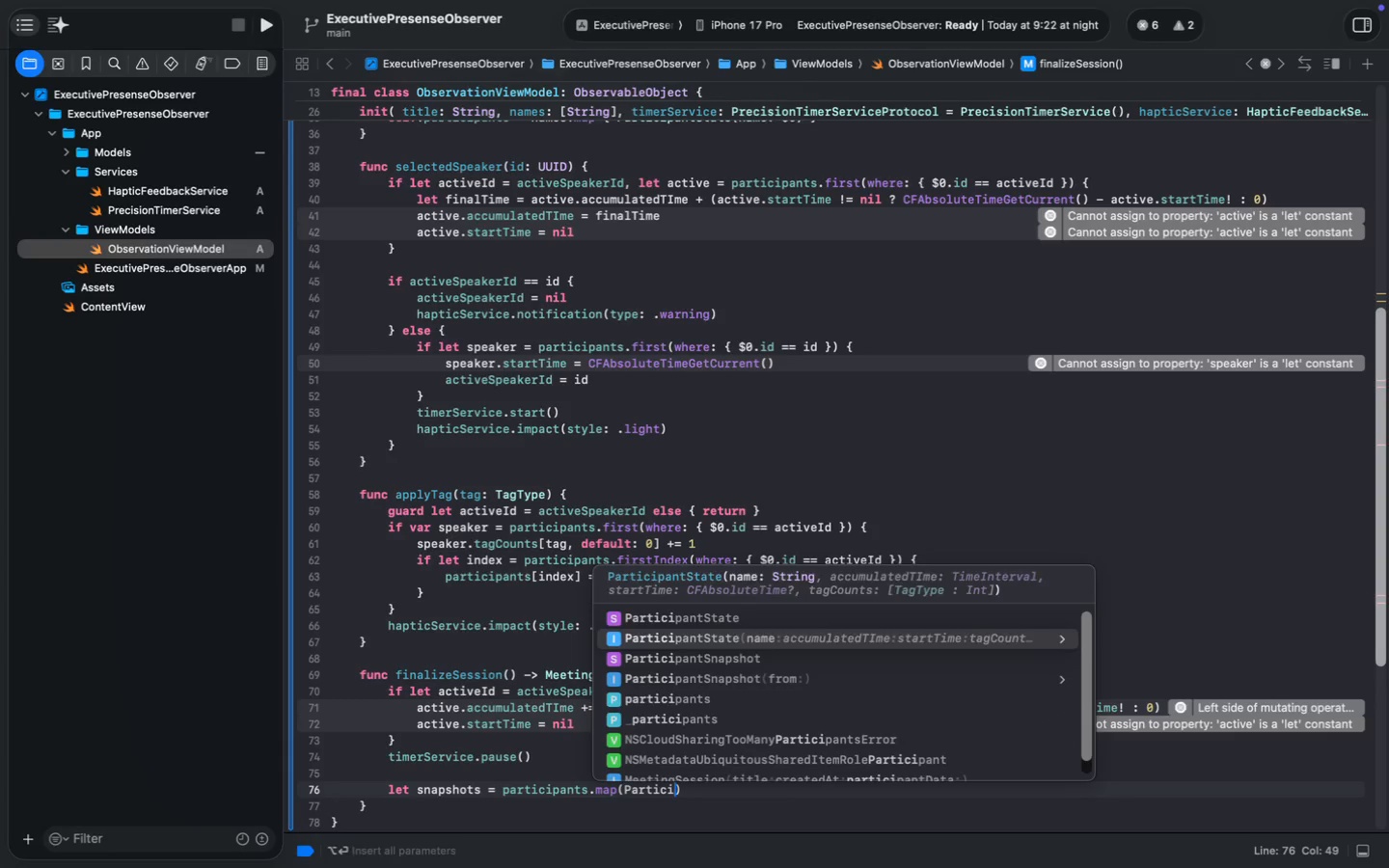 
key(ArrowDown)
 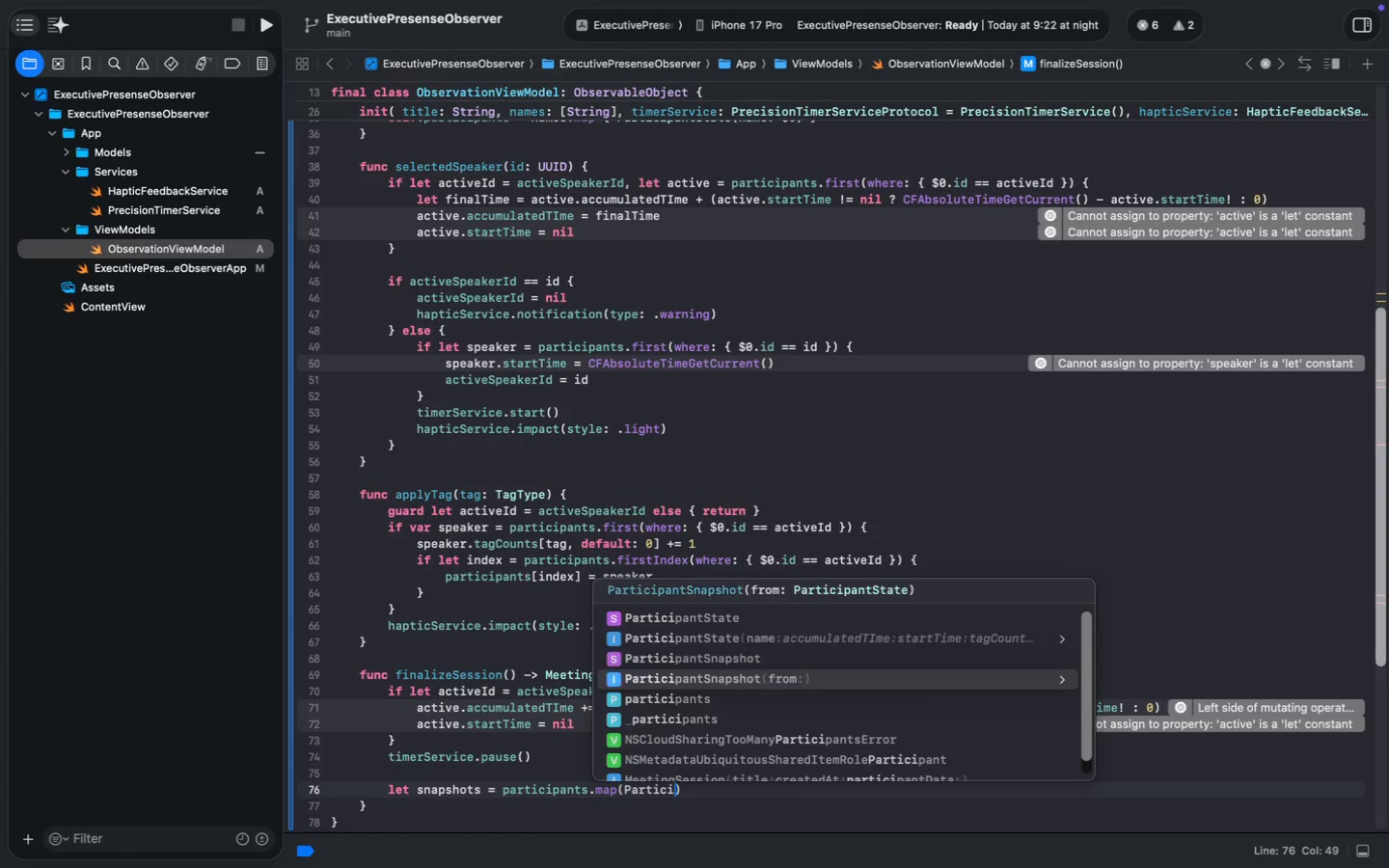 
key(ArrowDown)
 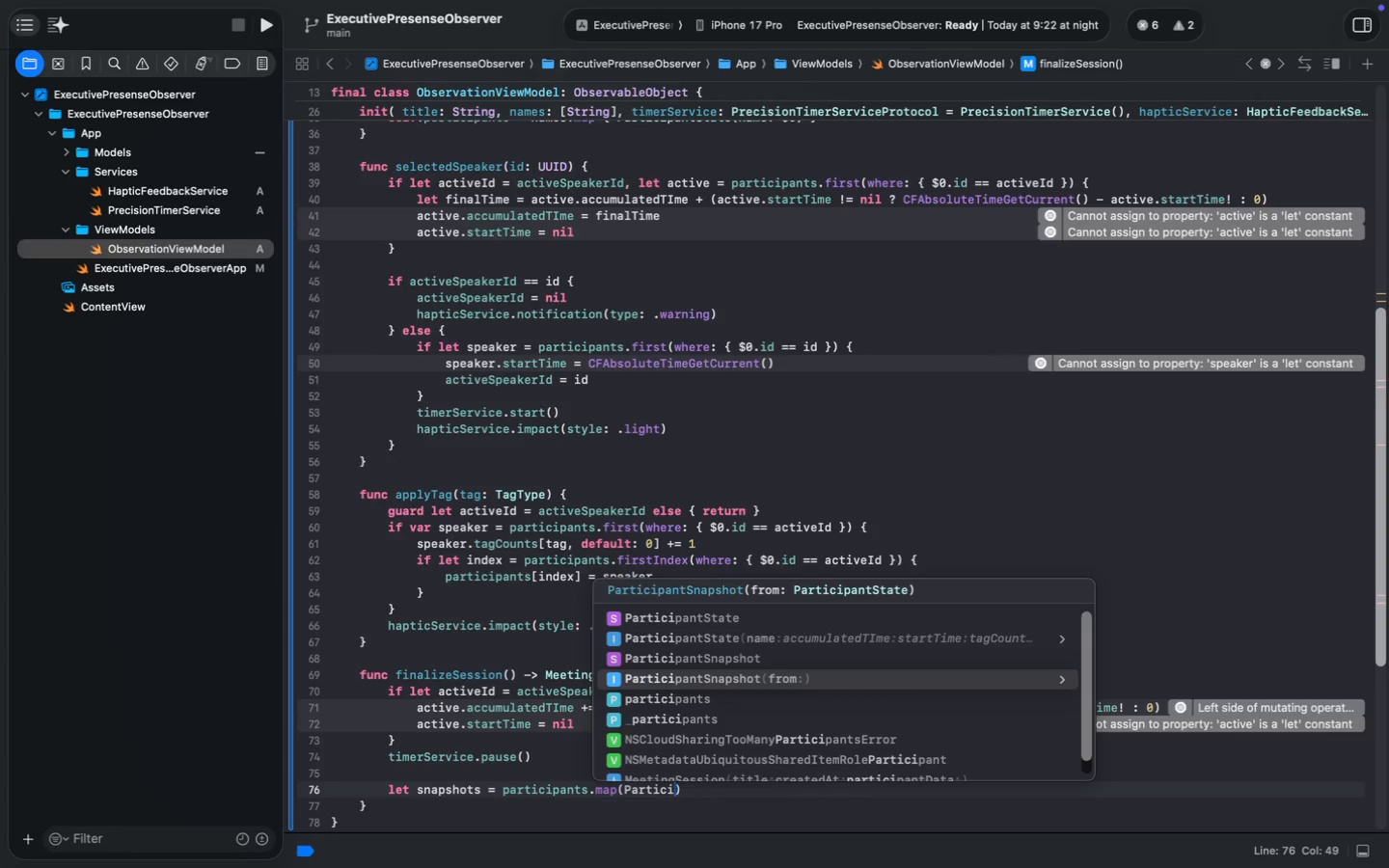 
key(ArrowUp)
 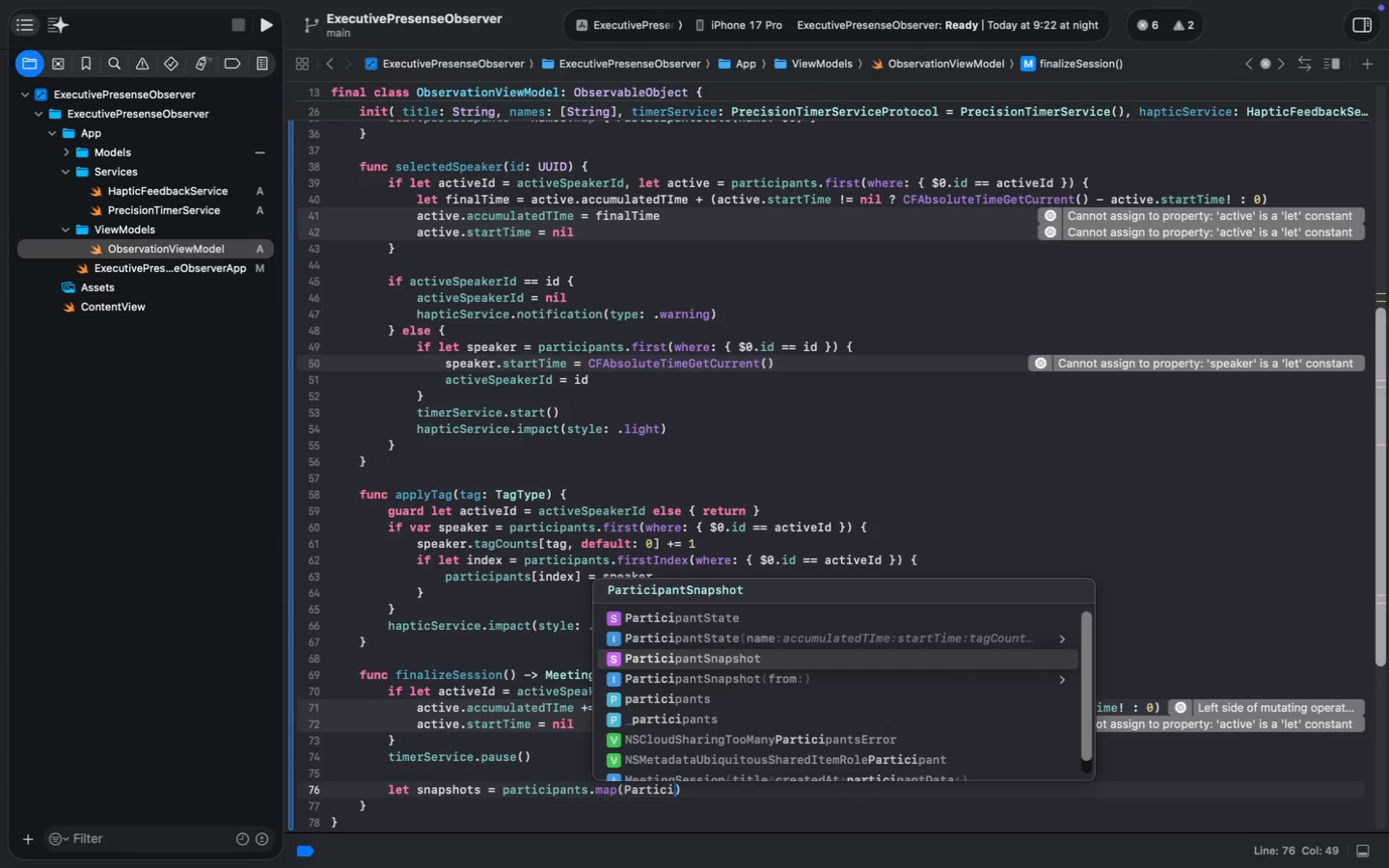 
key(Enter)
 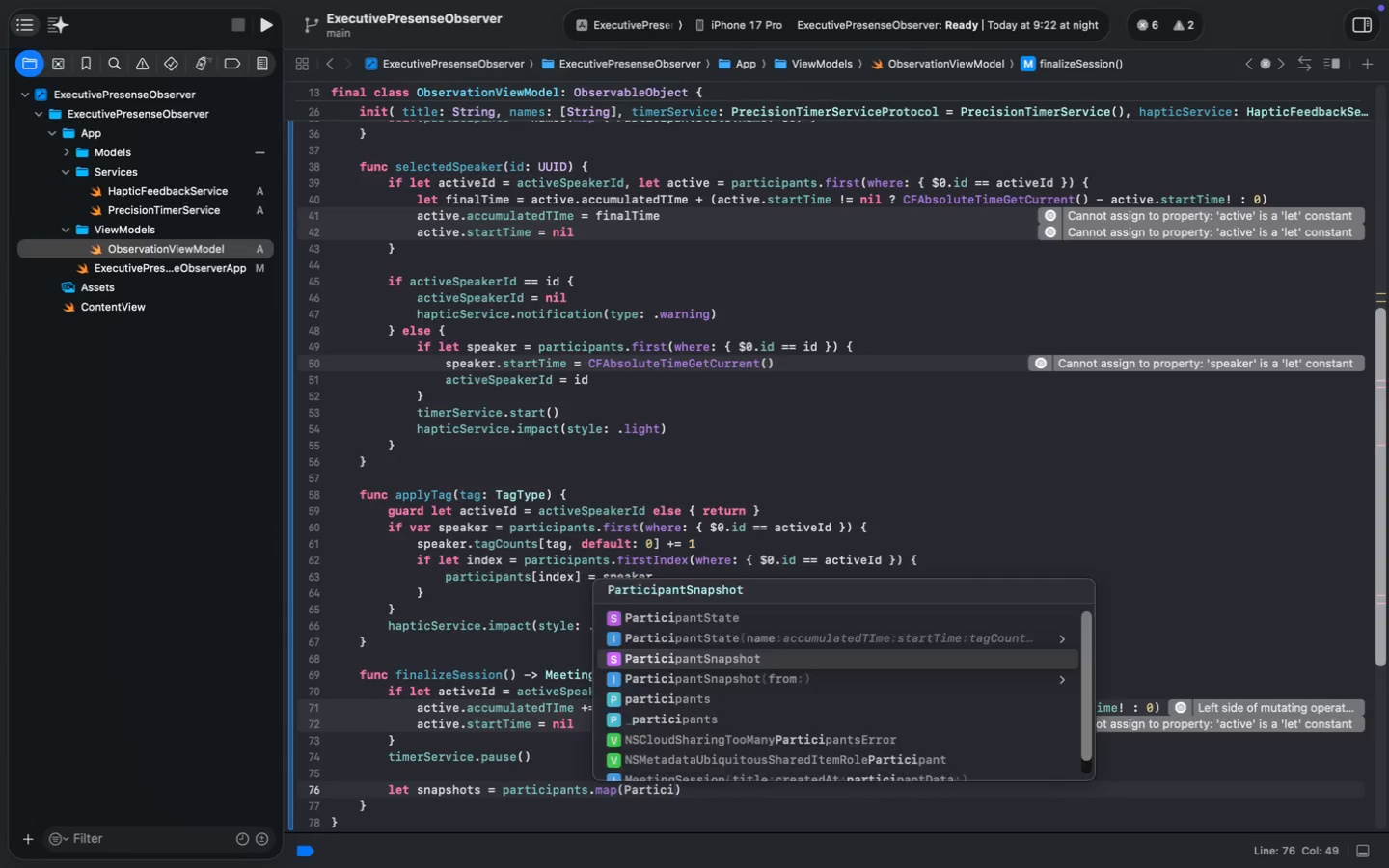 
type(.ini)
 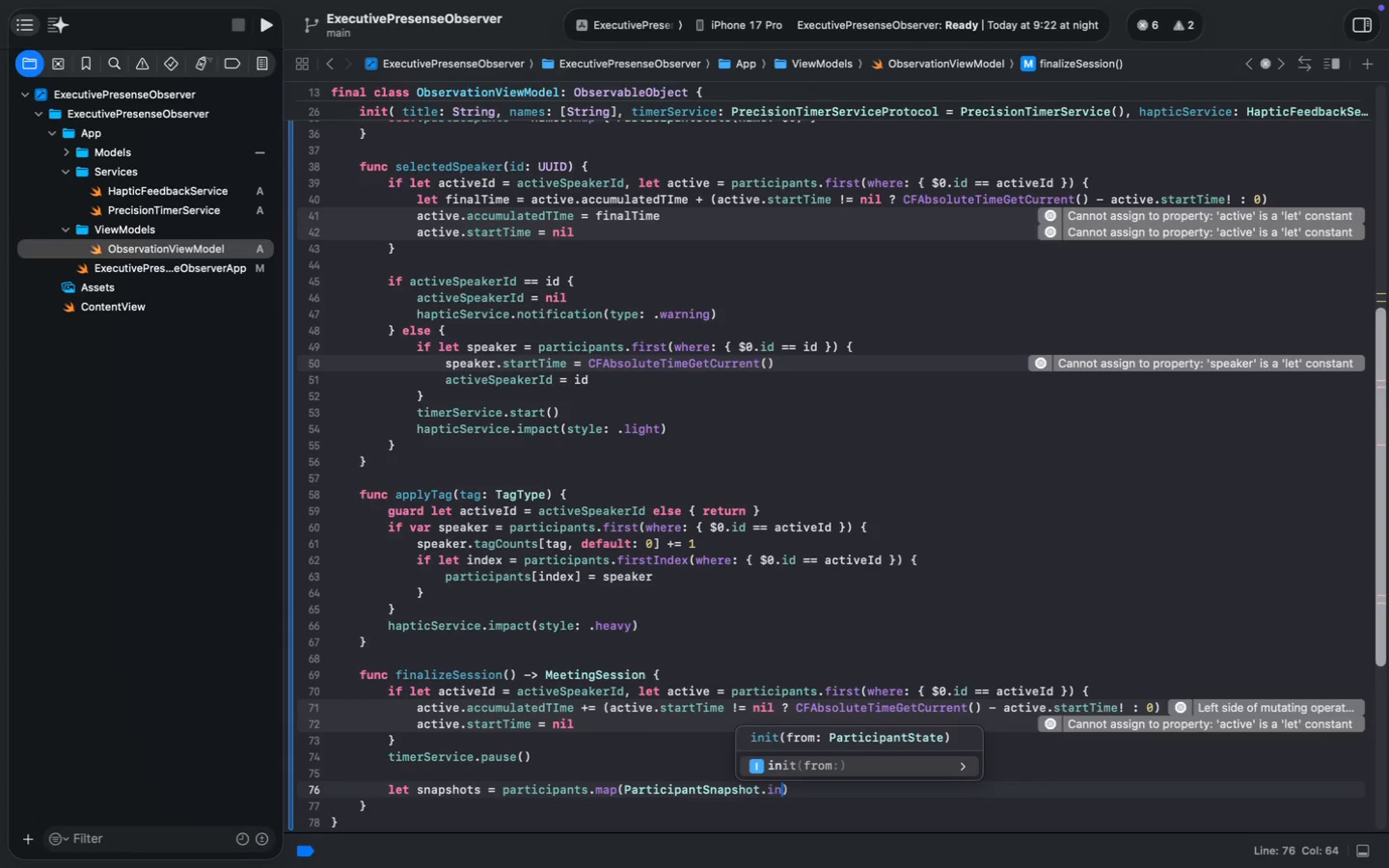 
key(Enter)
 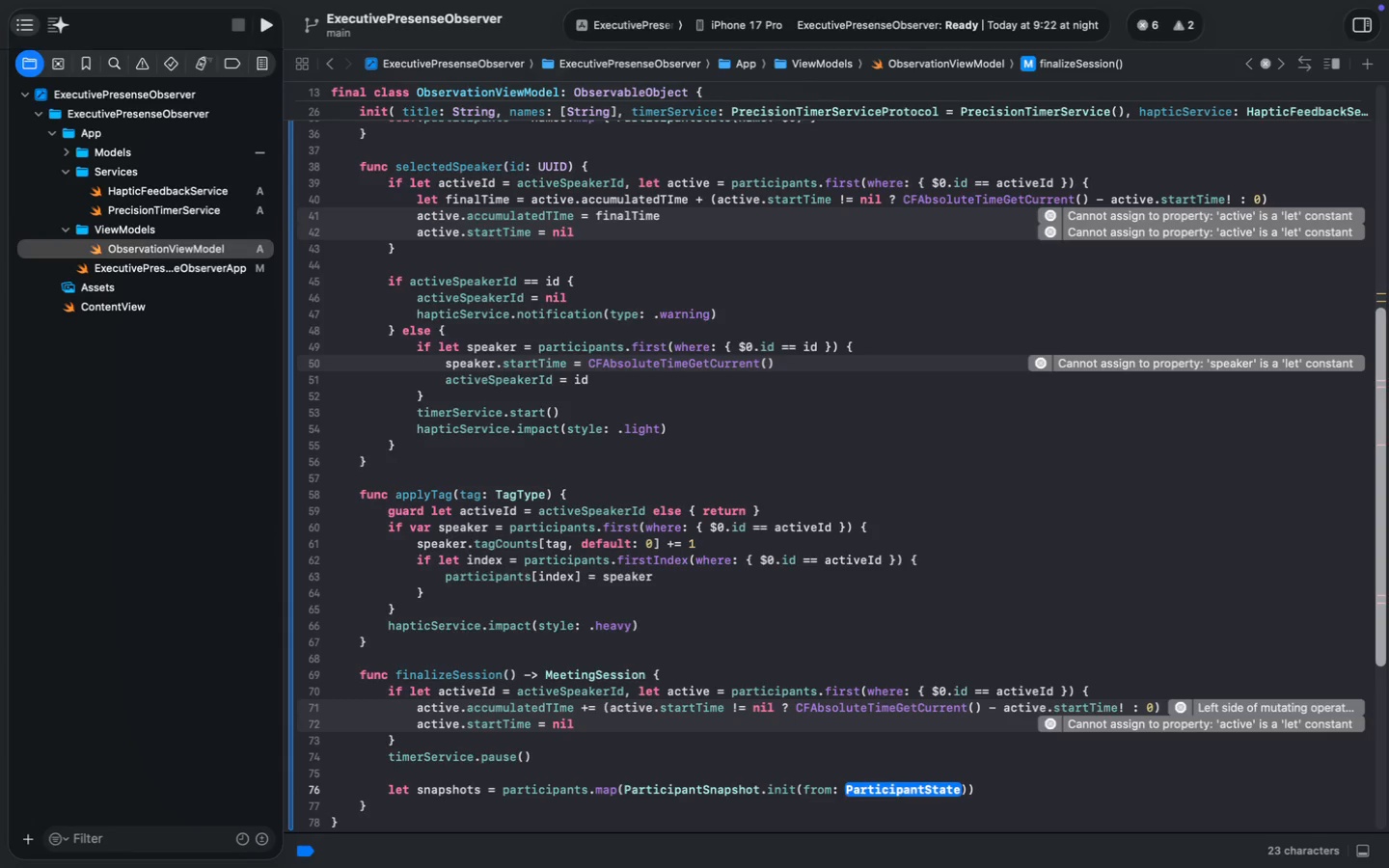 
key(Backspace)
 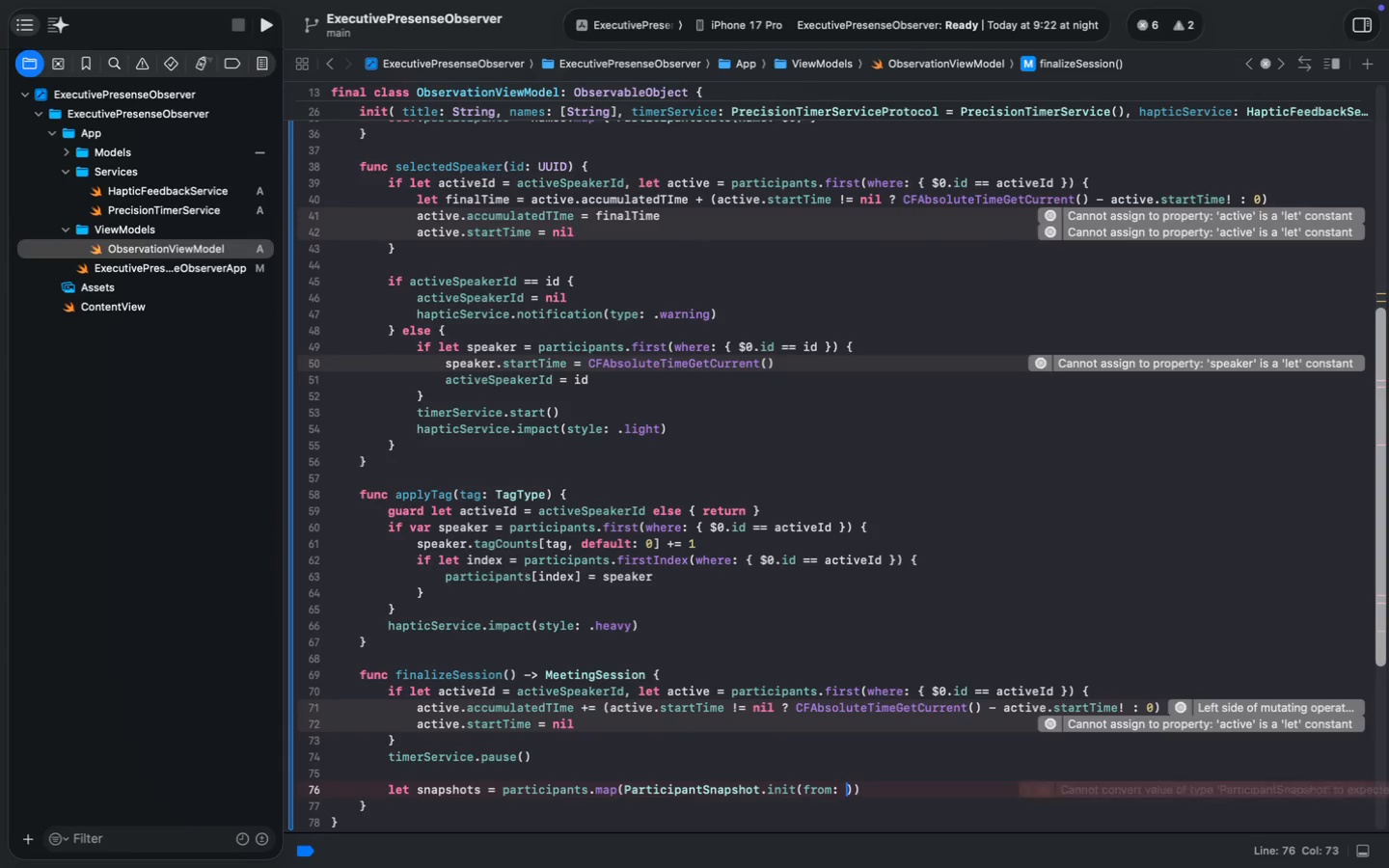 
key(Backspace)
 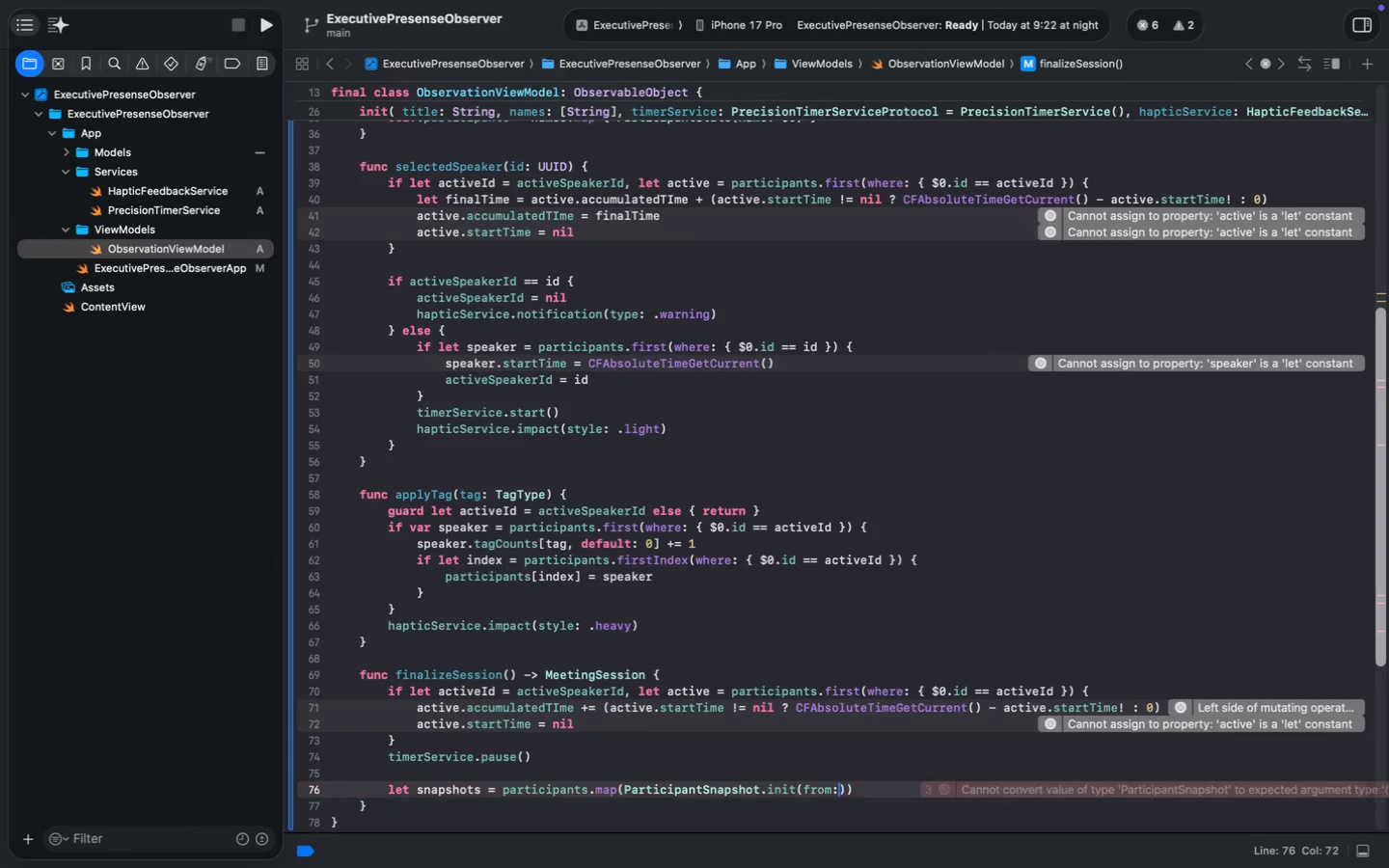 
key(Backspace)
 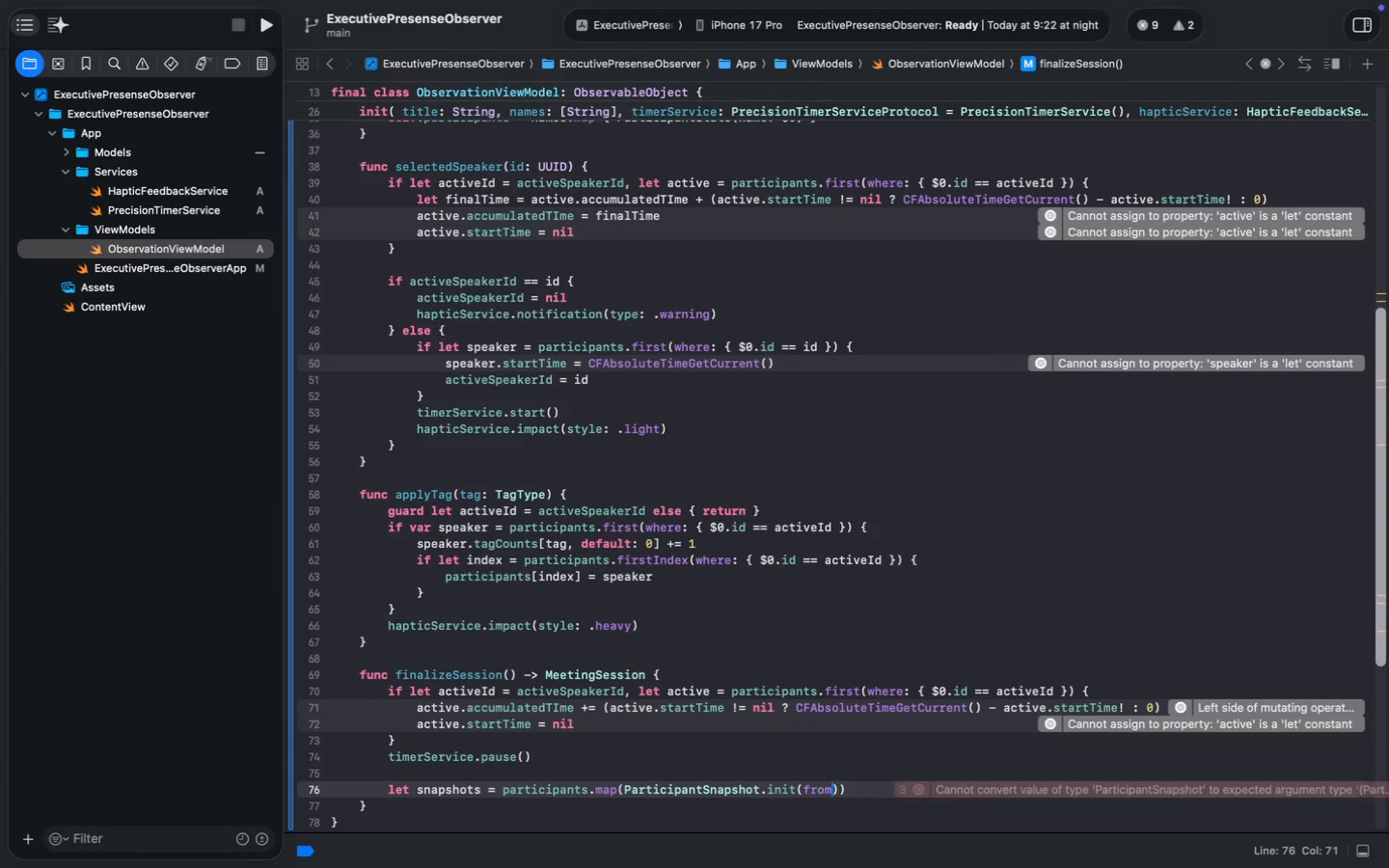 
key(Backspace)
 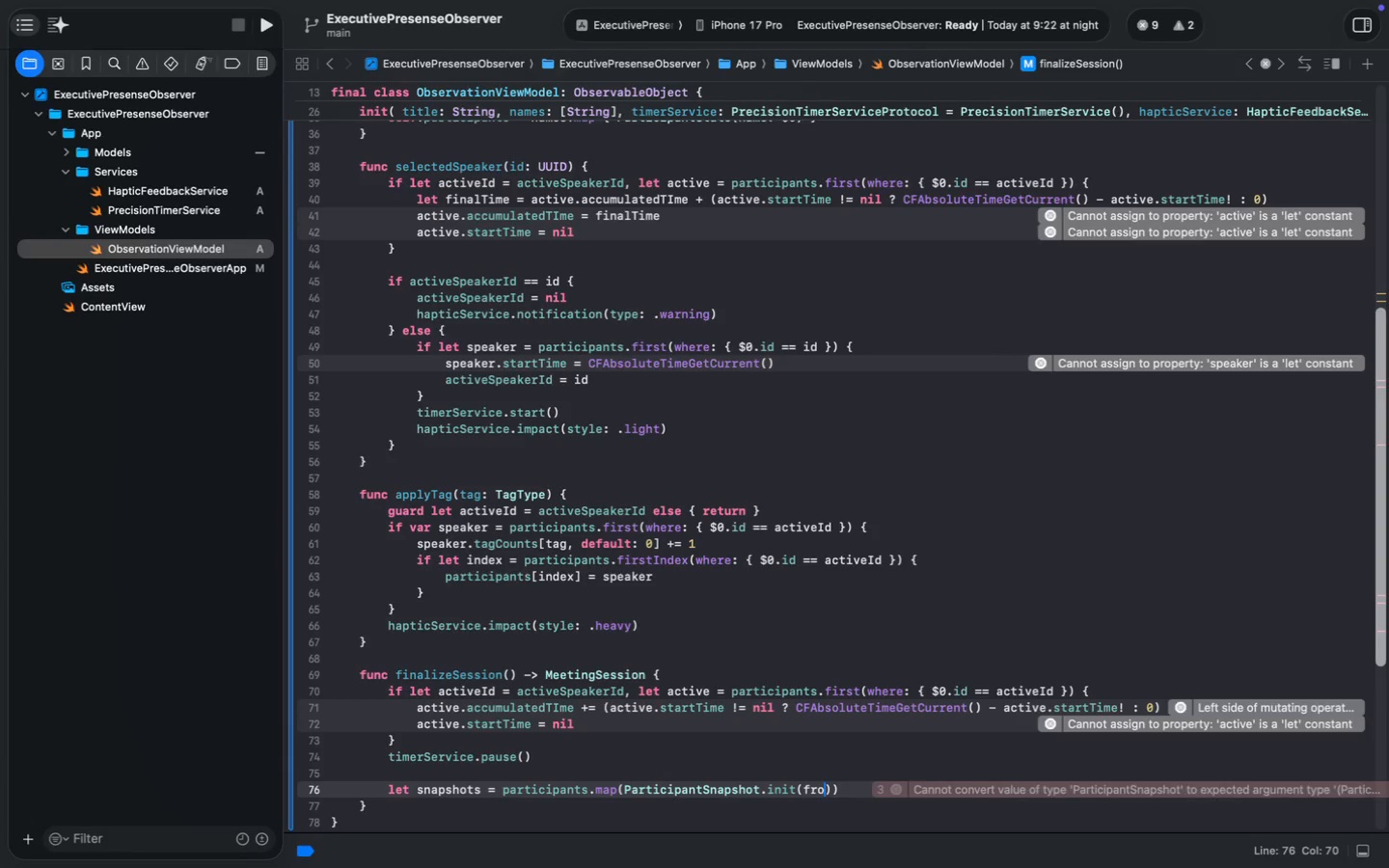 
key(Backspace)
 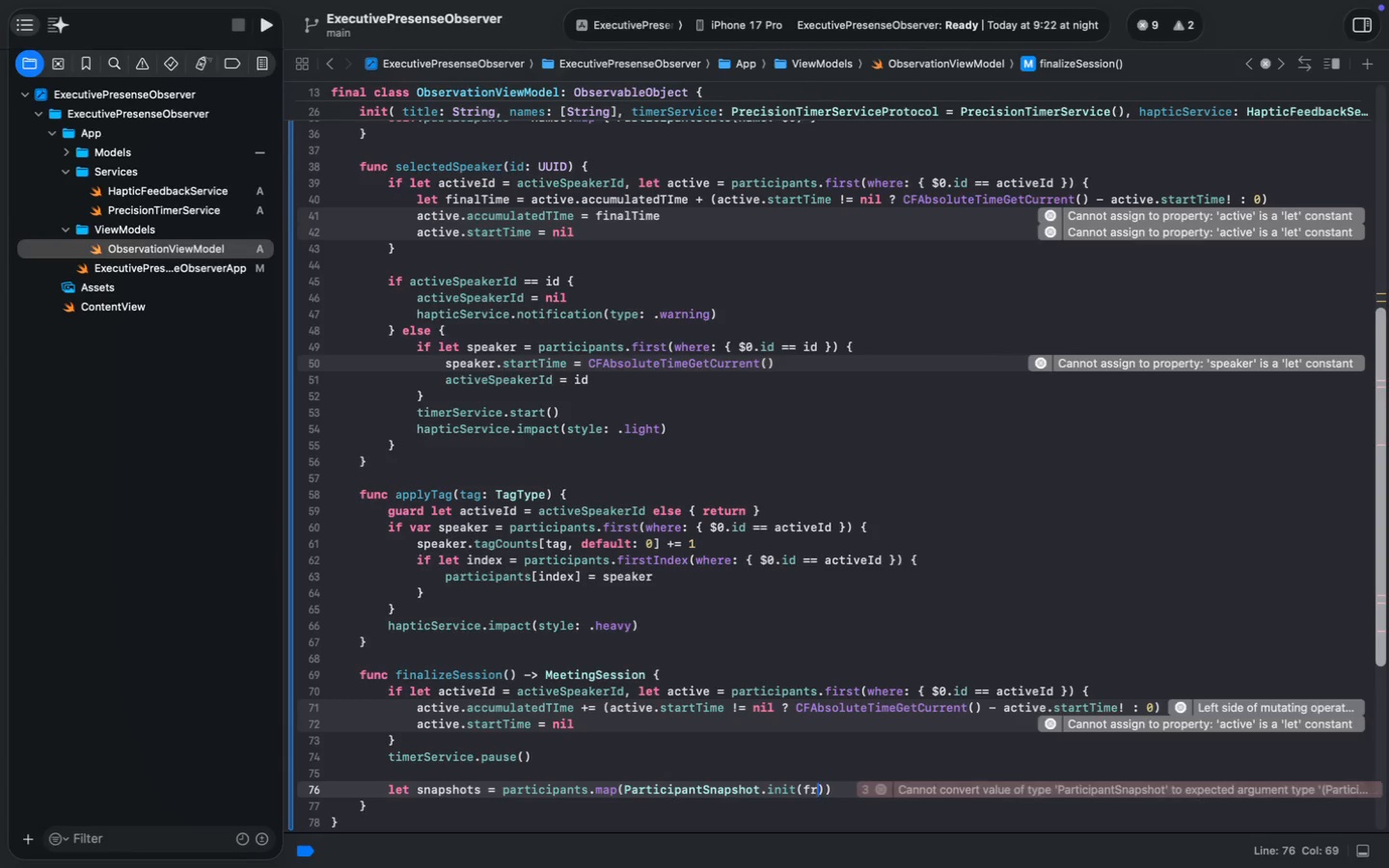 
key(Backspace)
 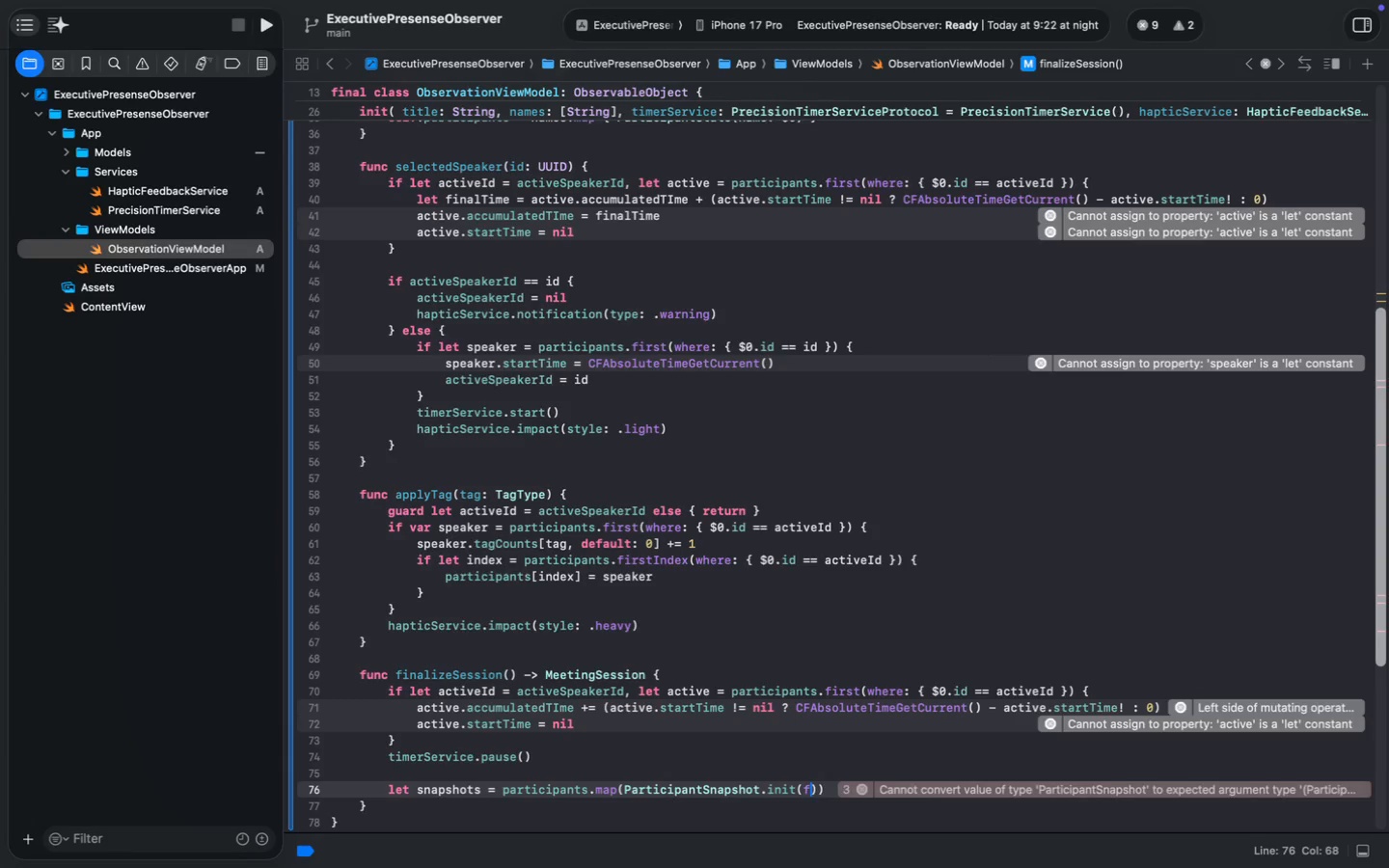 
key(Backspace)
 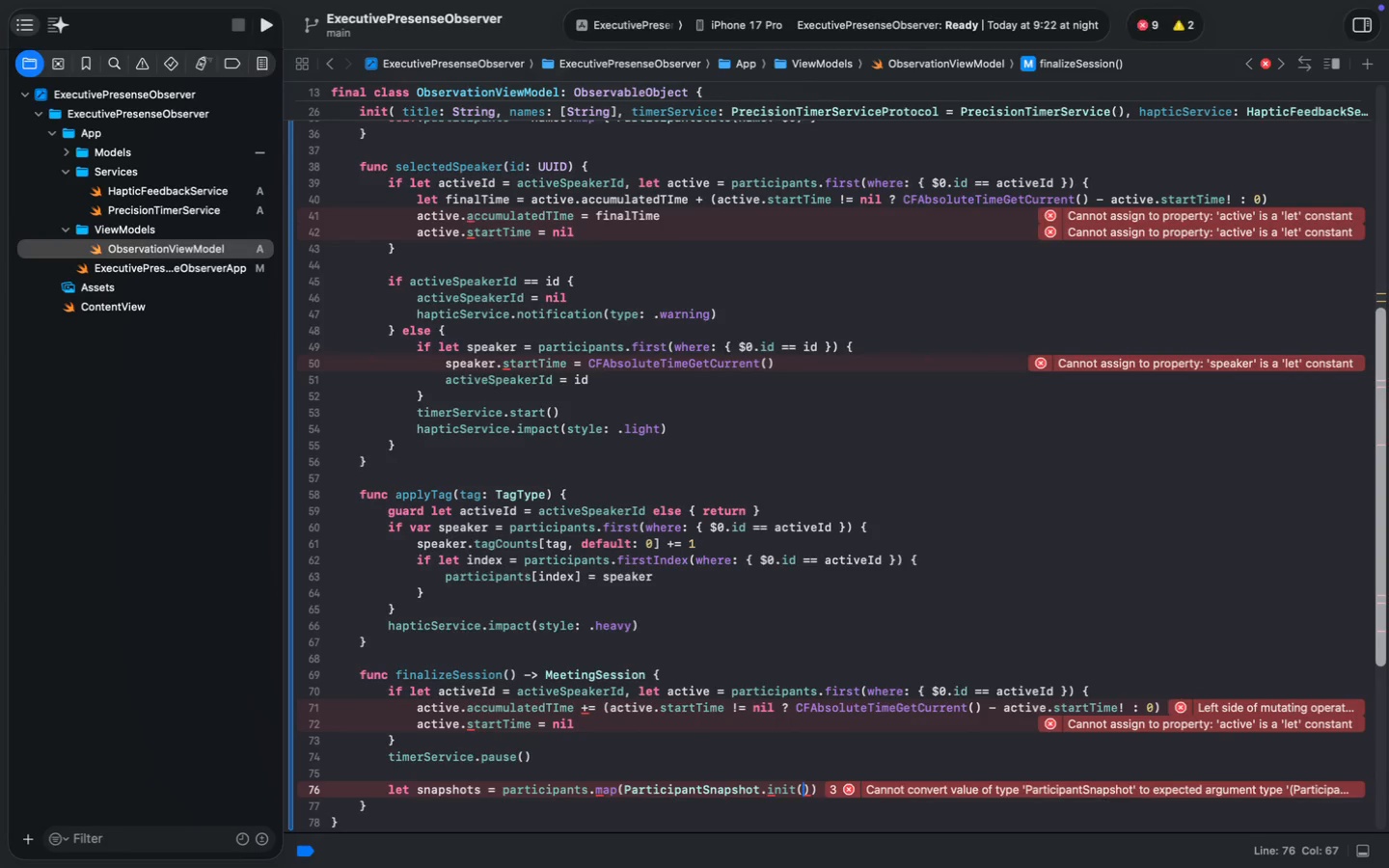 
key(Backspace)
 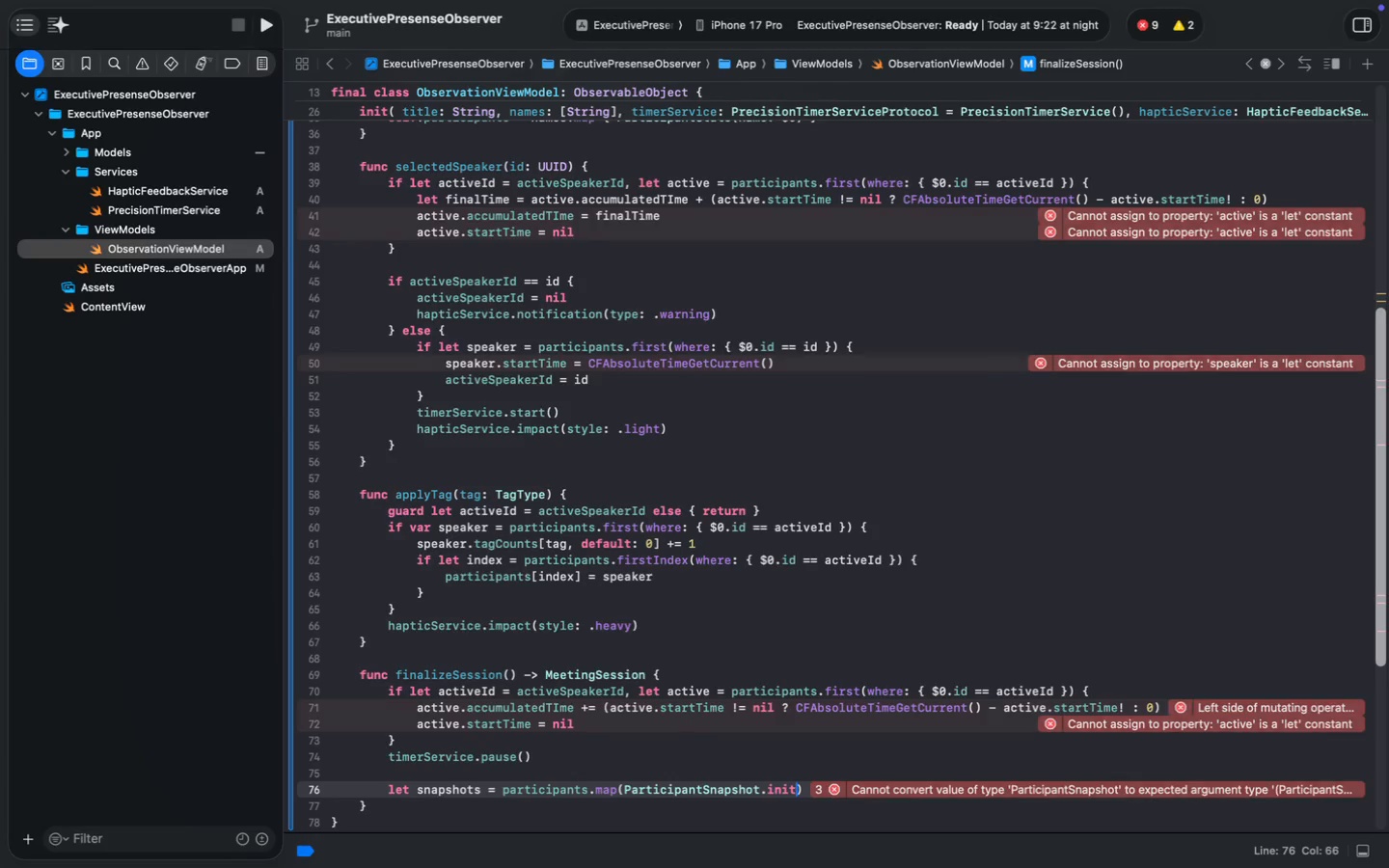 
key(Meta+ArrowRight)
 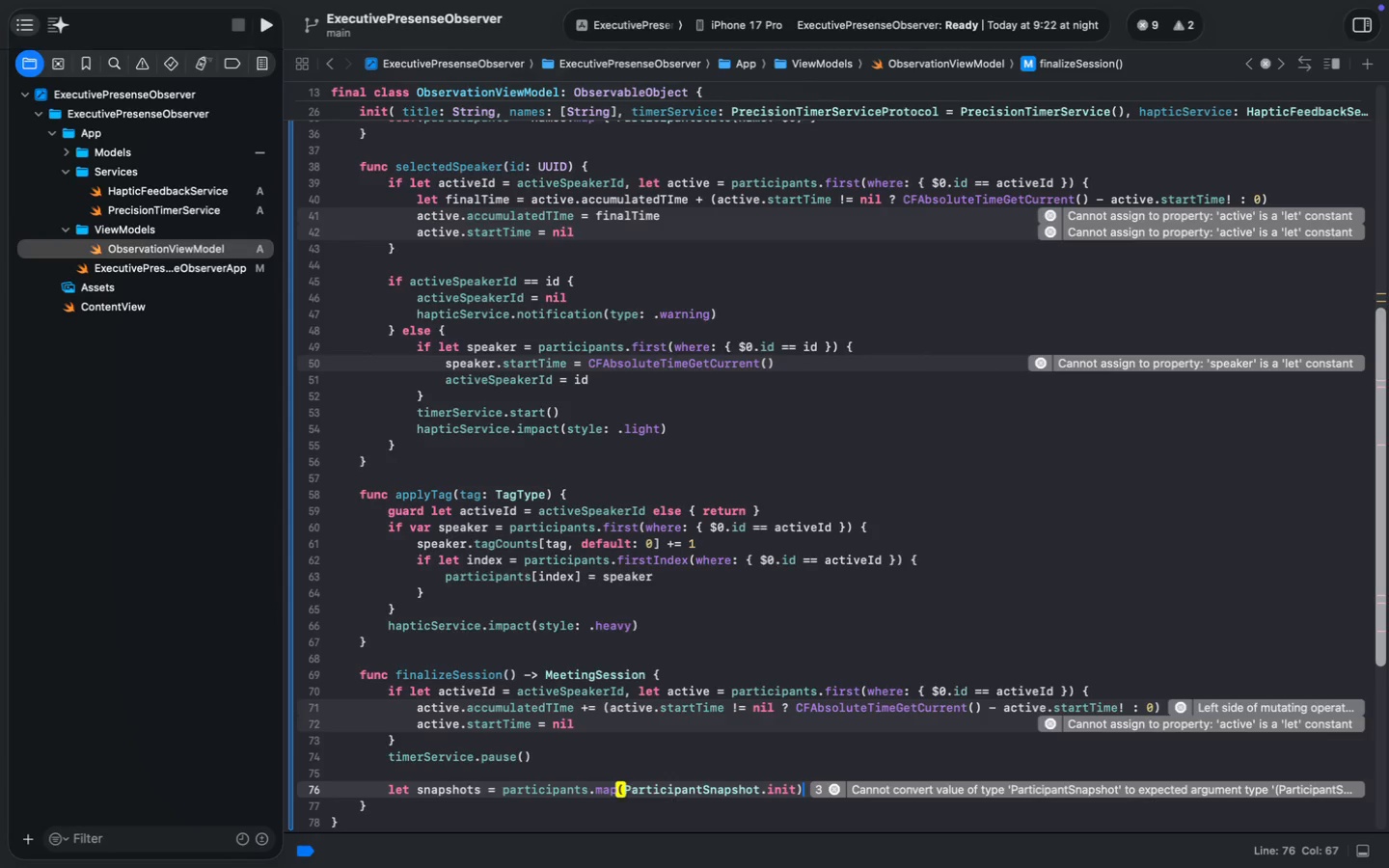 
key(Enter)
 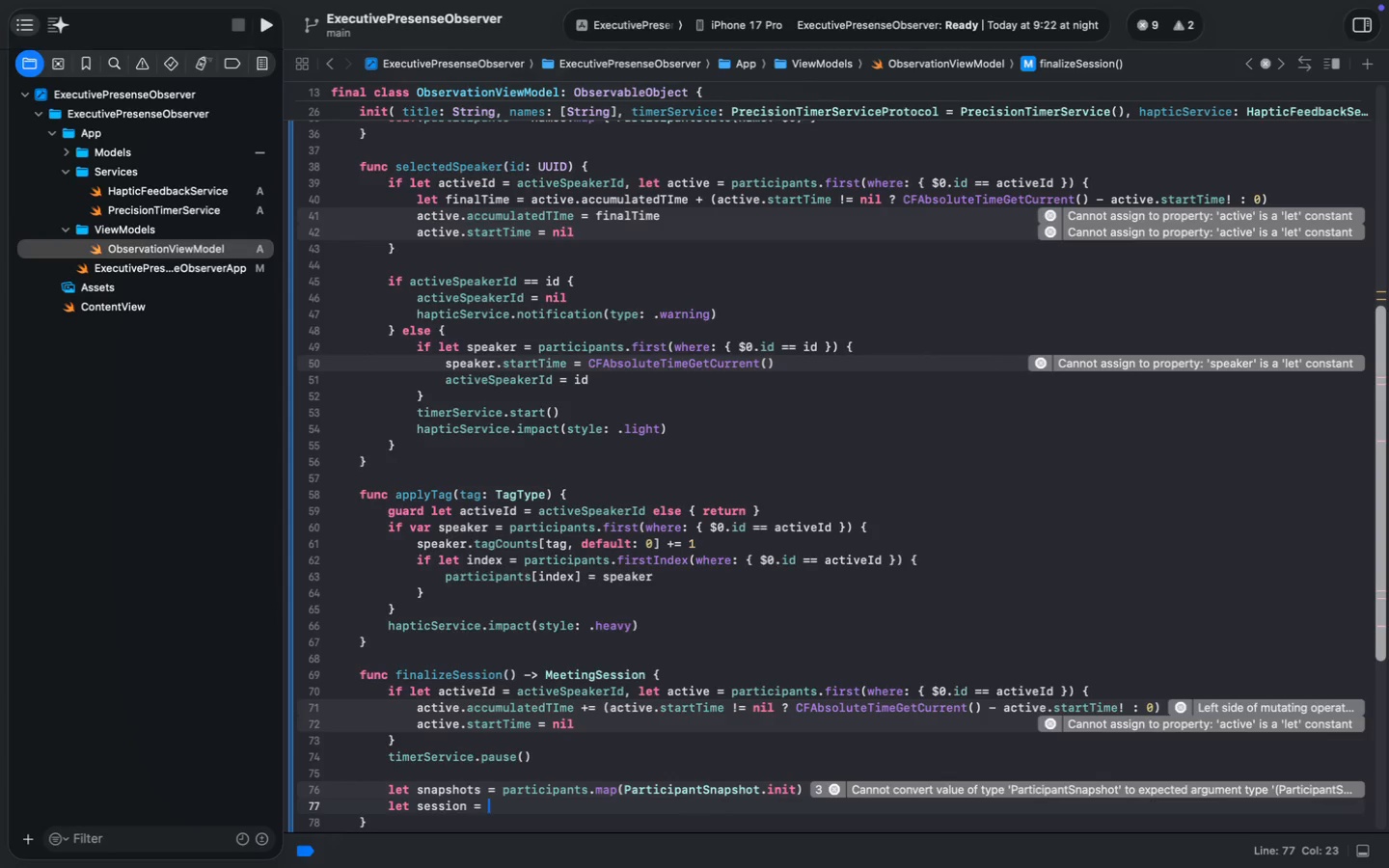 
type(let session = Meeti)
key(Tab)
 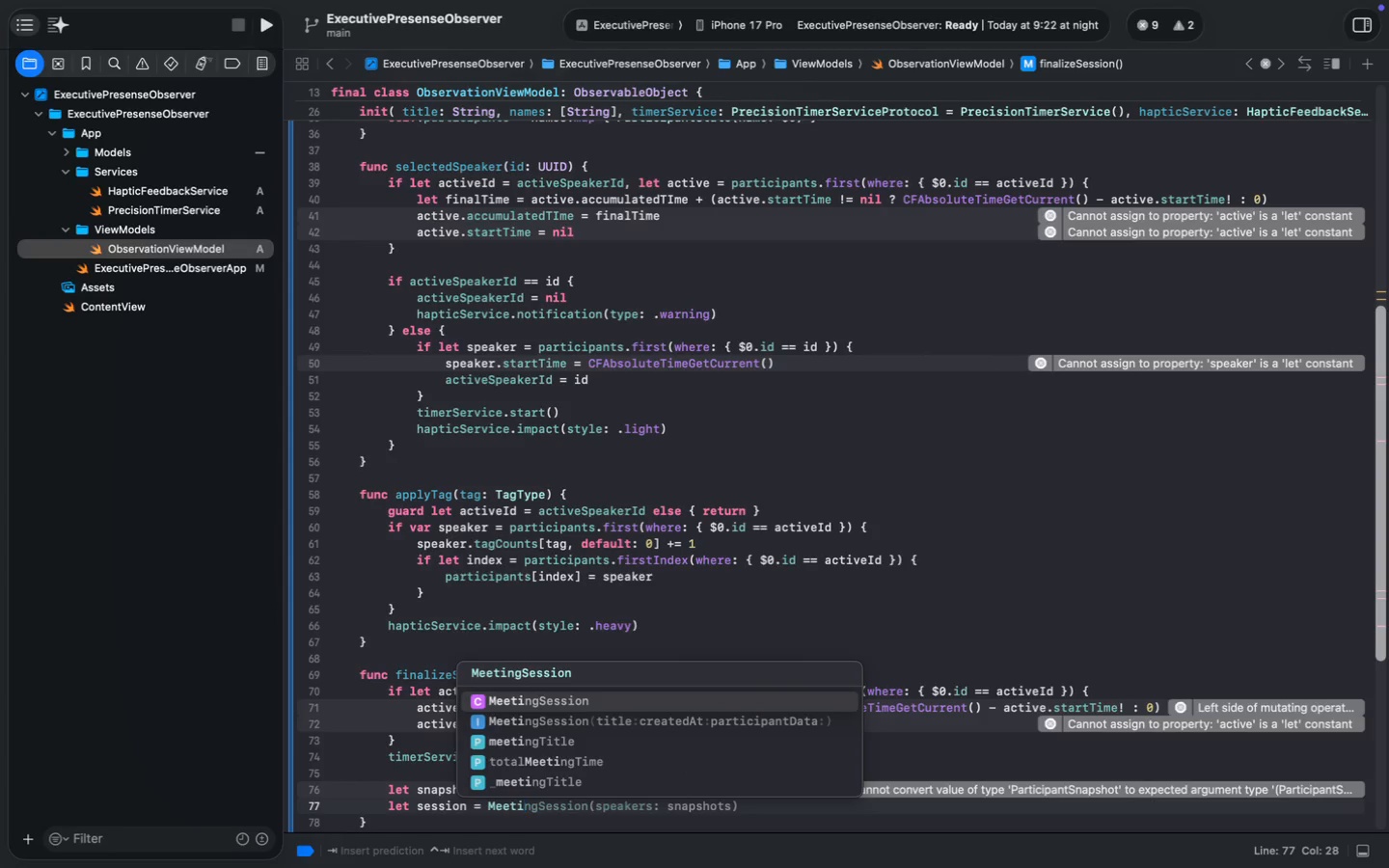 
key(ArrowLeft)
 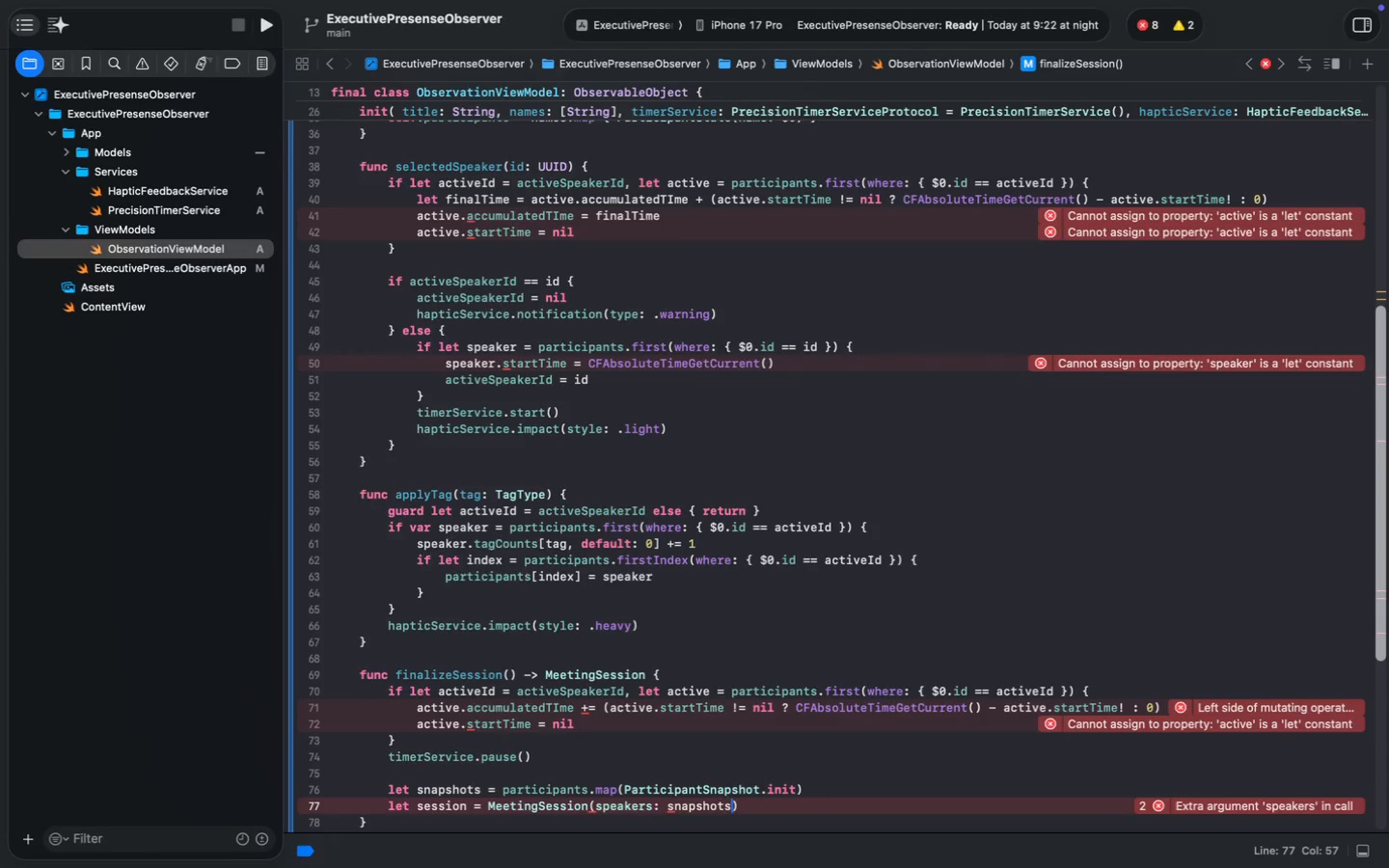 
key(Alt+Shift+ArrowLeft)
 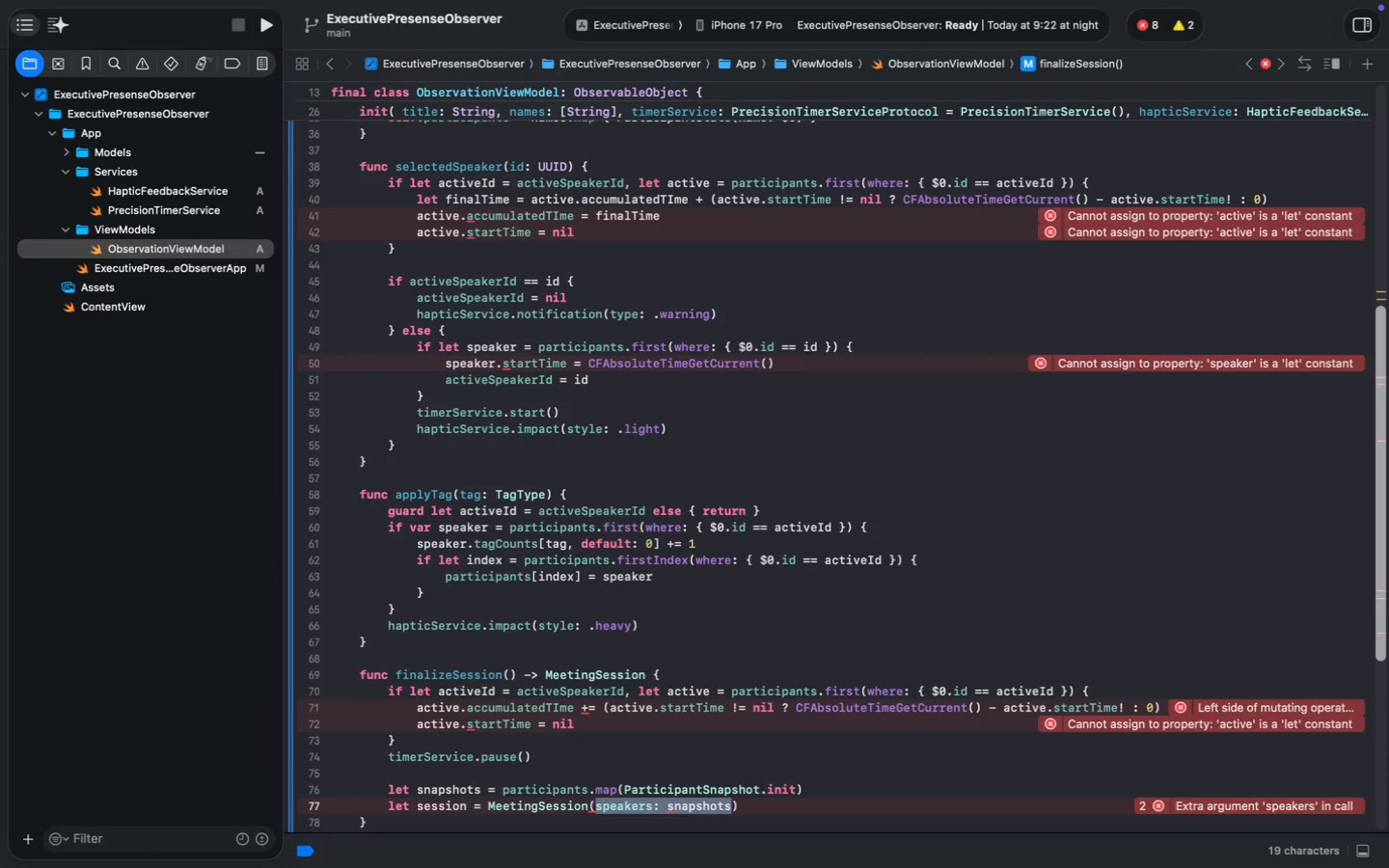 
key(Alt+Shift+ArrowLeft)
 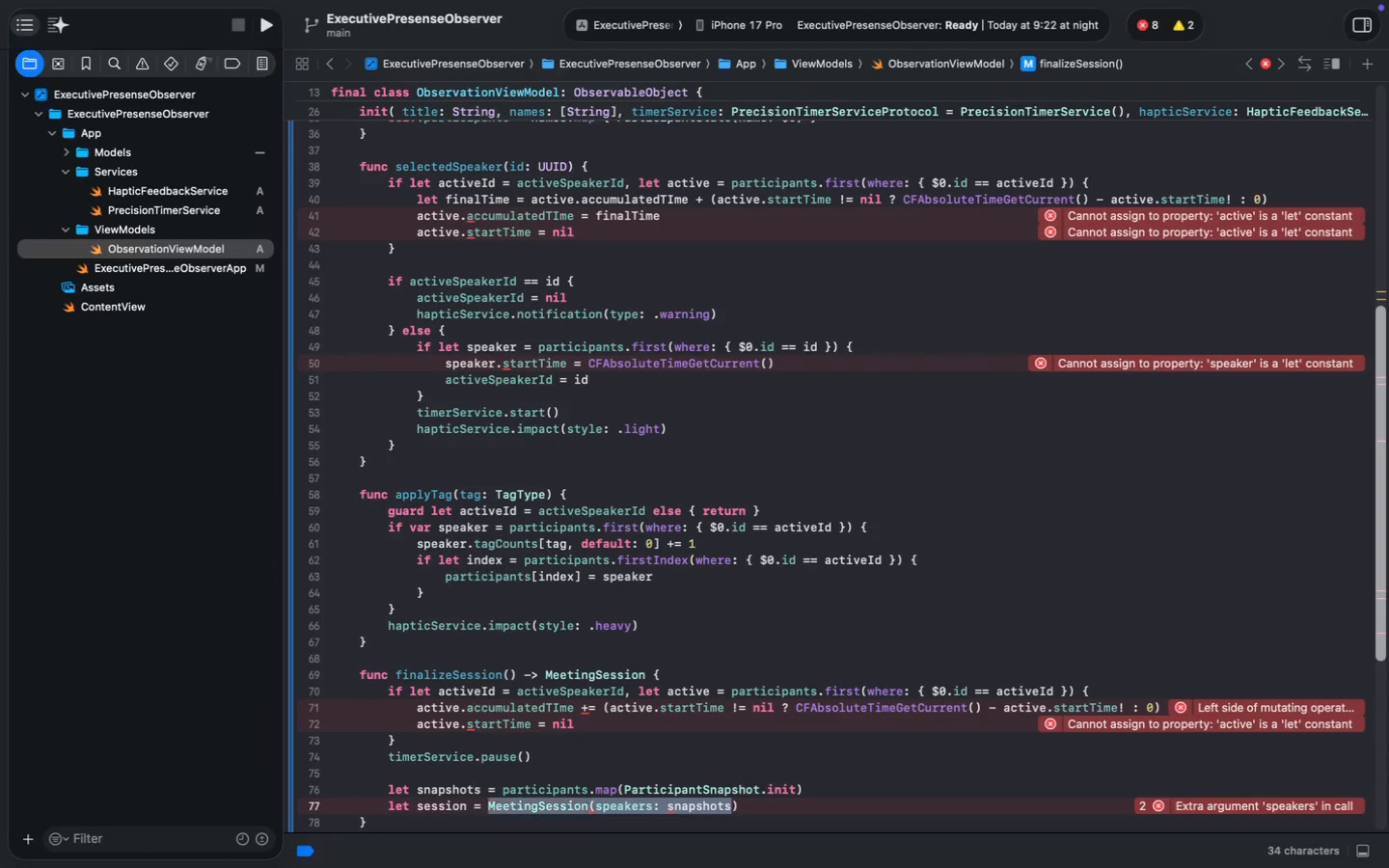 
key(Alt+Shift+ArrowLeft)
 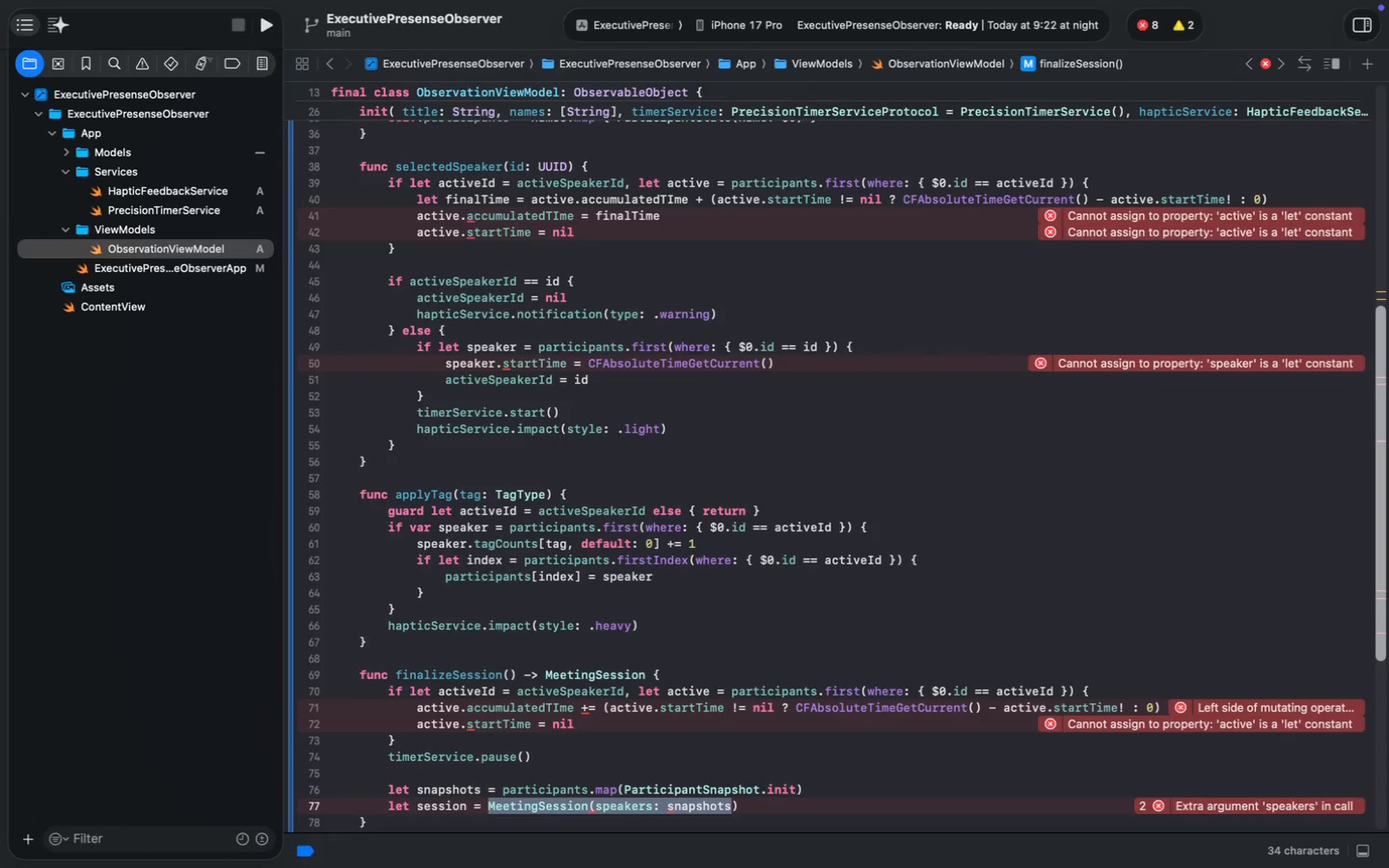 
key(Alt+Shift+AltRight)
 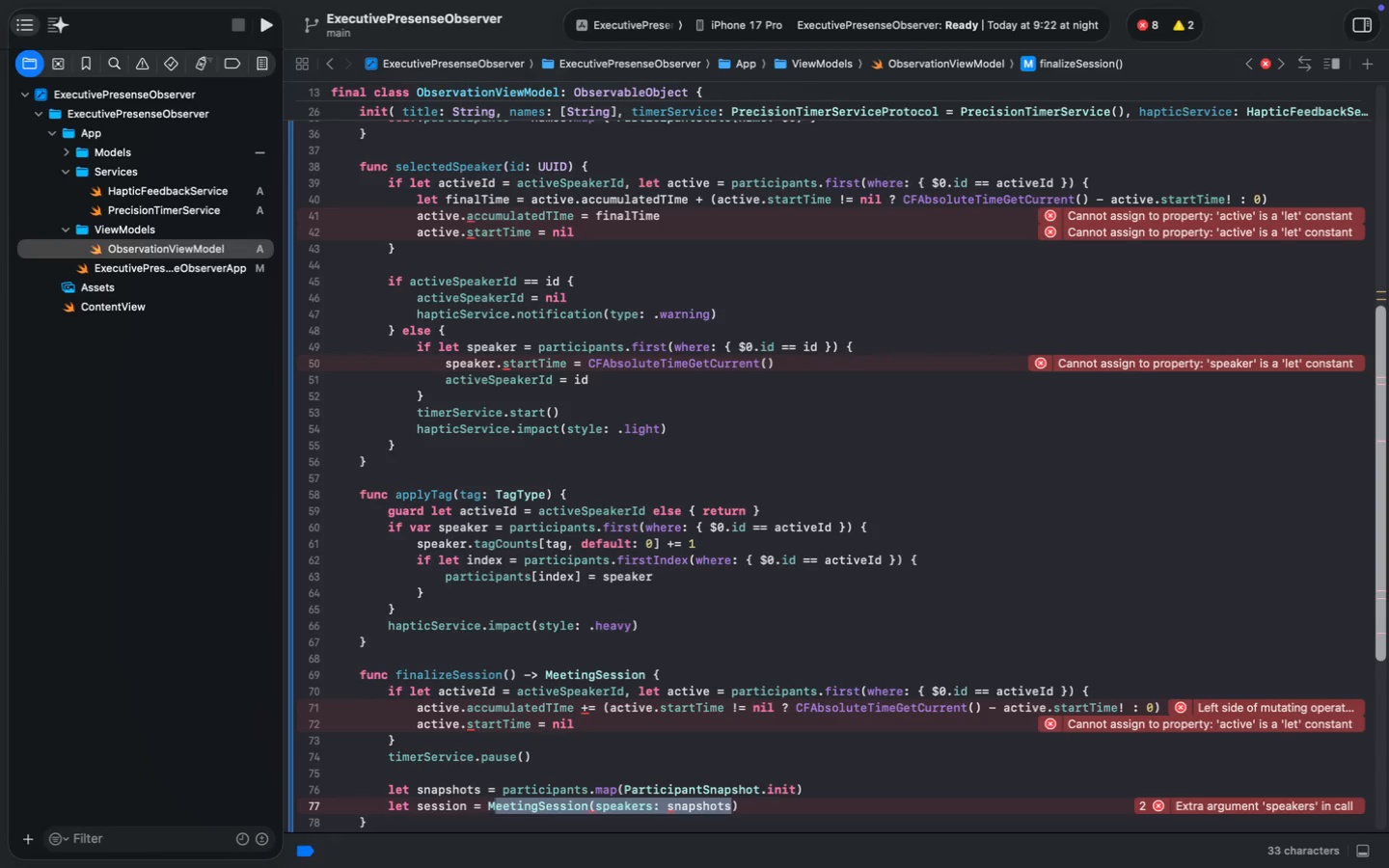 
key(Shift+ArrowRight)
 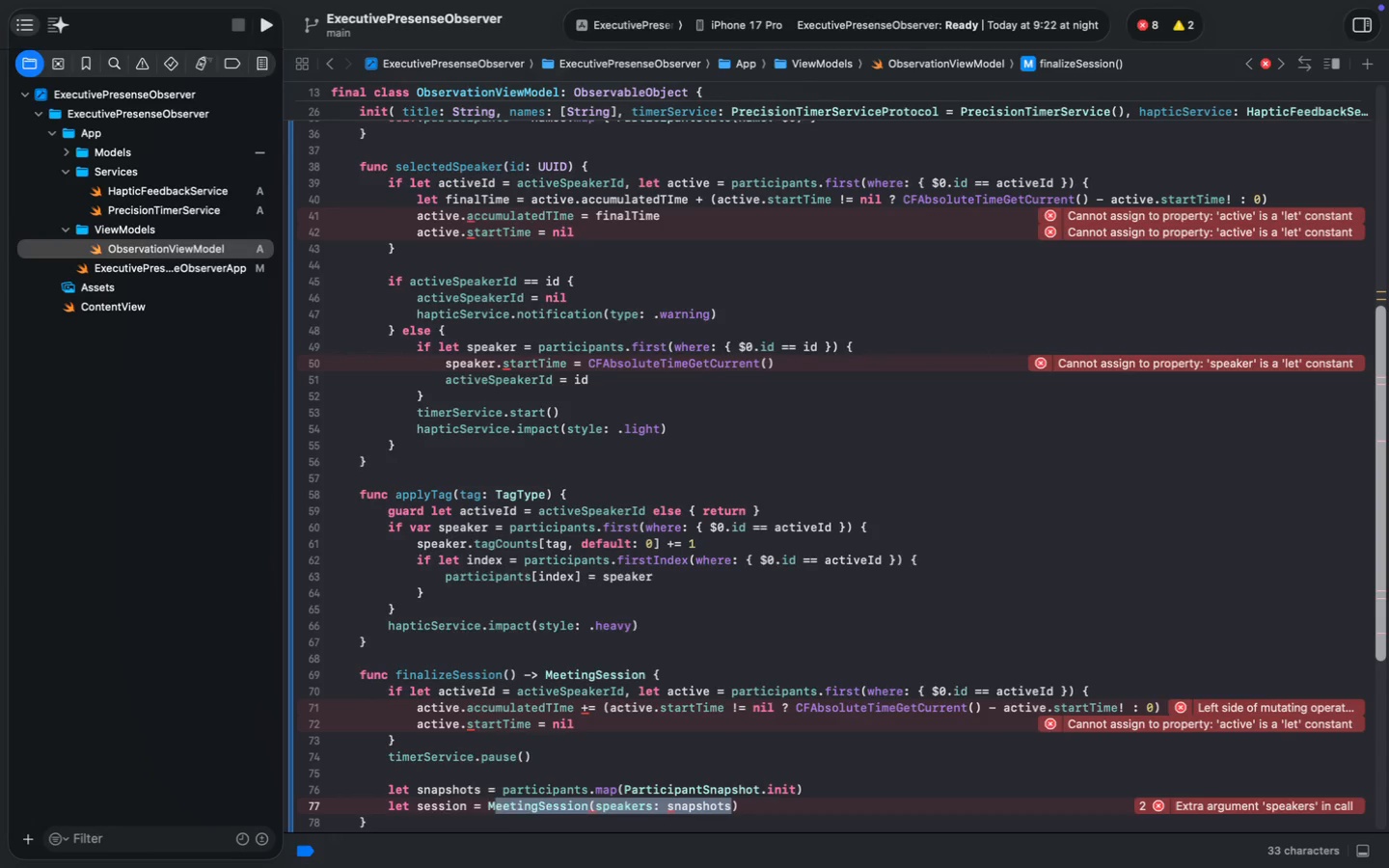 
key(Alt+Shift+ArrowRight)
 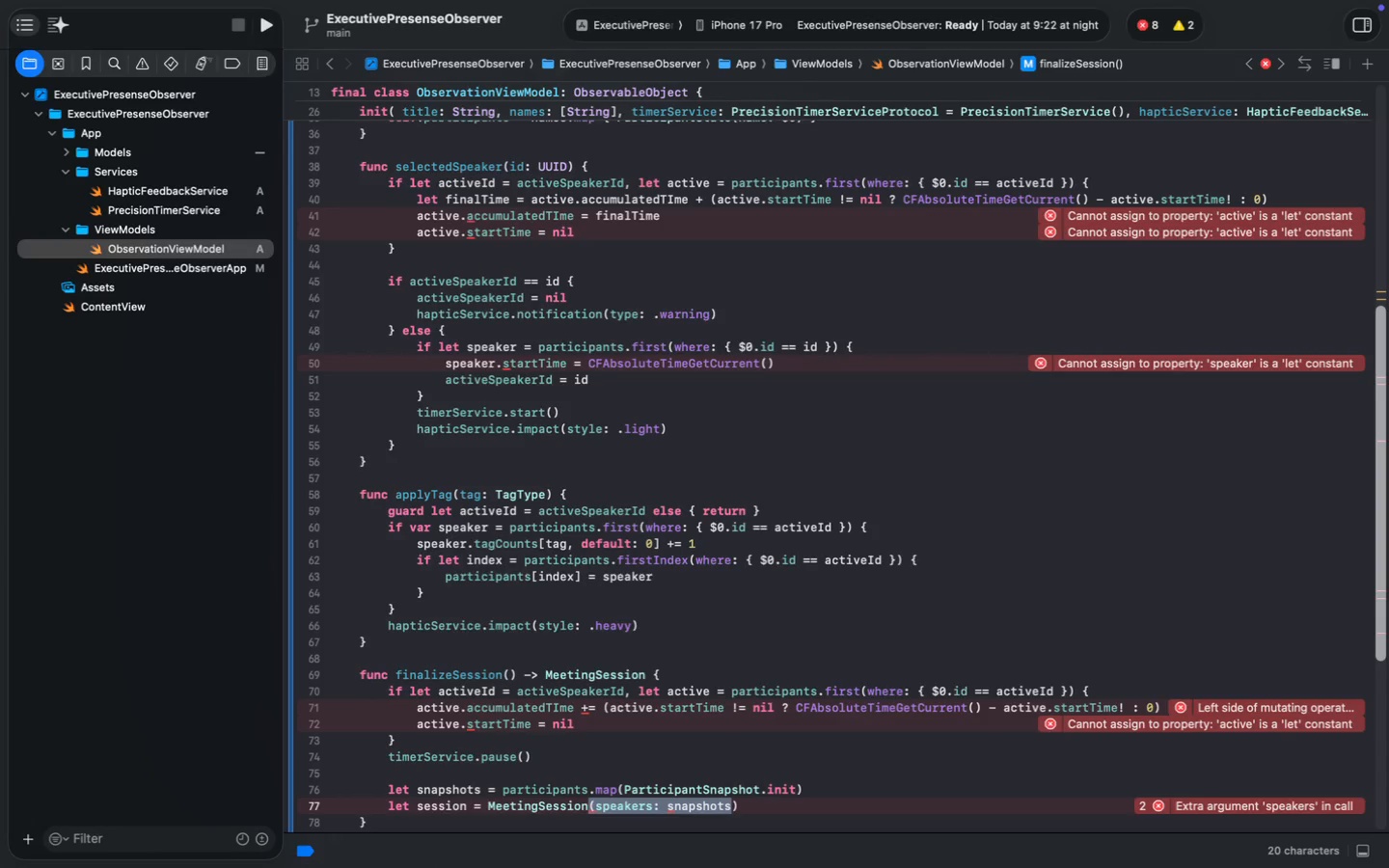 
key(Shift+ArrowRight)
 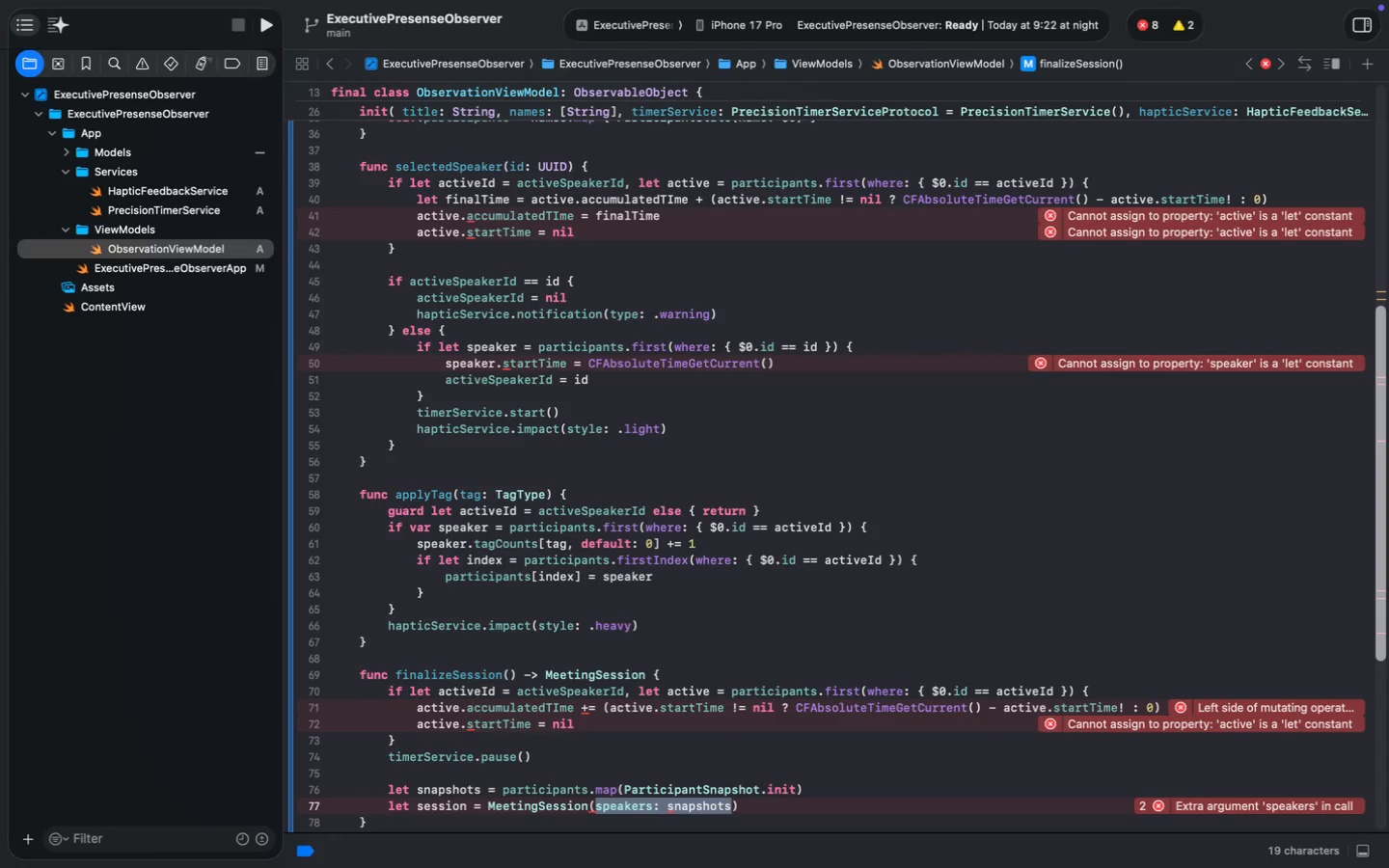 
type(title: meetin)
 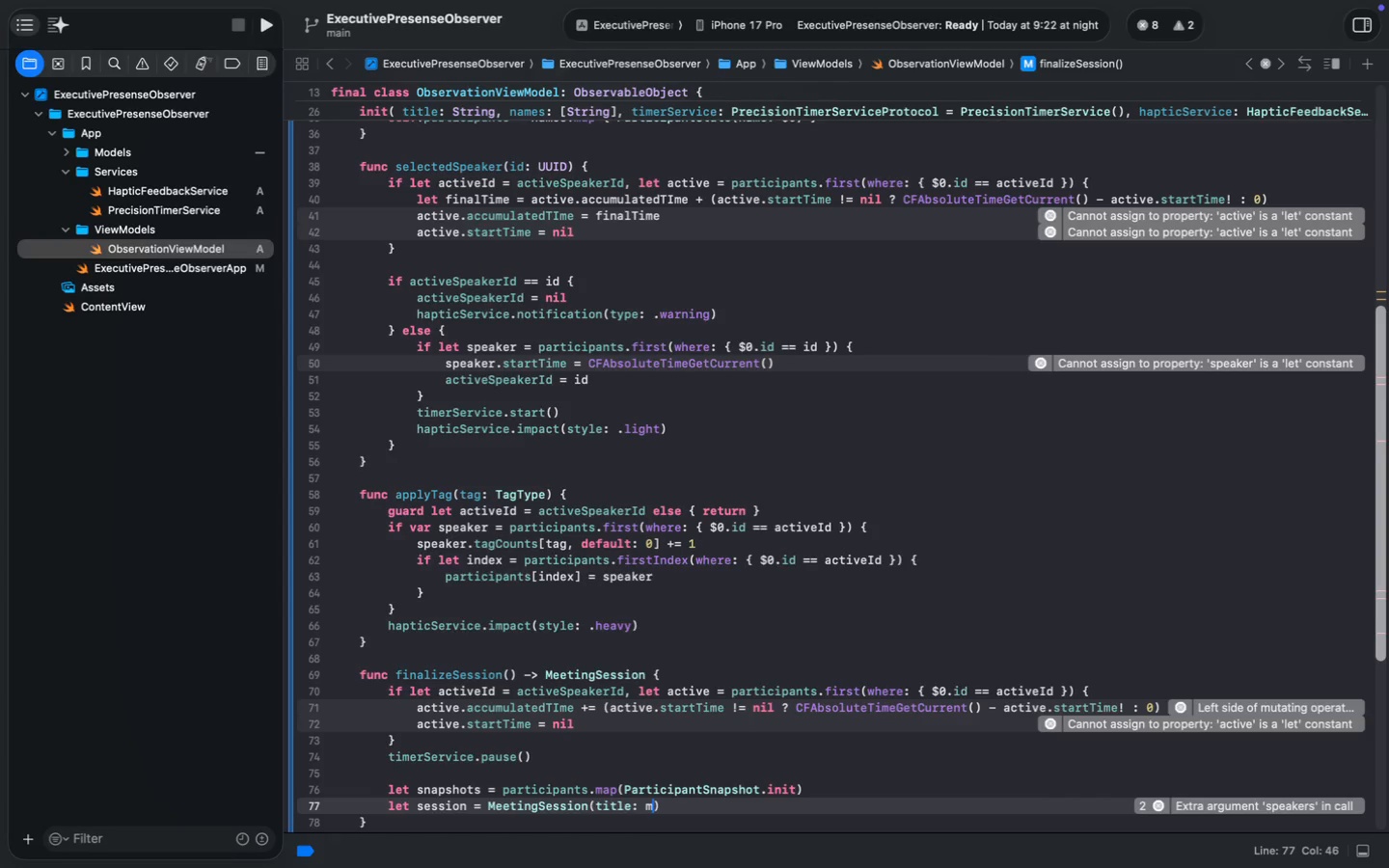 
 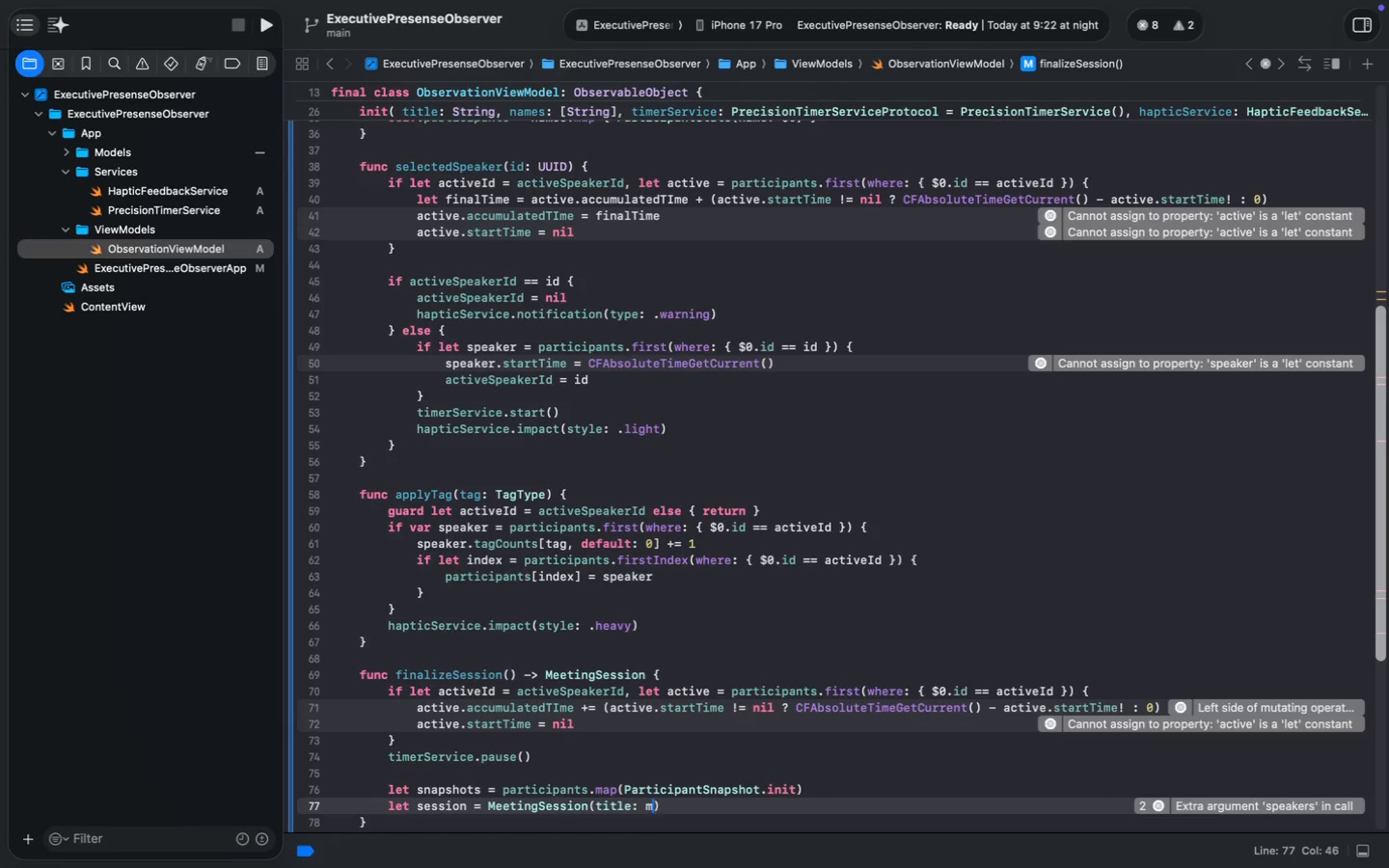 
key(Enter)
 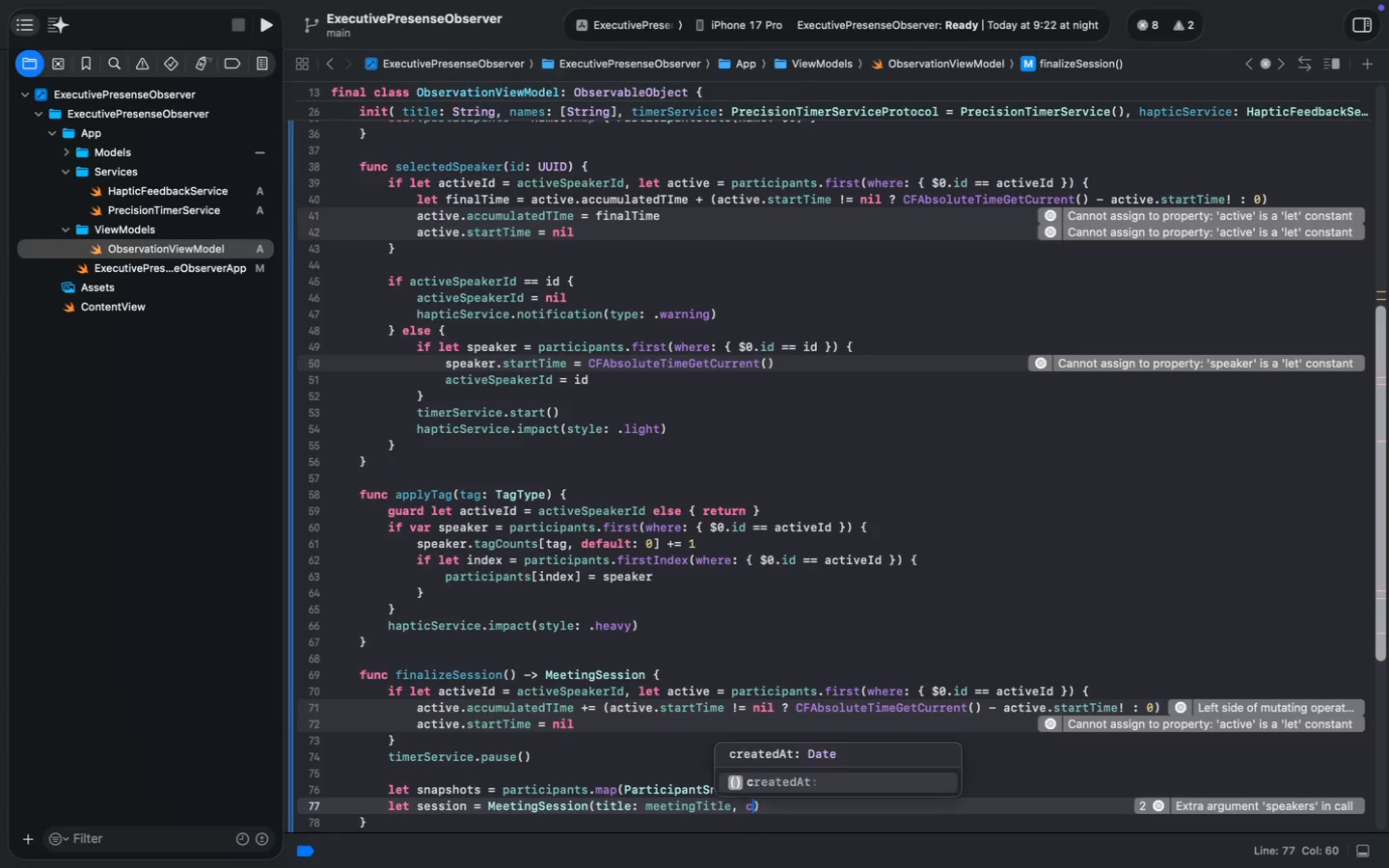 
type(, creat)
 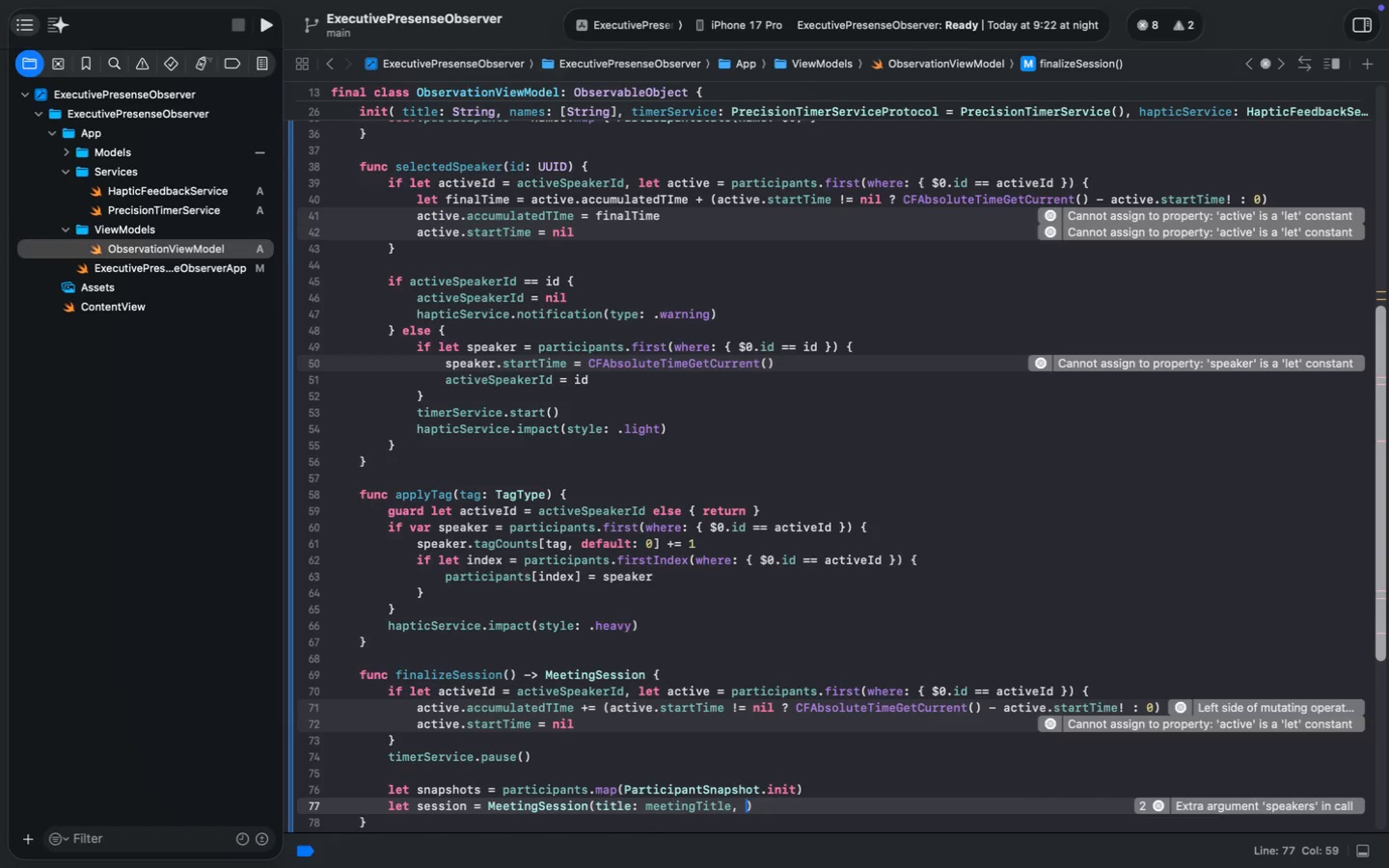 
key(Enter)
 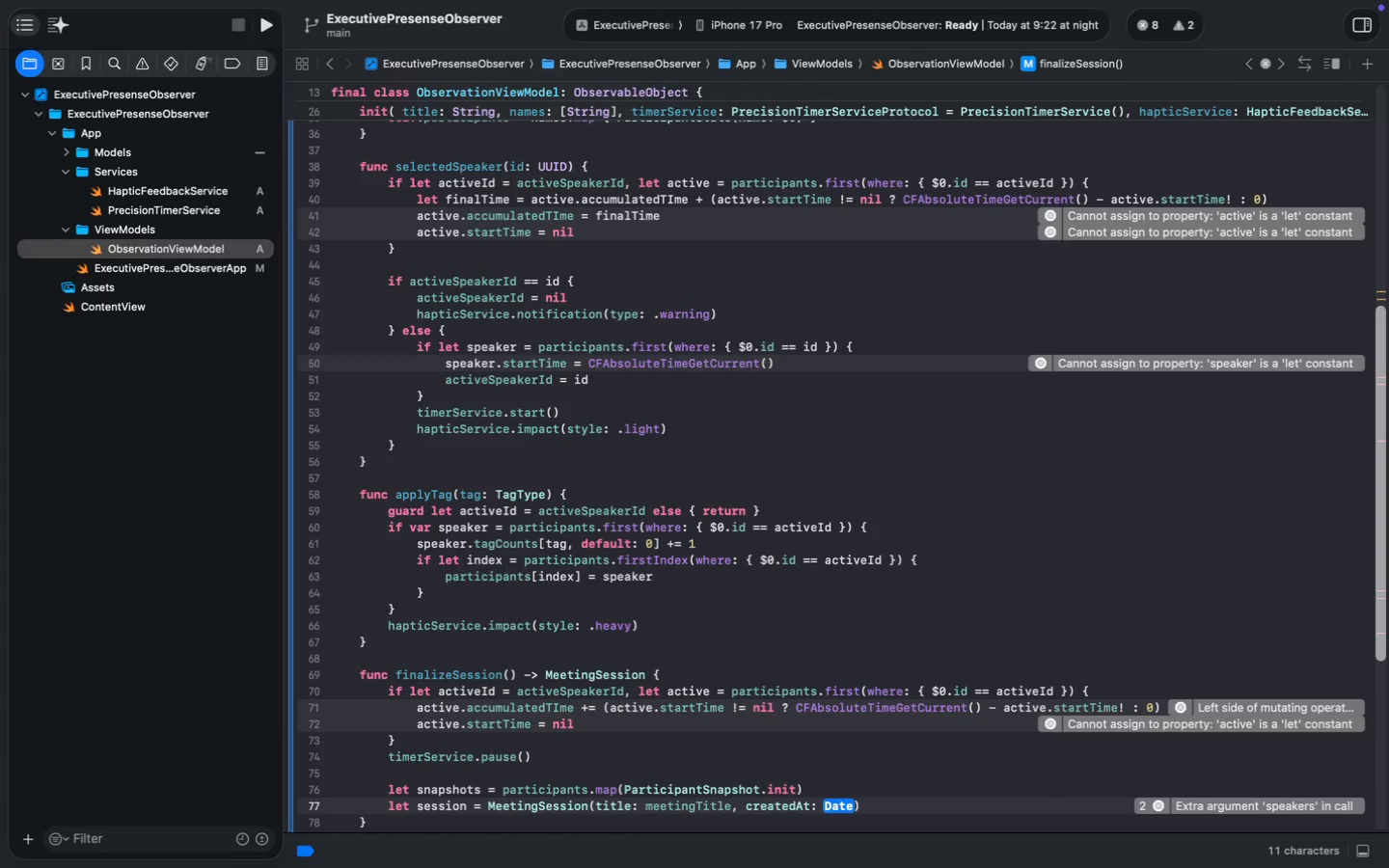 
type(Date(), )
 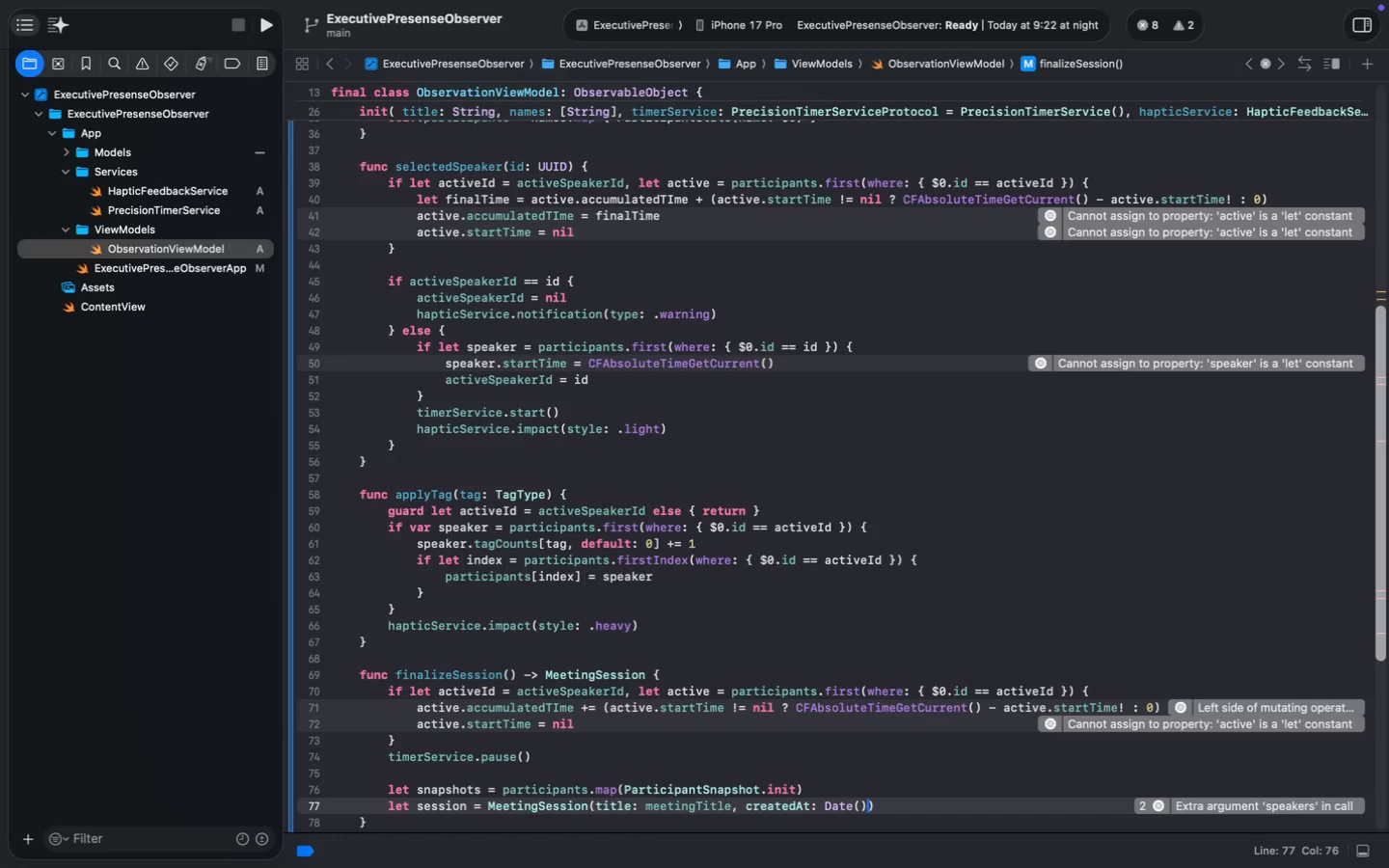 
type(part)
 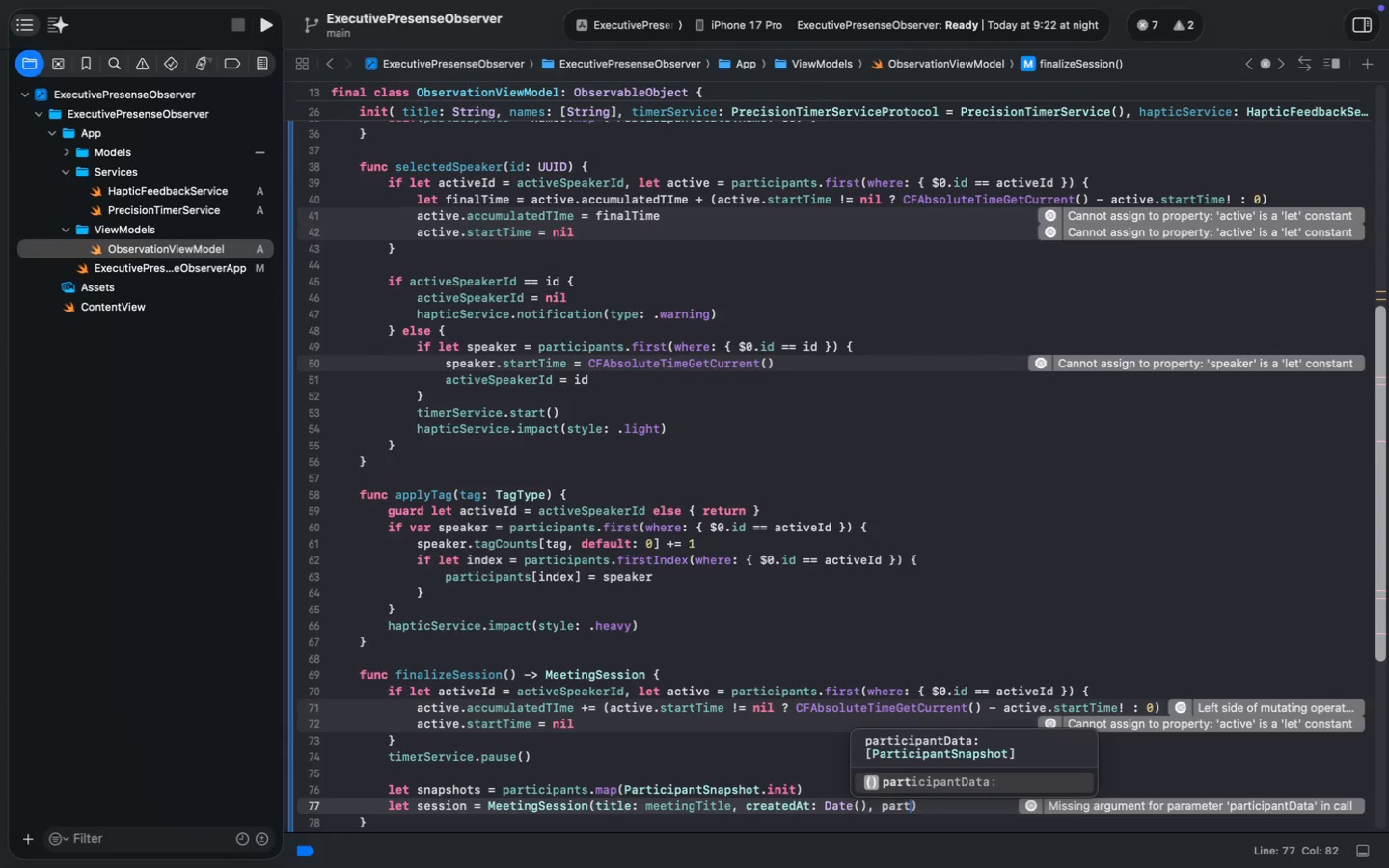 
key(Enter)
 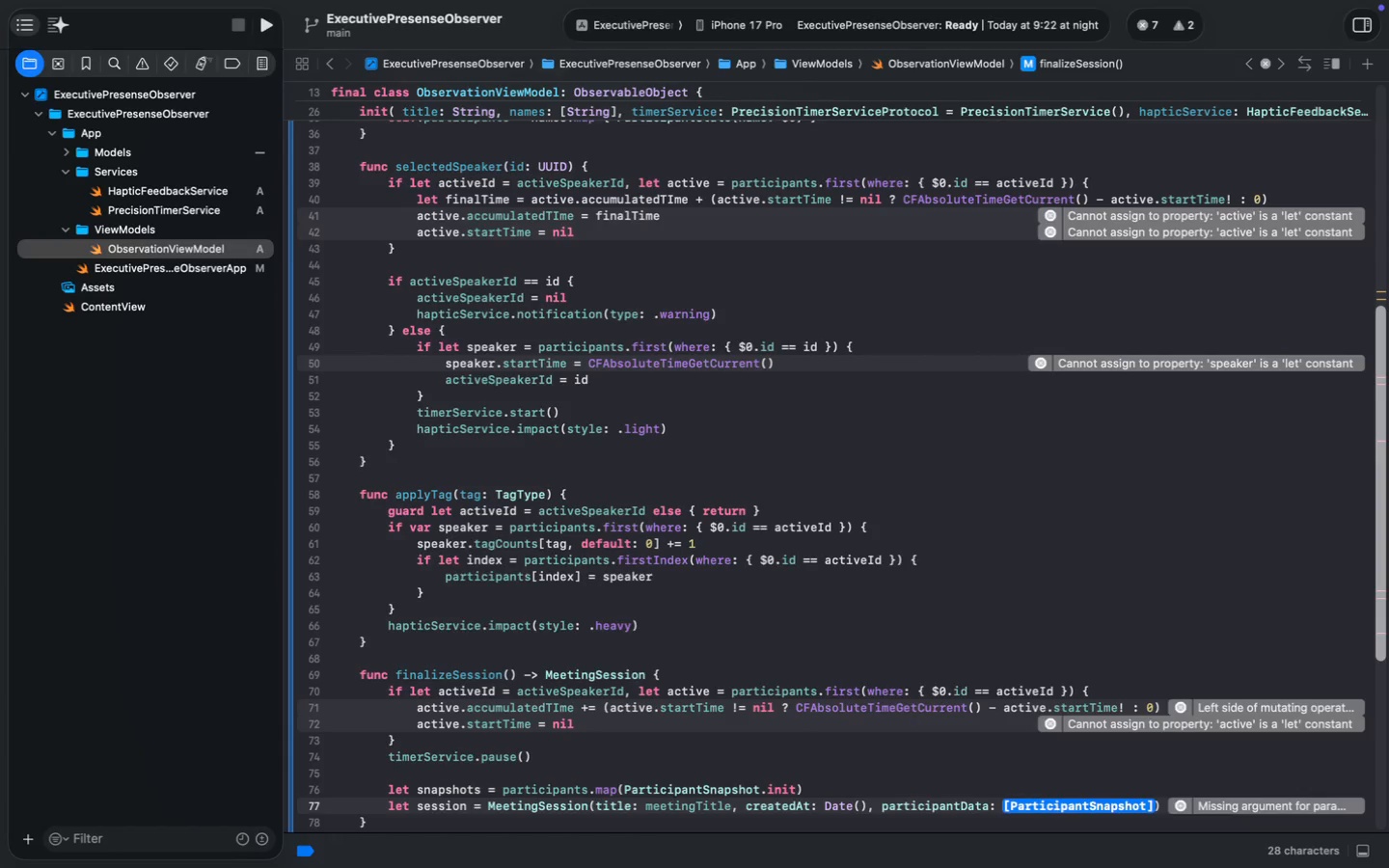 
type(sn)
 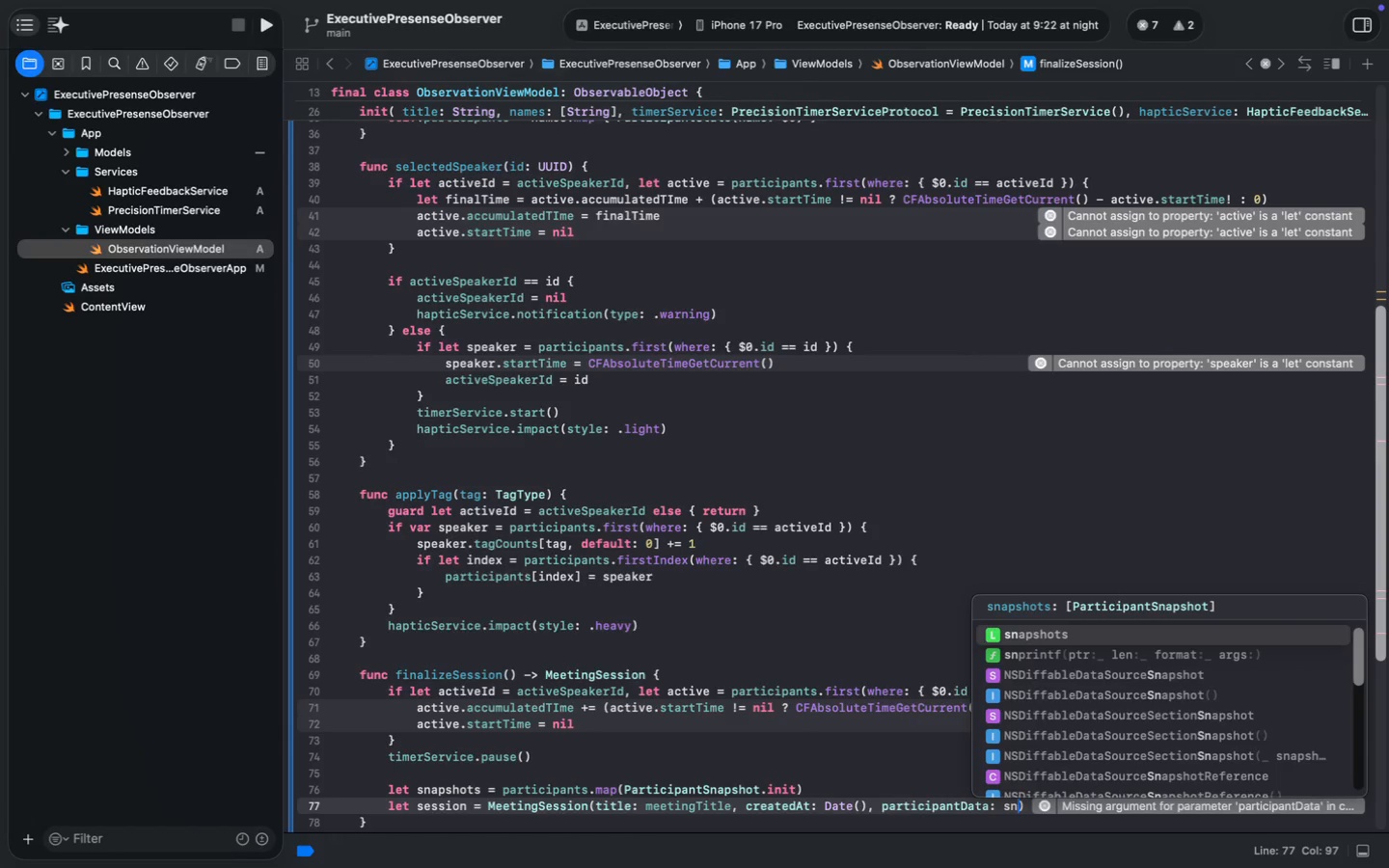 
key(Enter)
 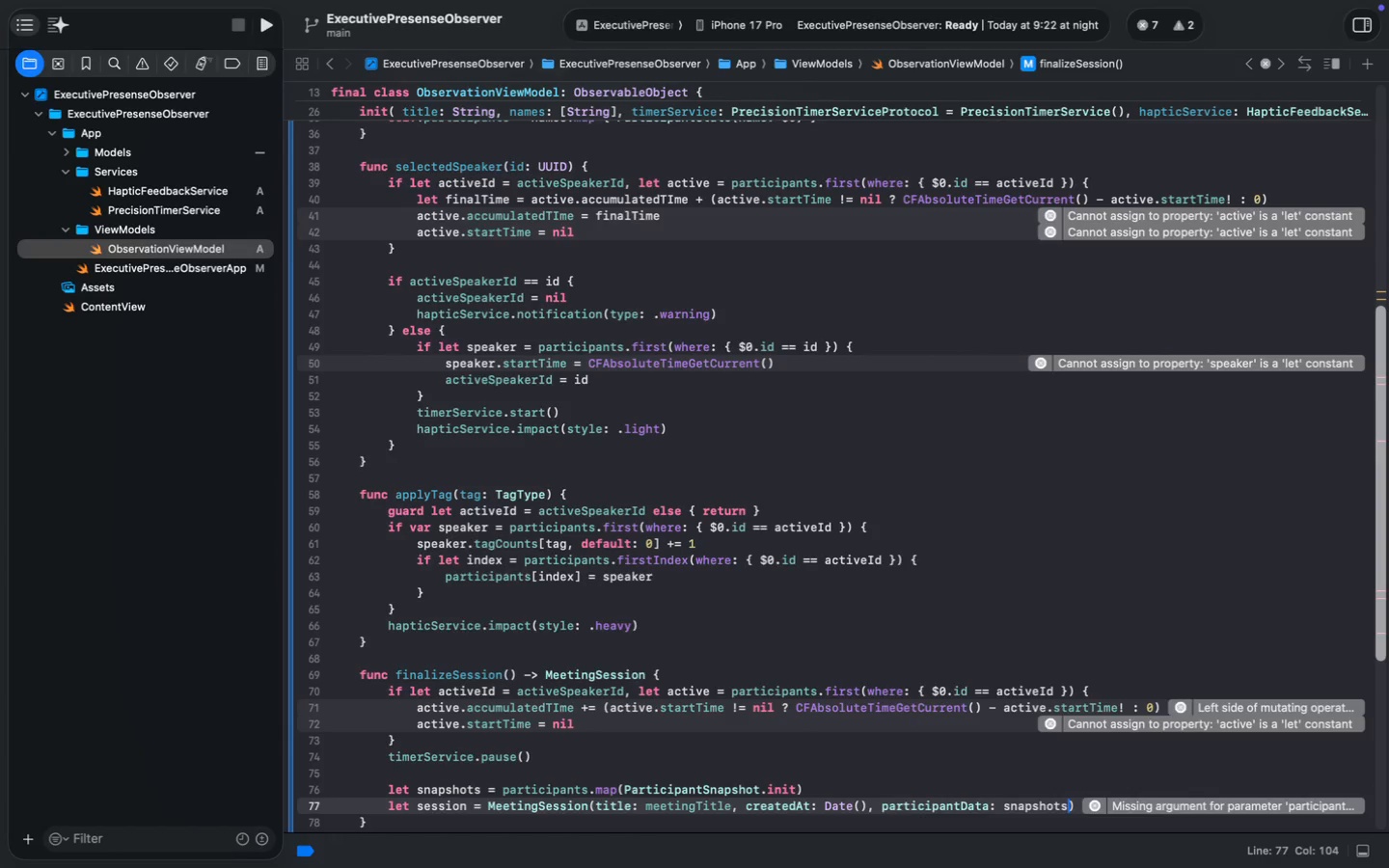 
key(Meta+ArrowRight)
 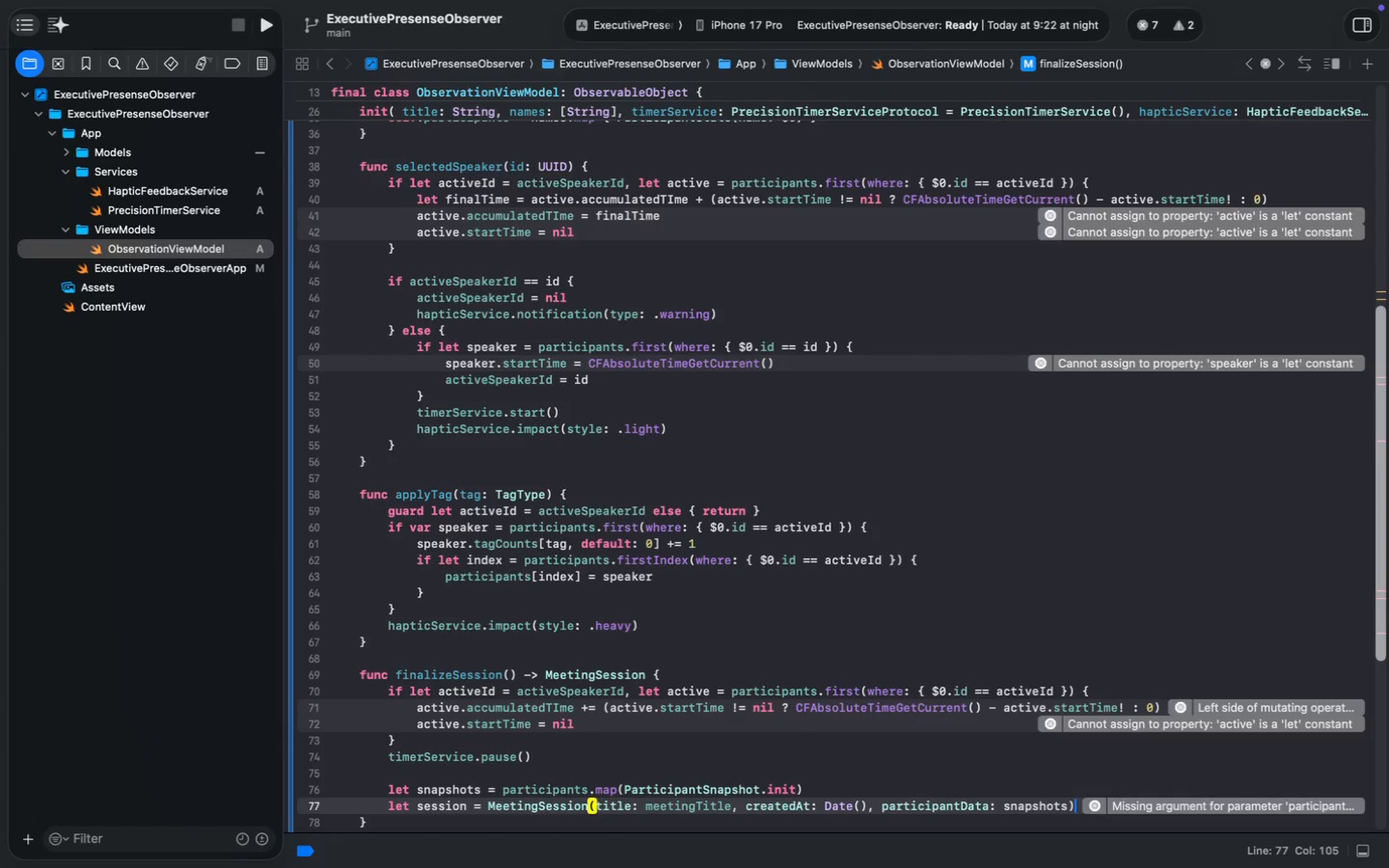 
key(Enter)
 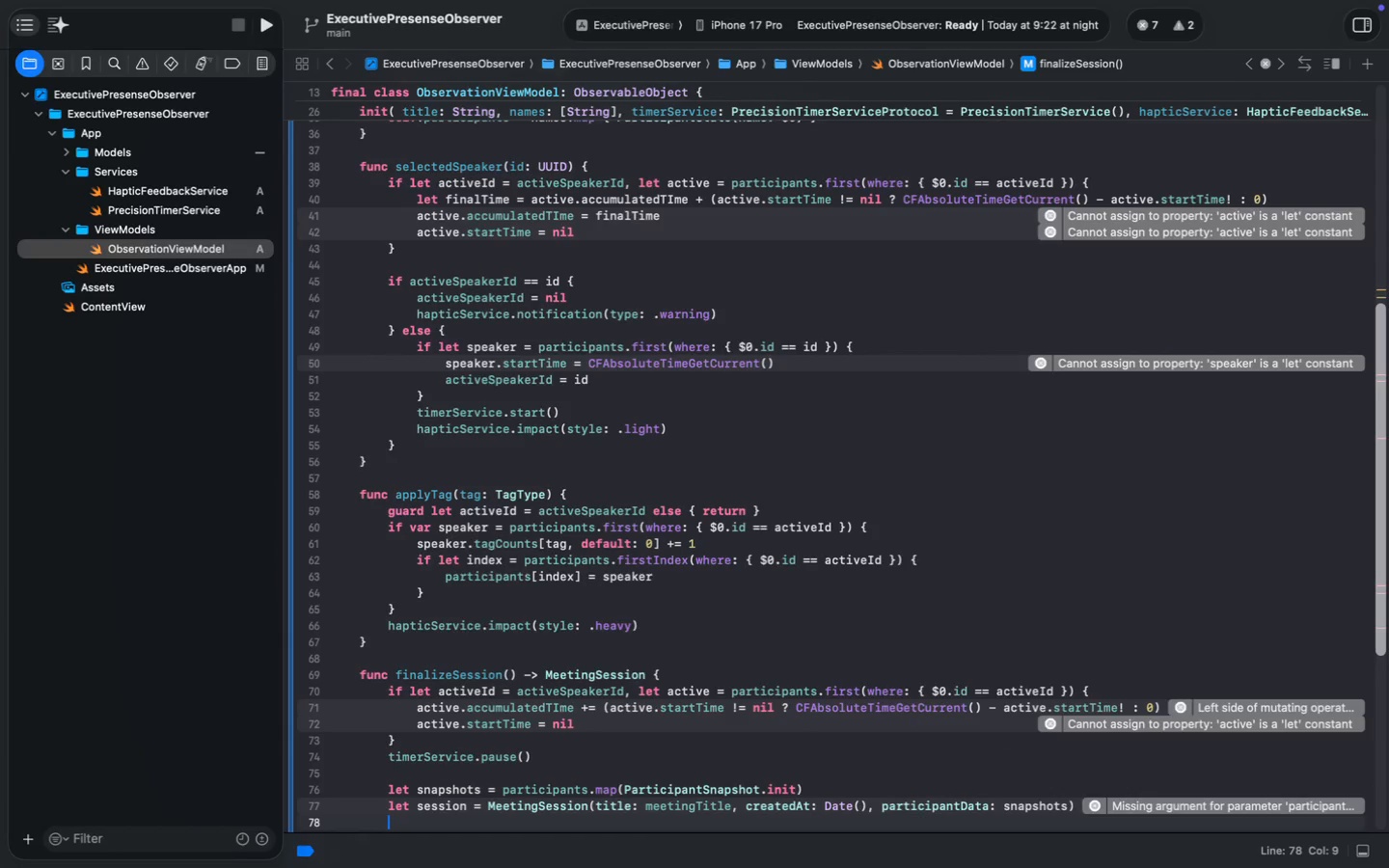 
scroll: coordinate [538, 655], scroll_direction: down, amount: 13.0
 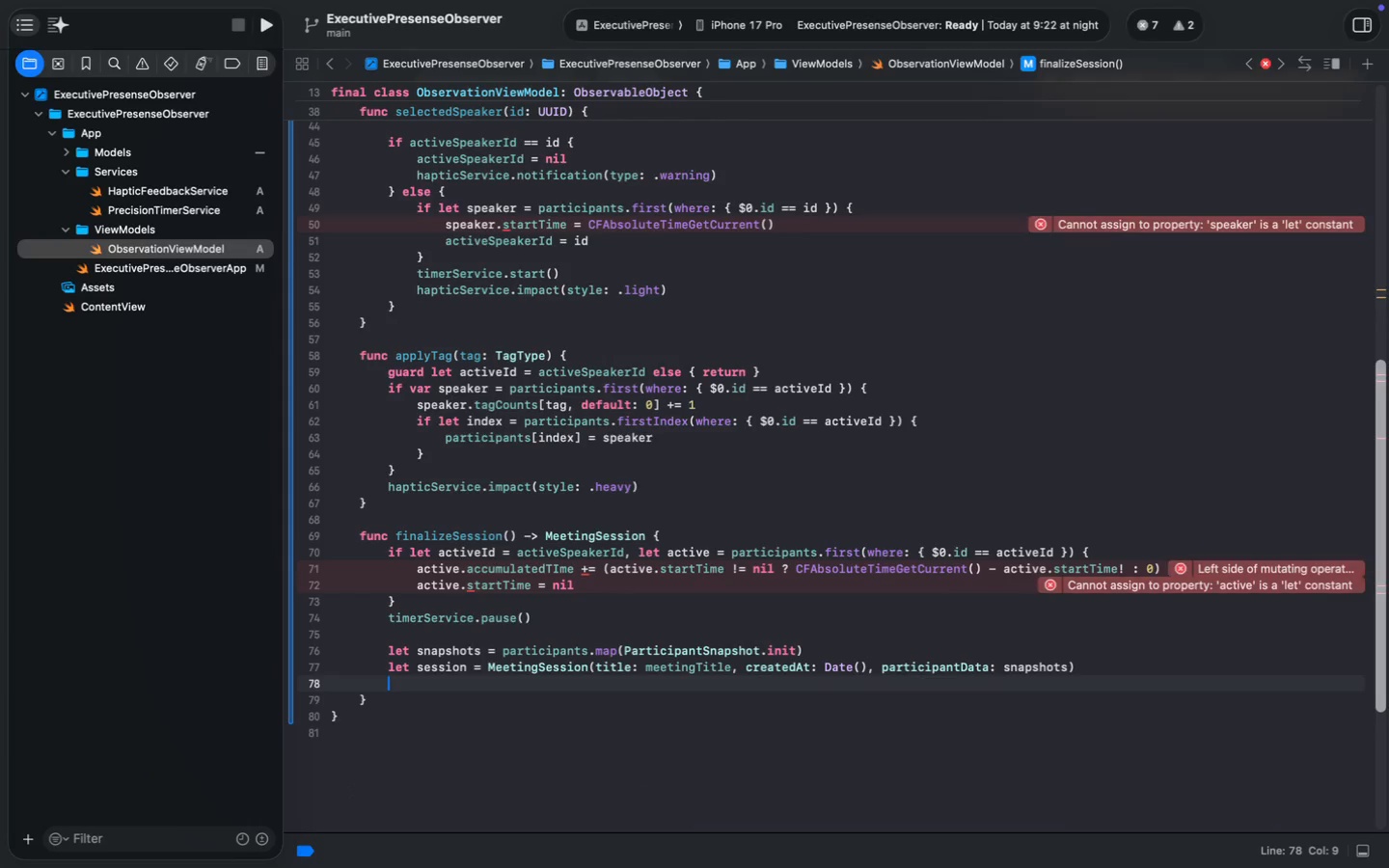 
type(return session)
 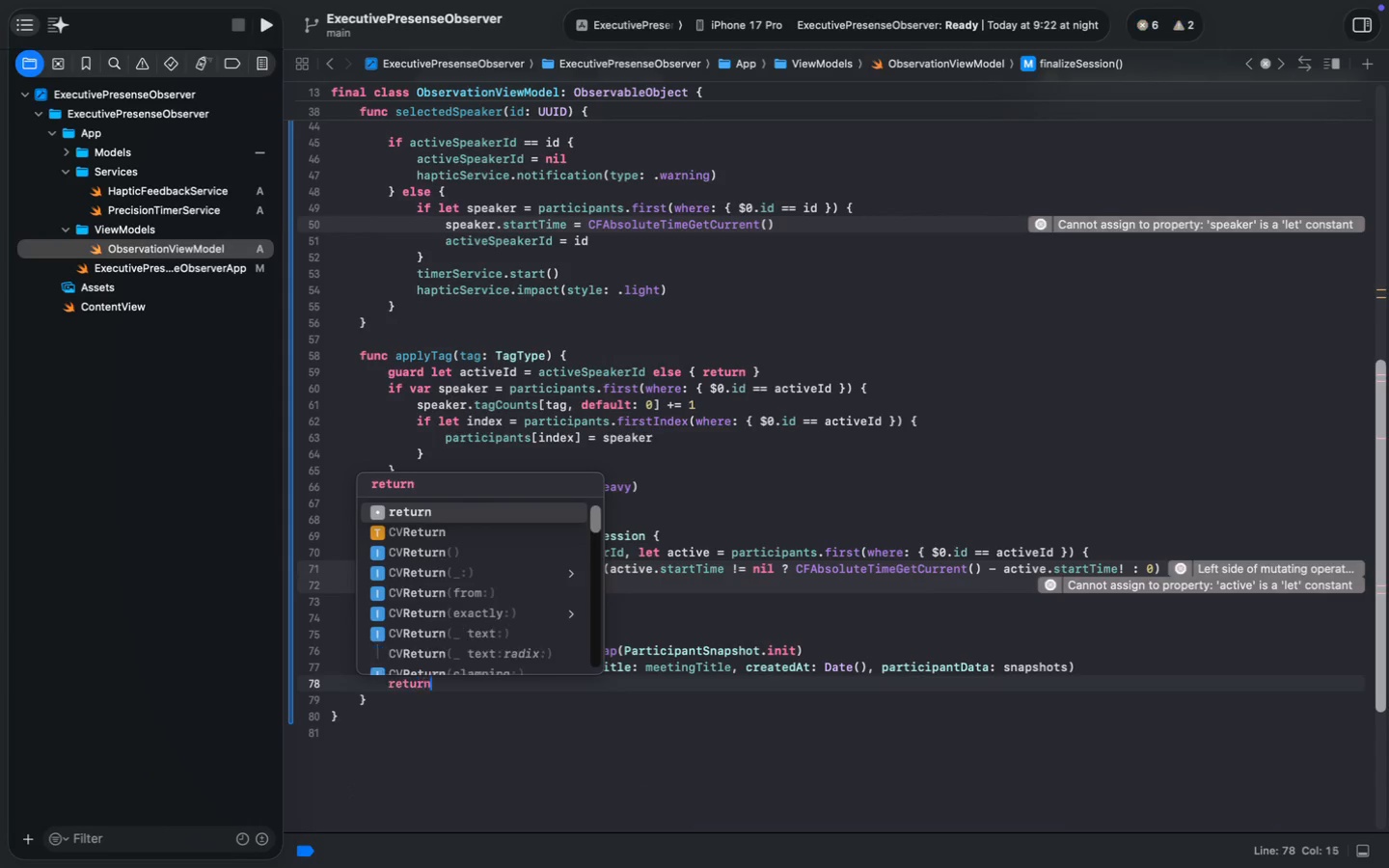 
key(Meta+S)
 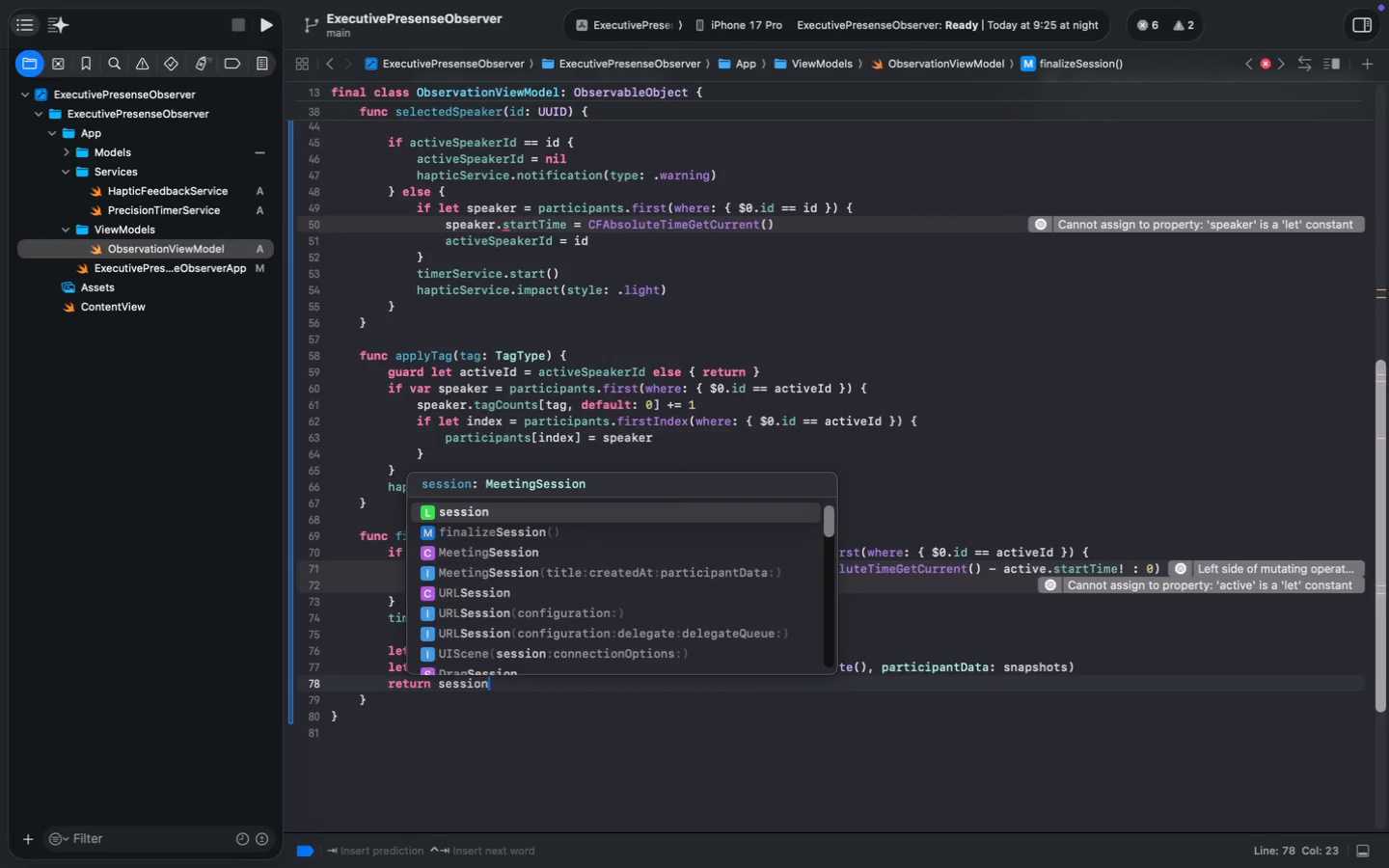 
key(Meta+S)
 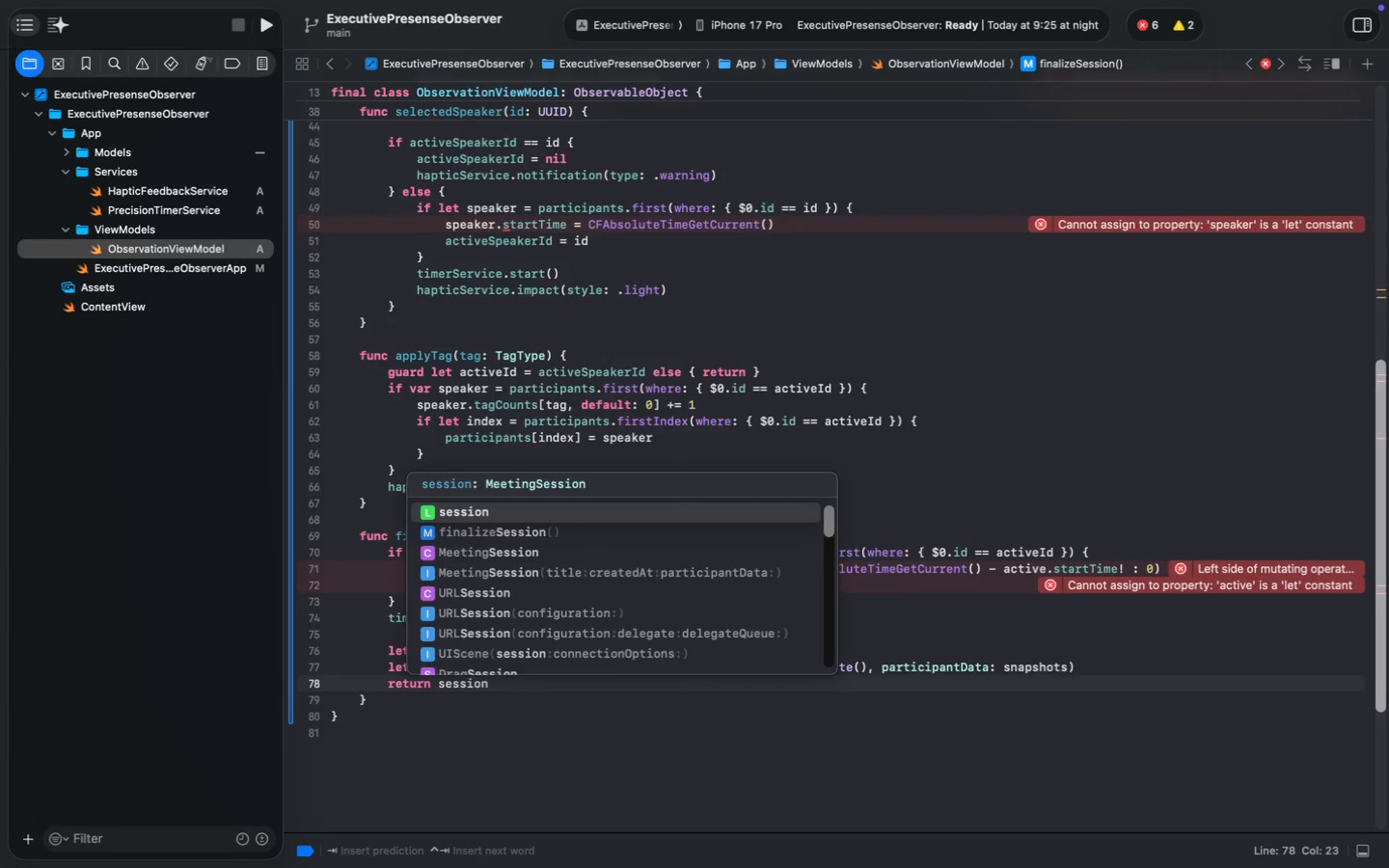 
key(Enter)
 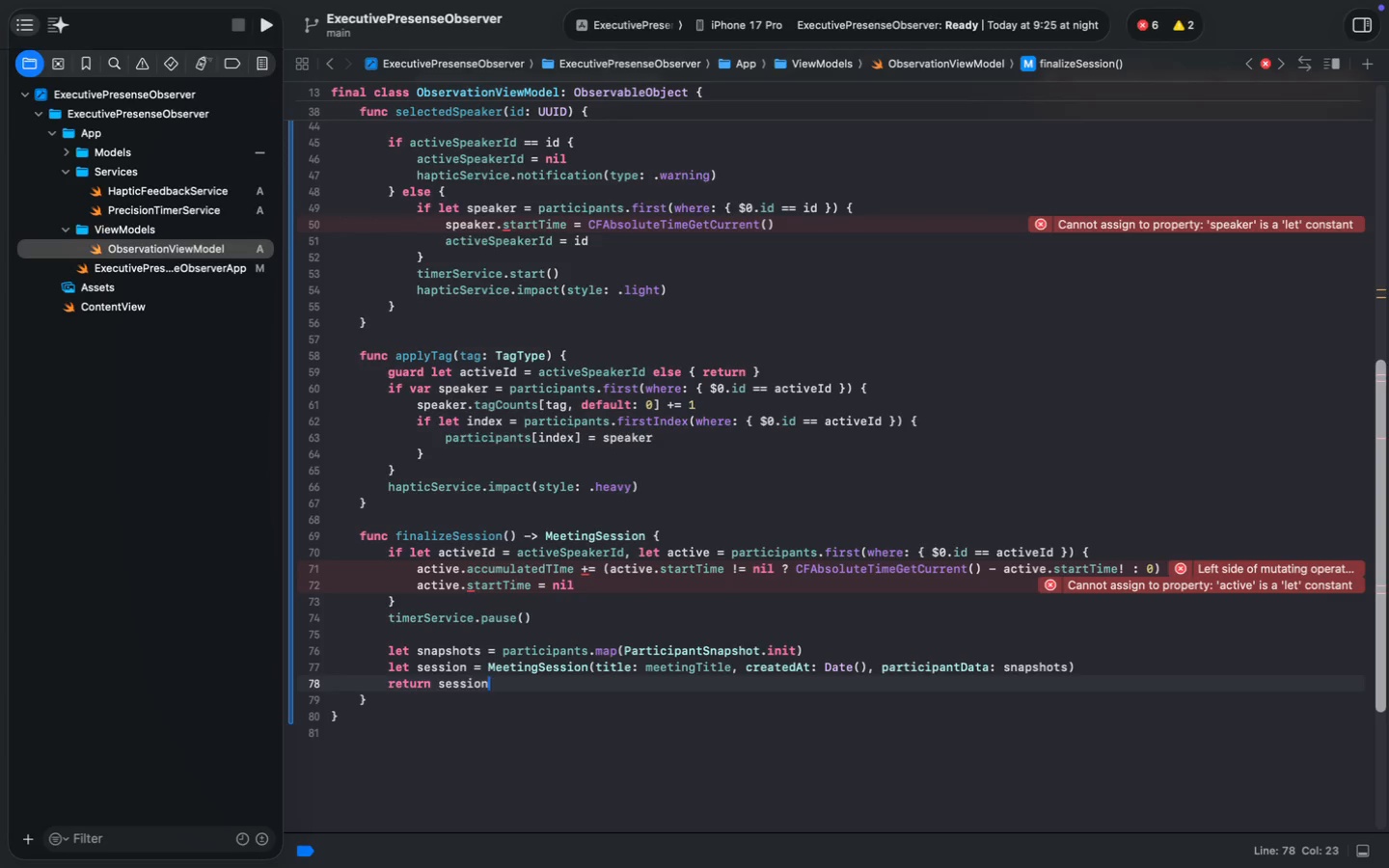 
wait(10.94)
 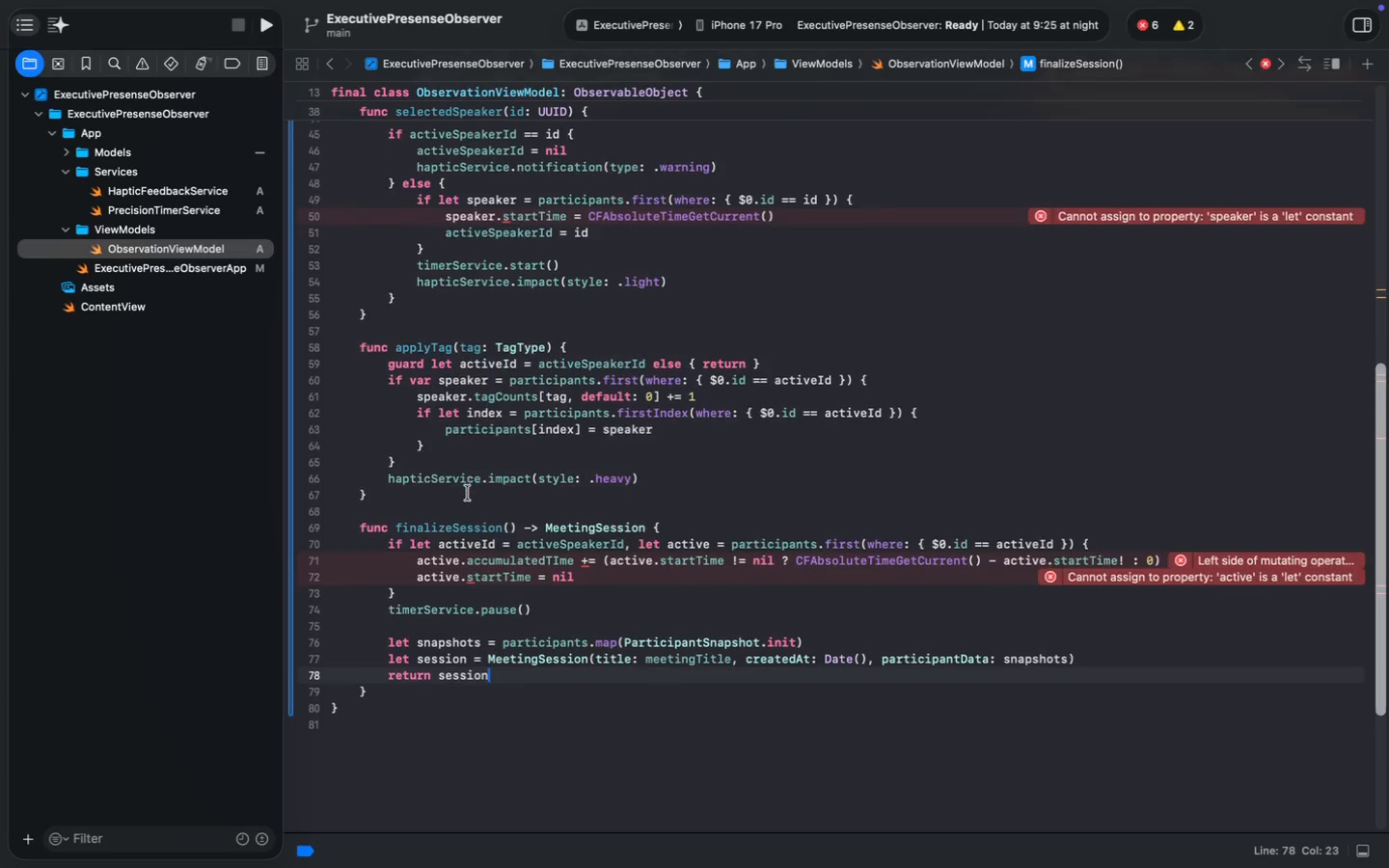 
key(Meta+CommandLeft)
 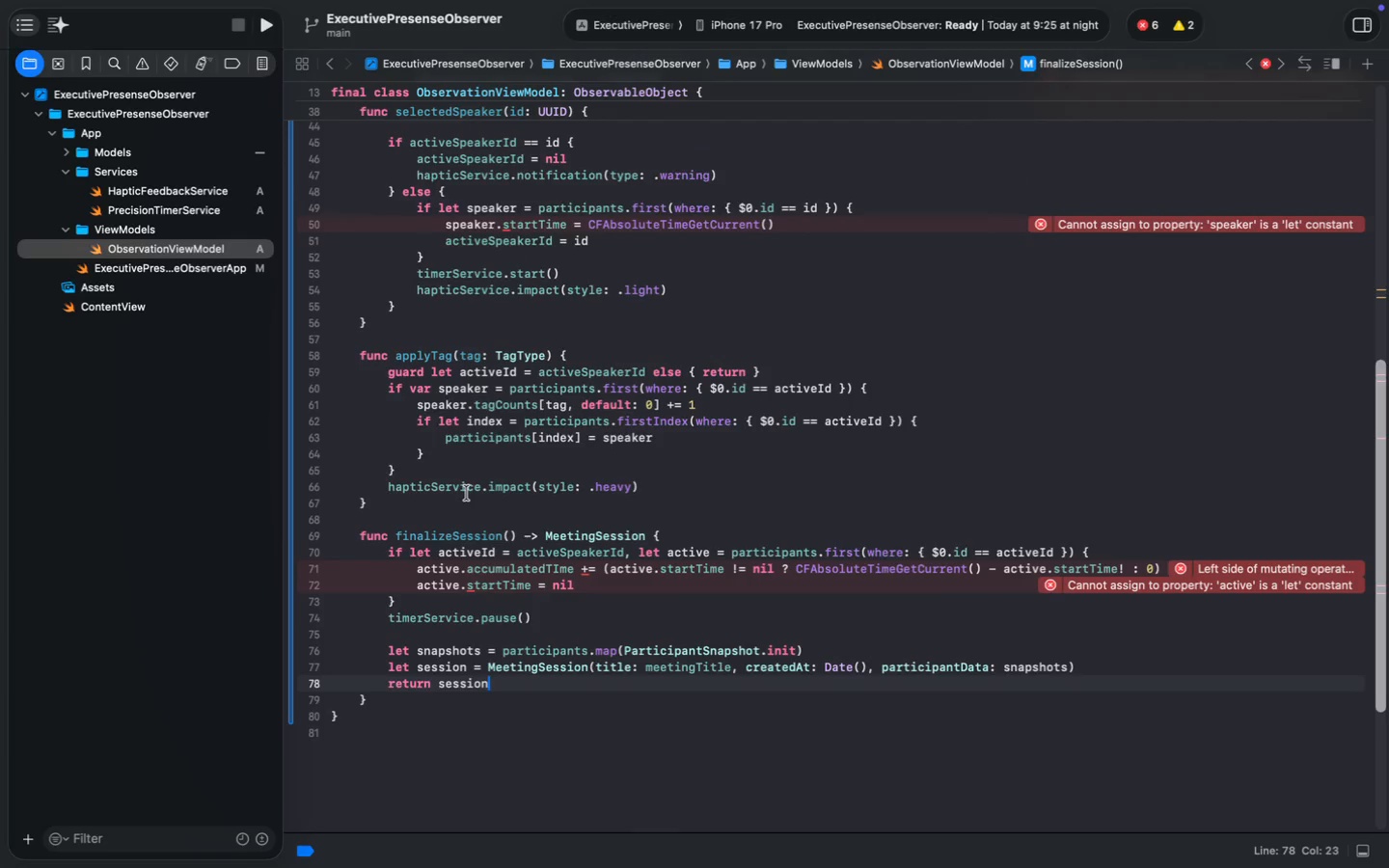 
key(Meta+S)
 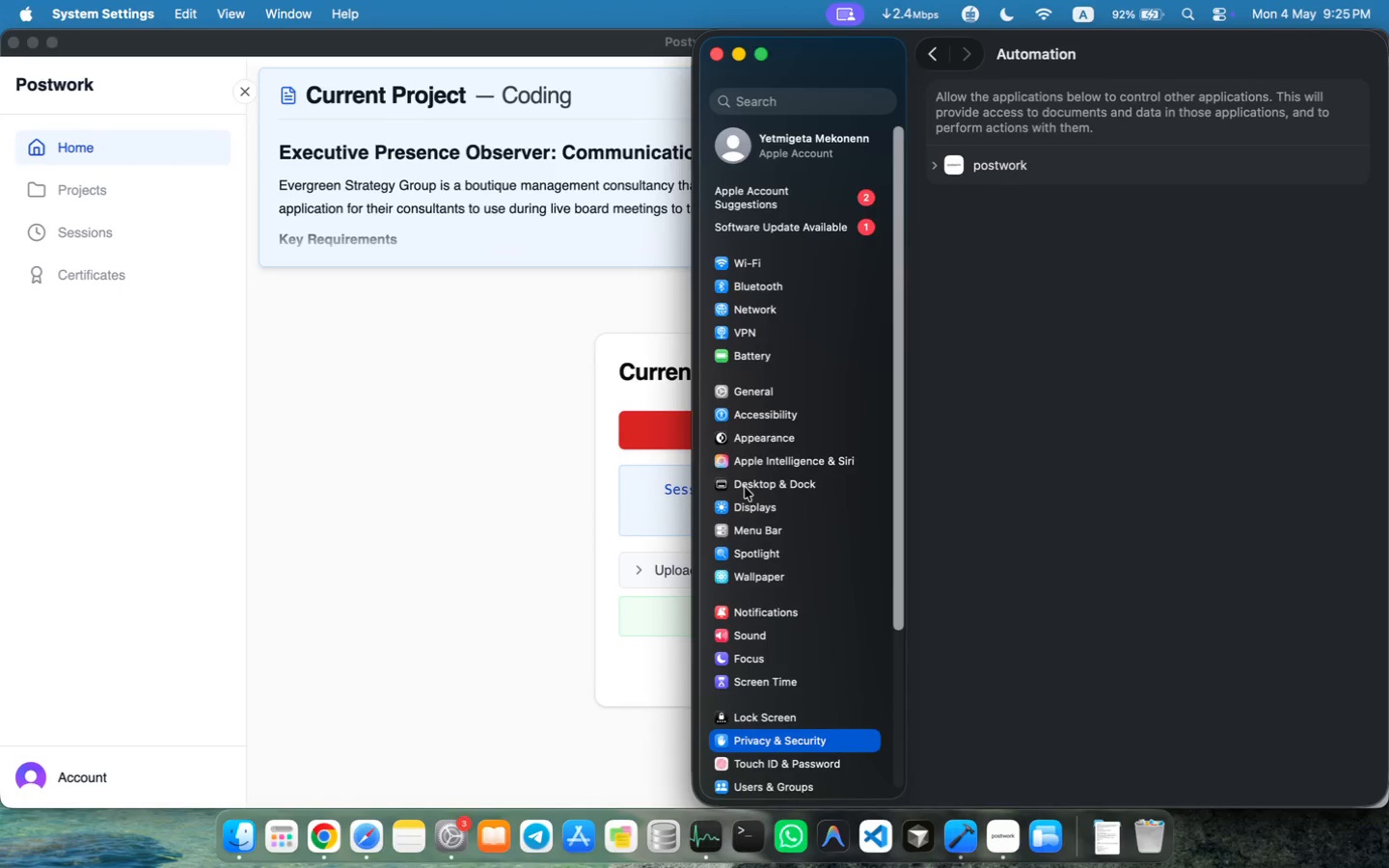 
scroll: coordinate [467, 493], scroll_direction: up, amount: 1.0
 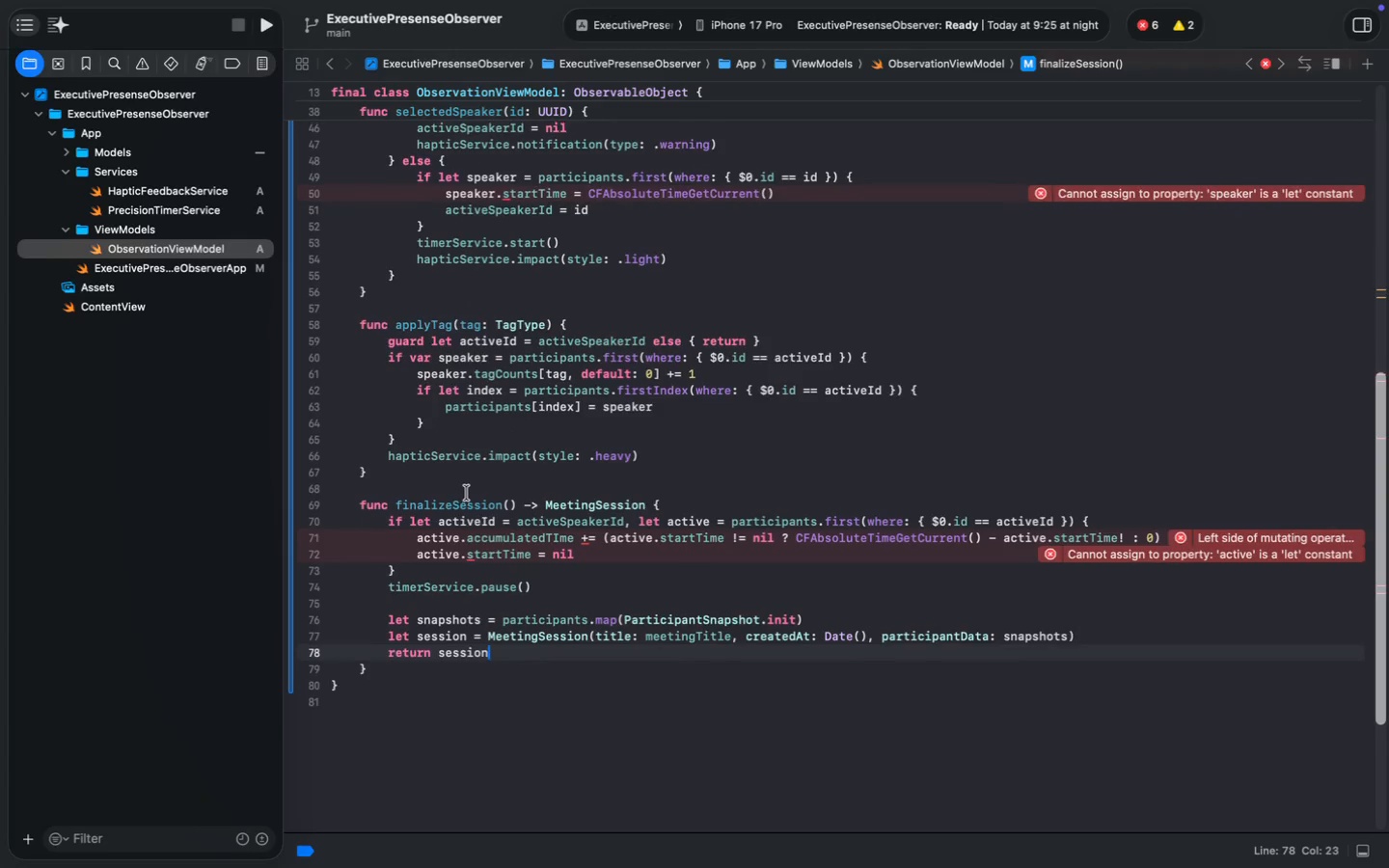 
type(ch)
 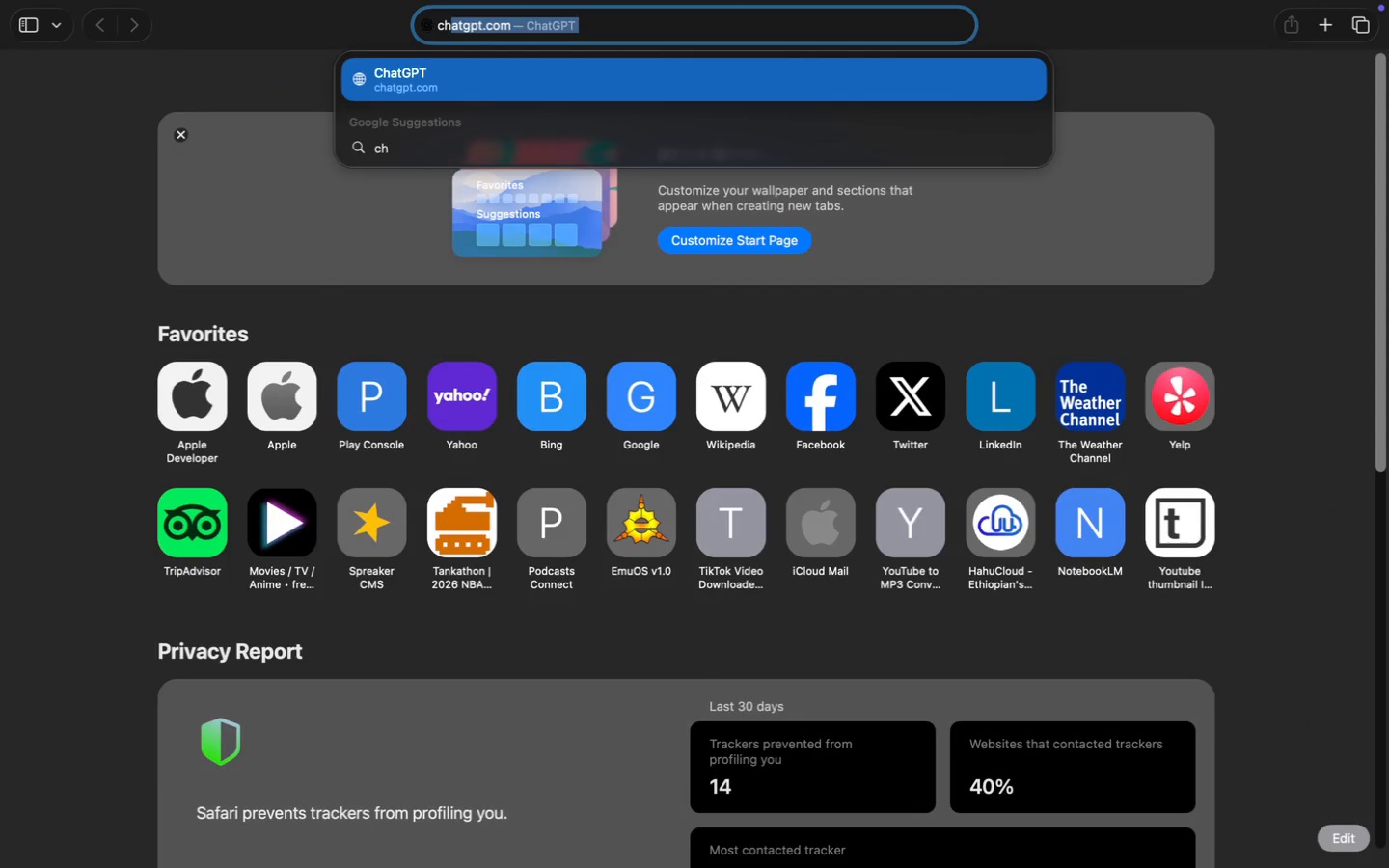 
key(Enter)
 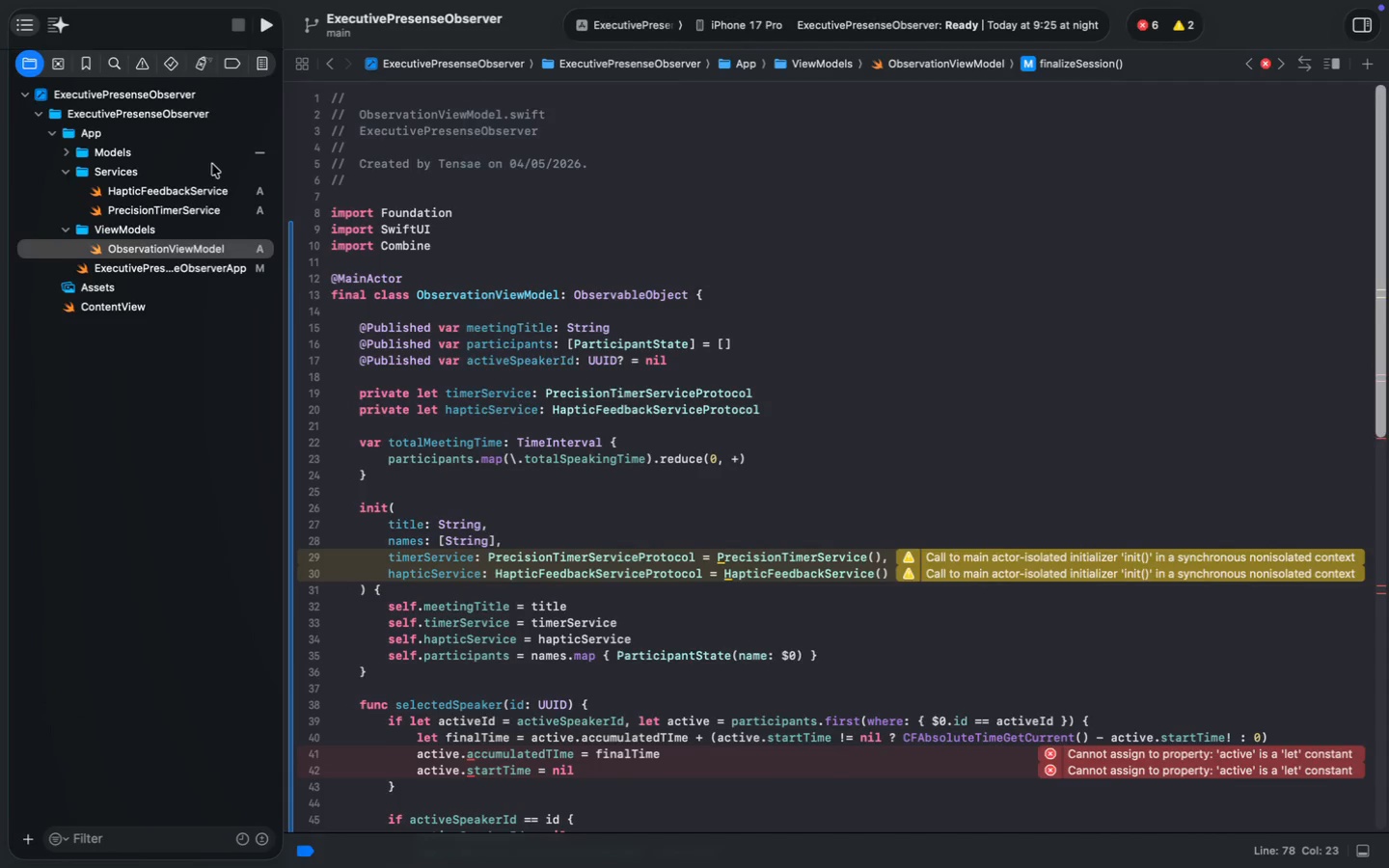 
left_click([194, 206])
 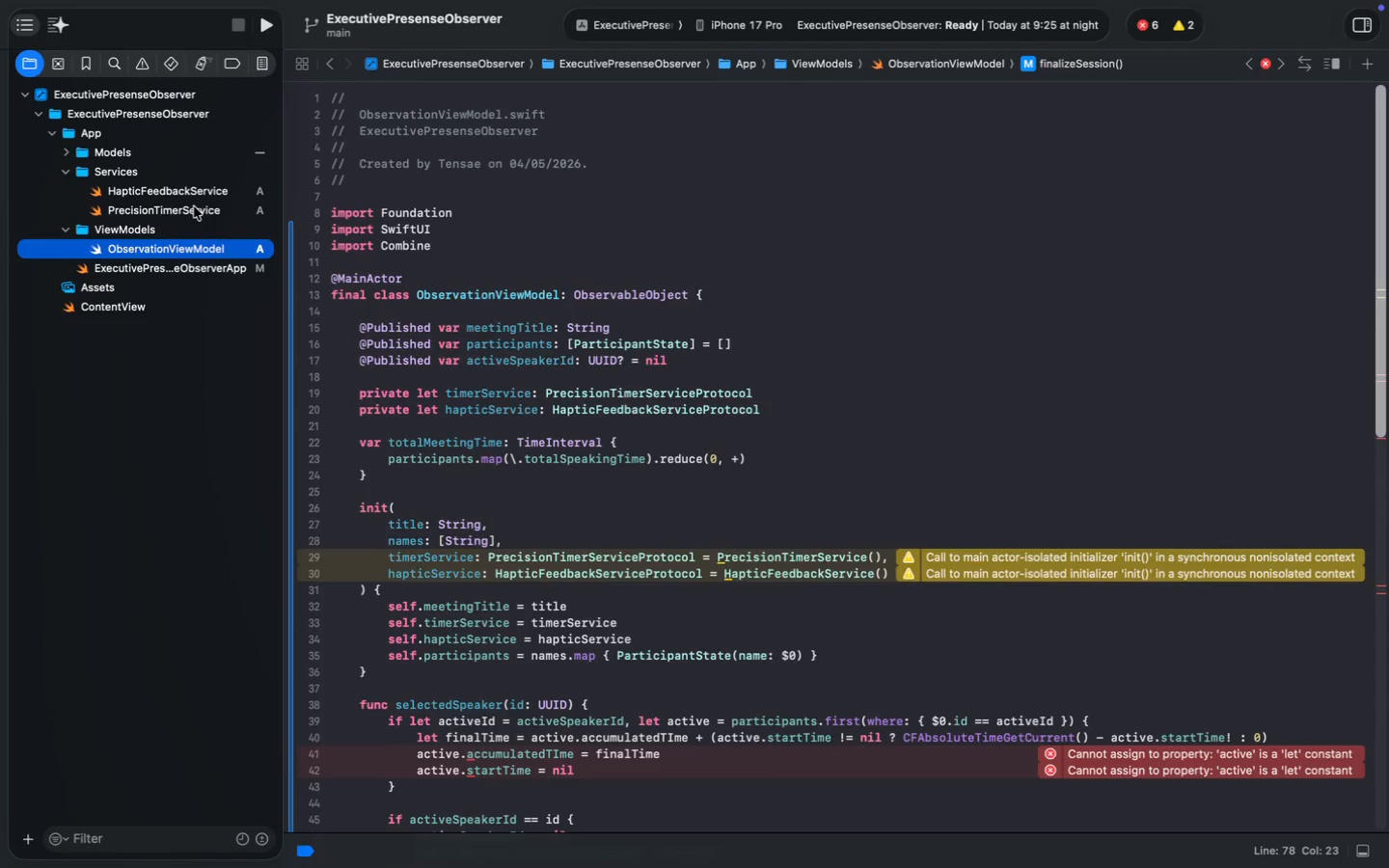 
scroll: coordinate [531, 398], scroll_direction: up, amount: 59.0
 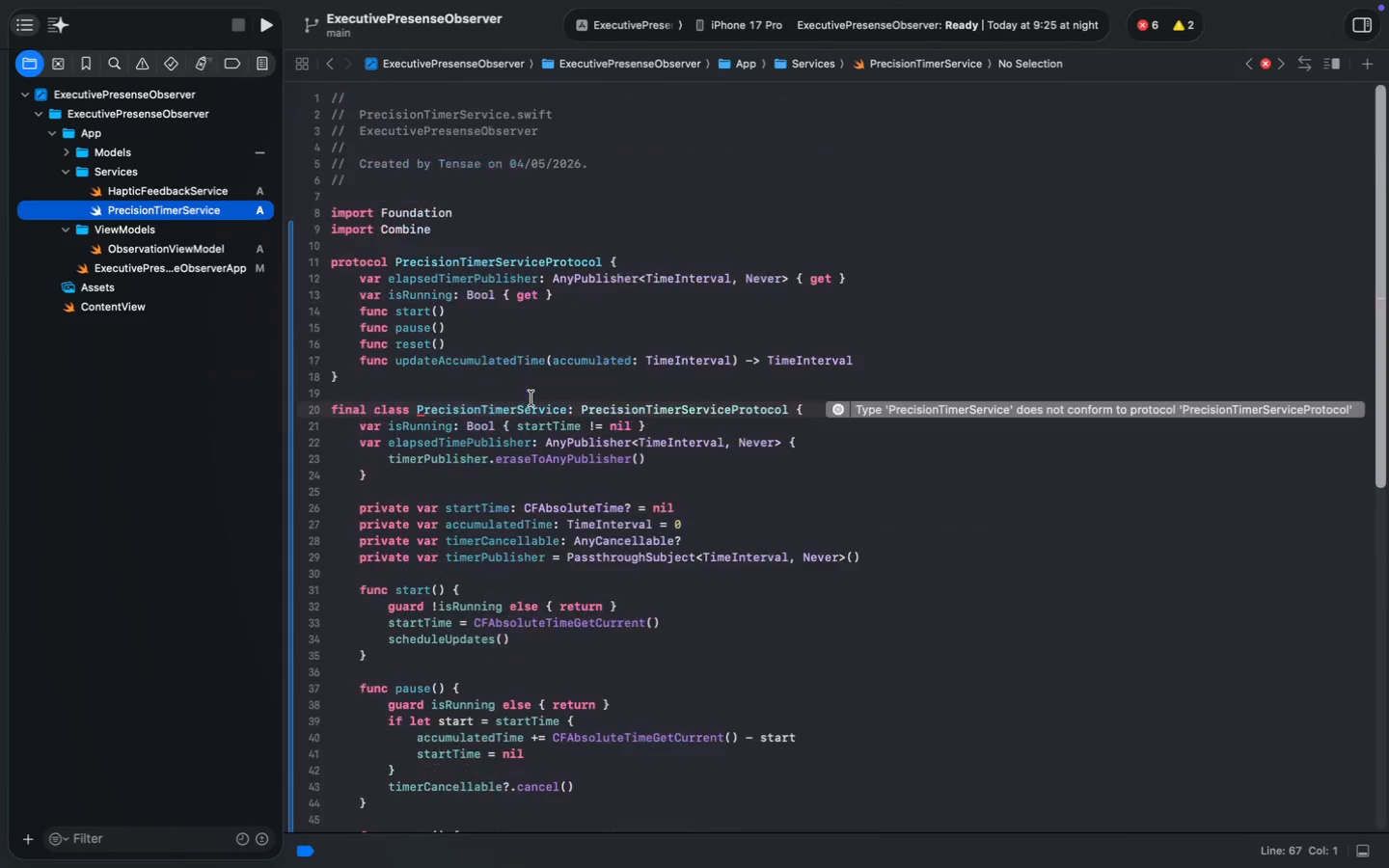 
key(Meta+CommandLeft)
 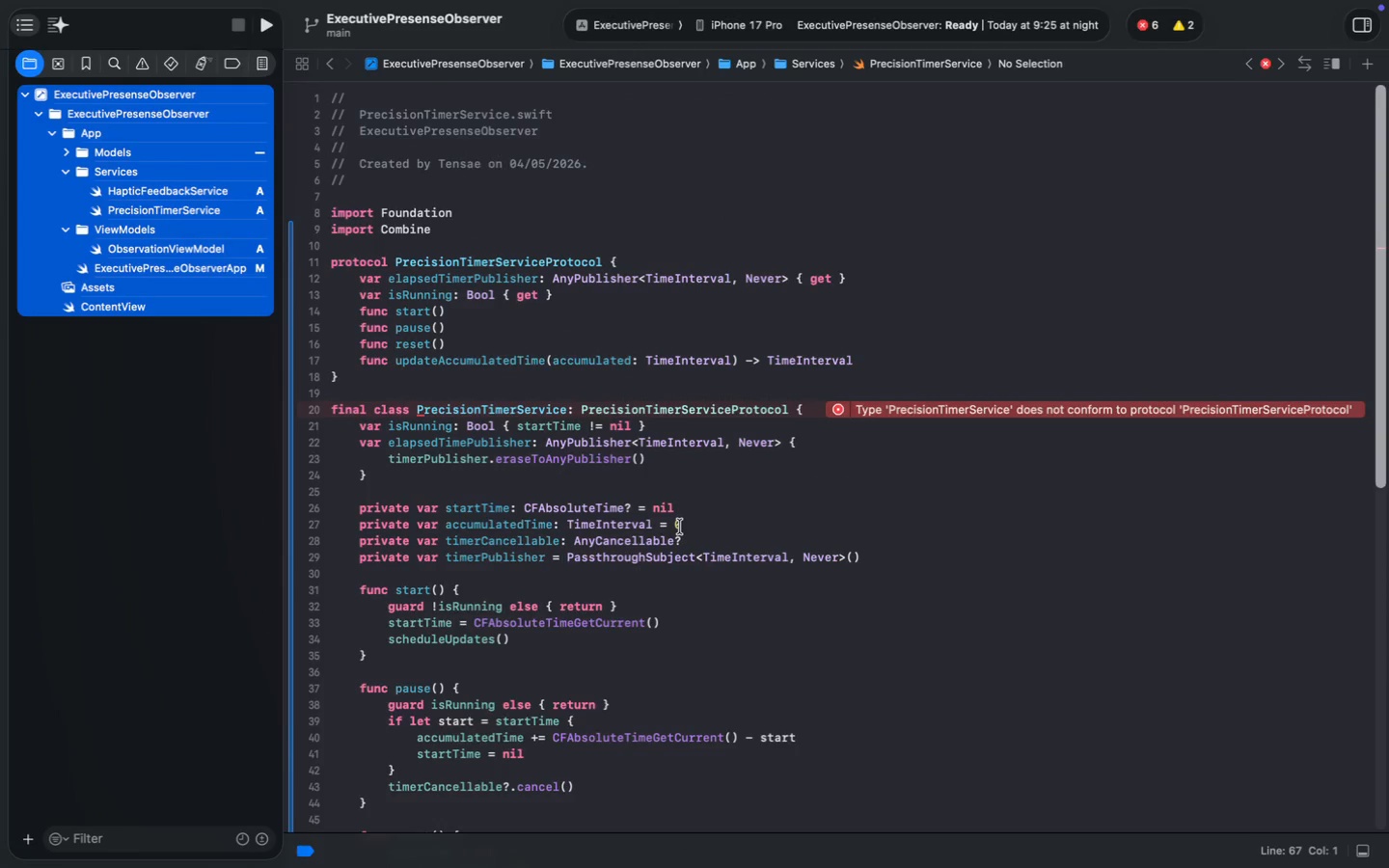 
key(Meta+A)
 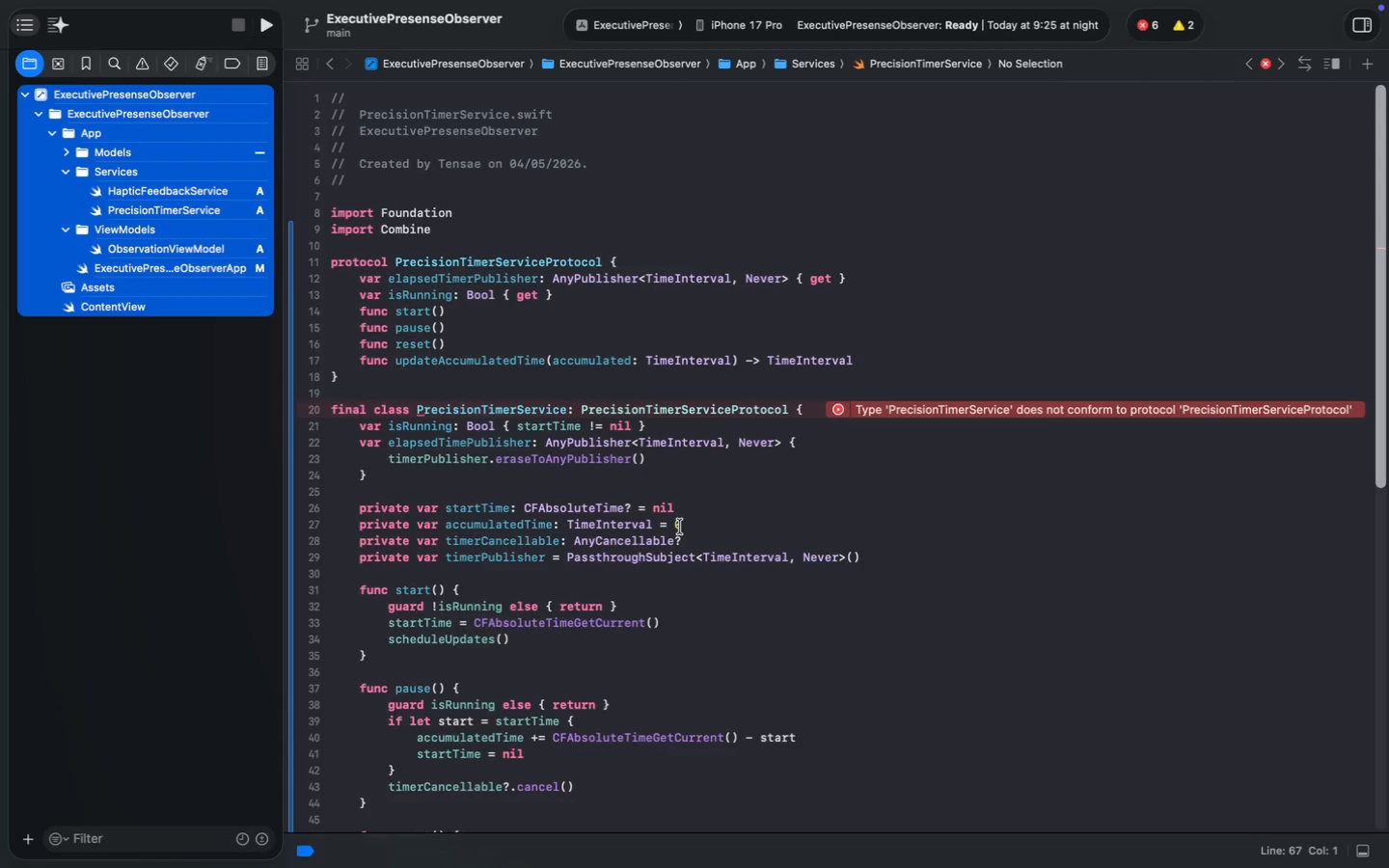 
key(Meta+C)
 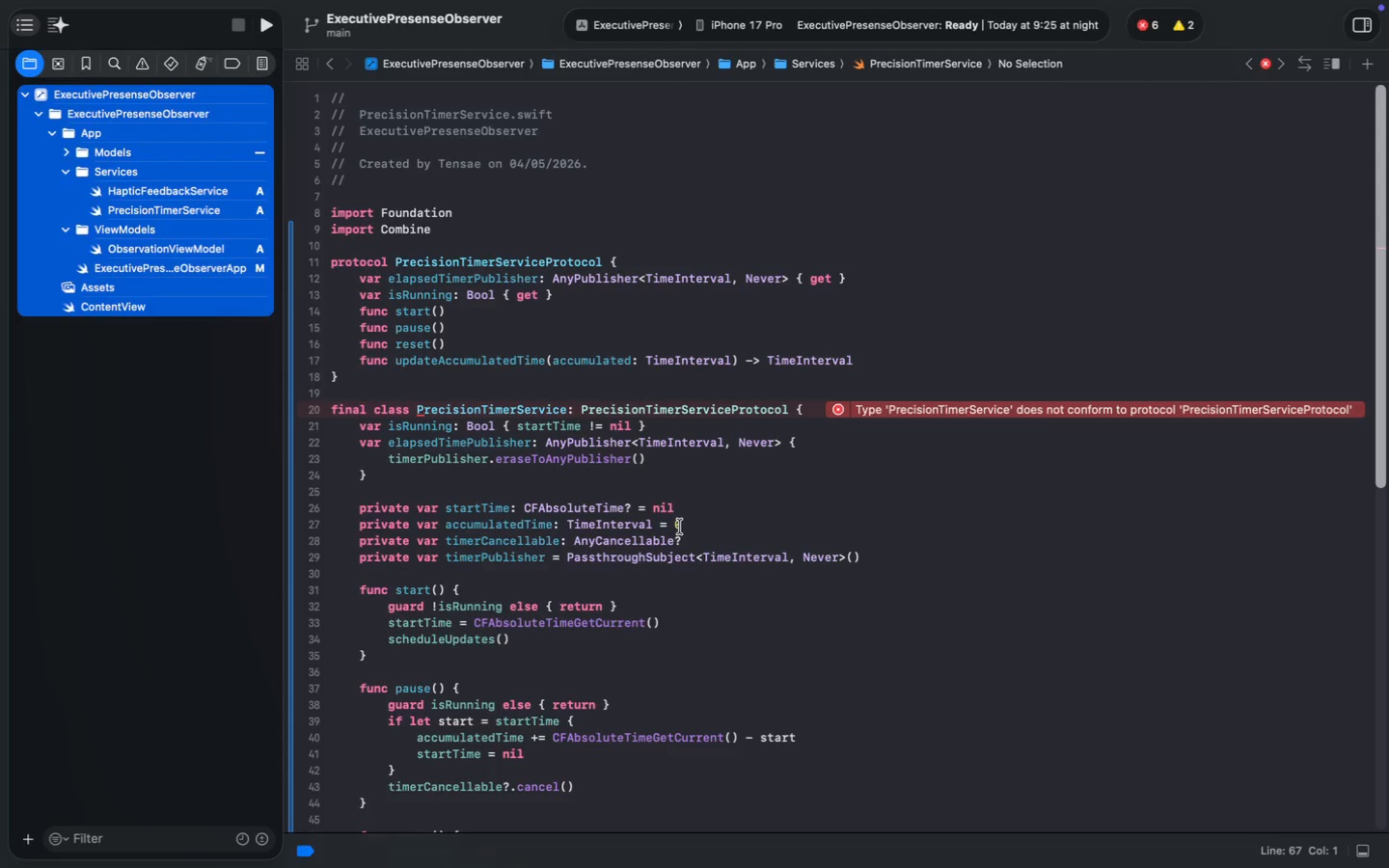 
left_click([680, 527])
 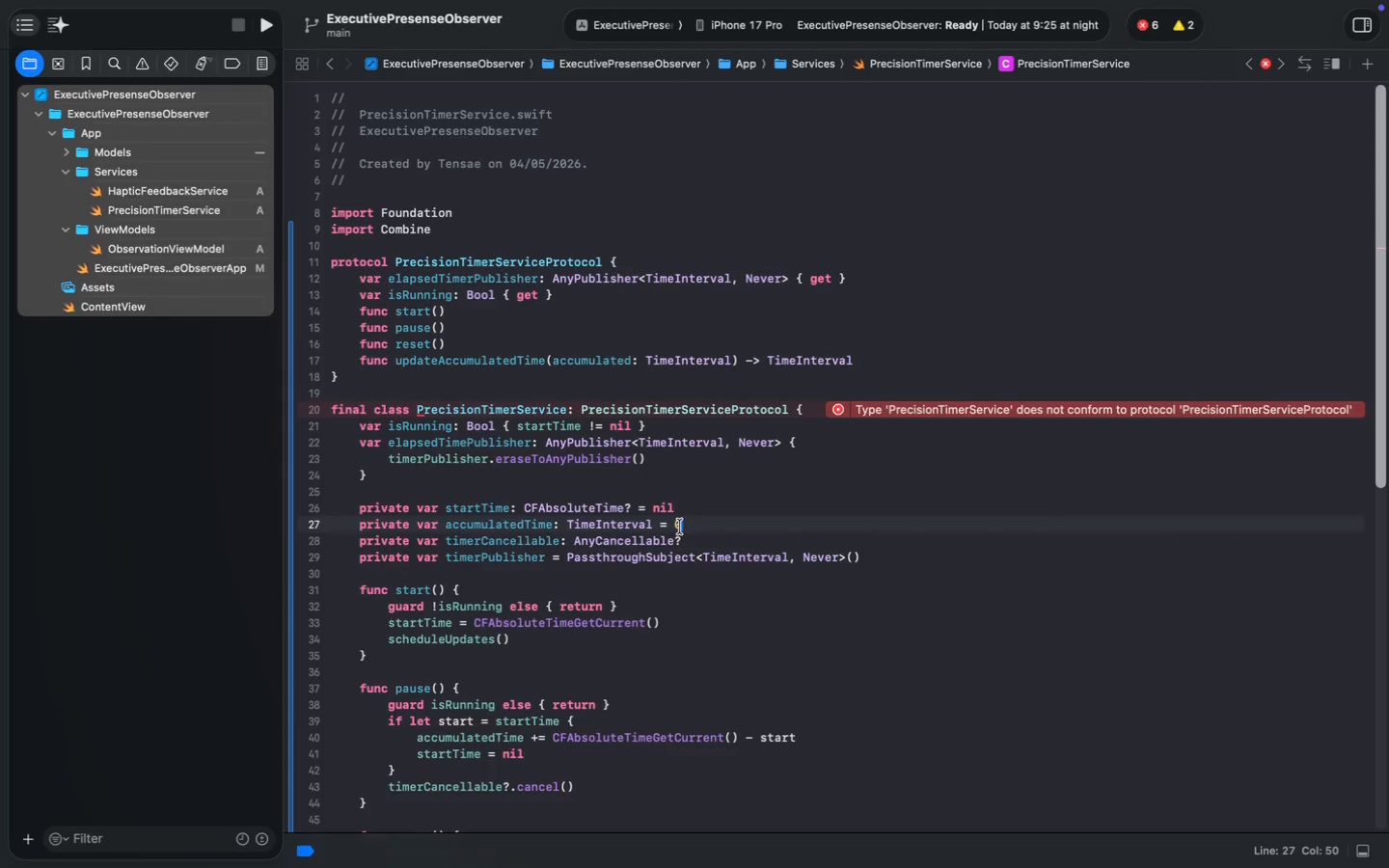 
key(Meta+A)
 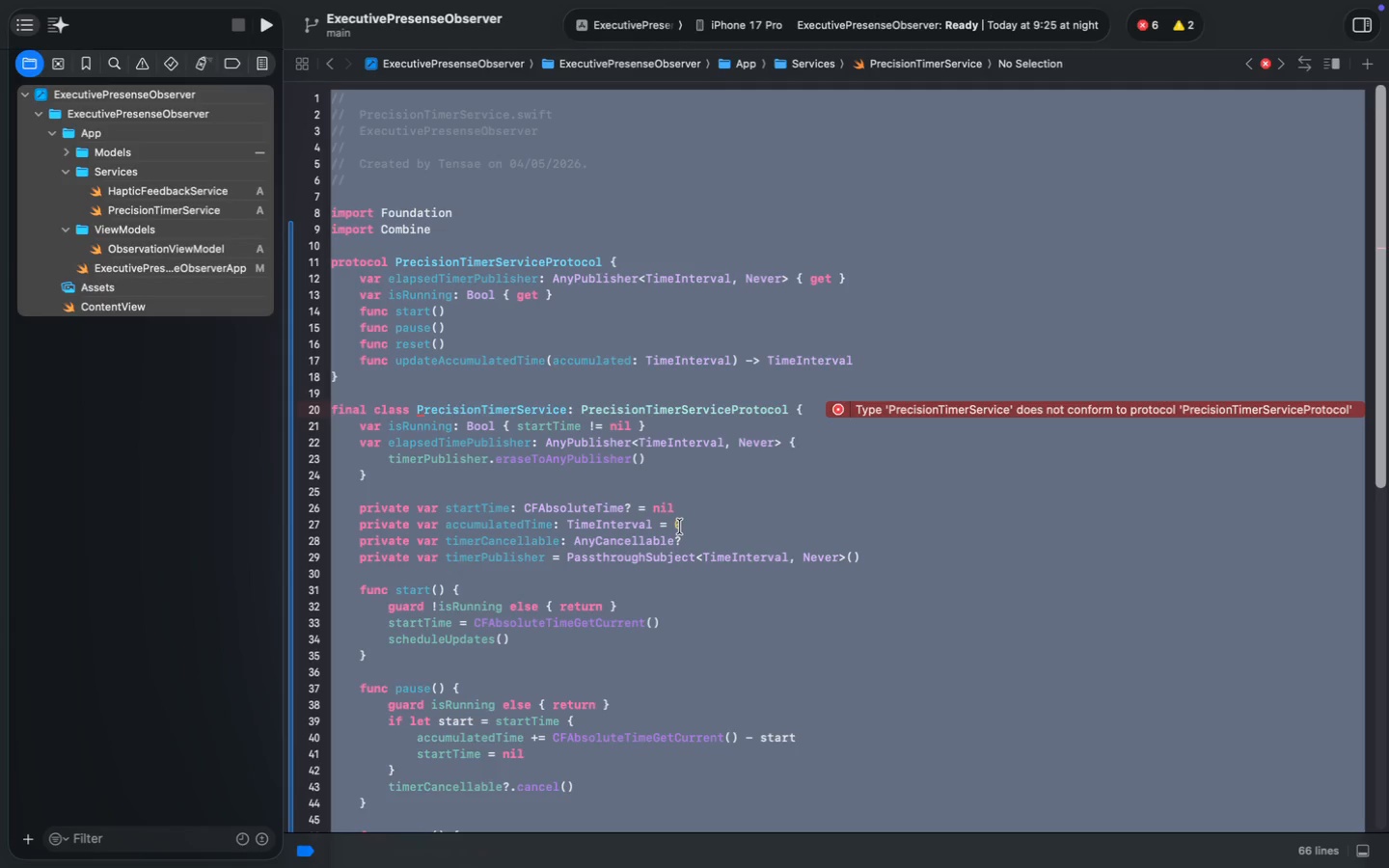 
key(Meta+C)
 